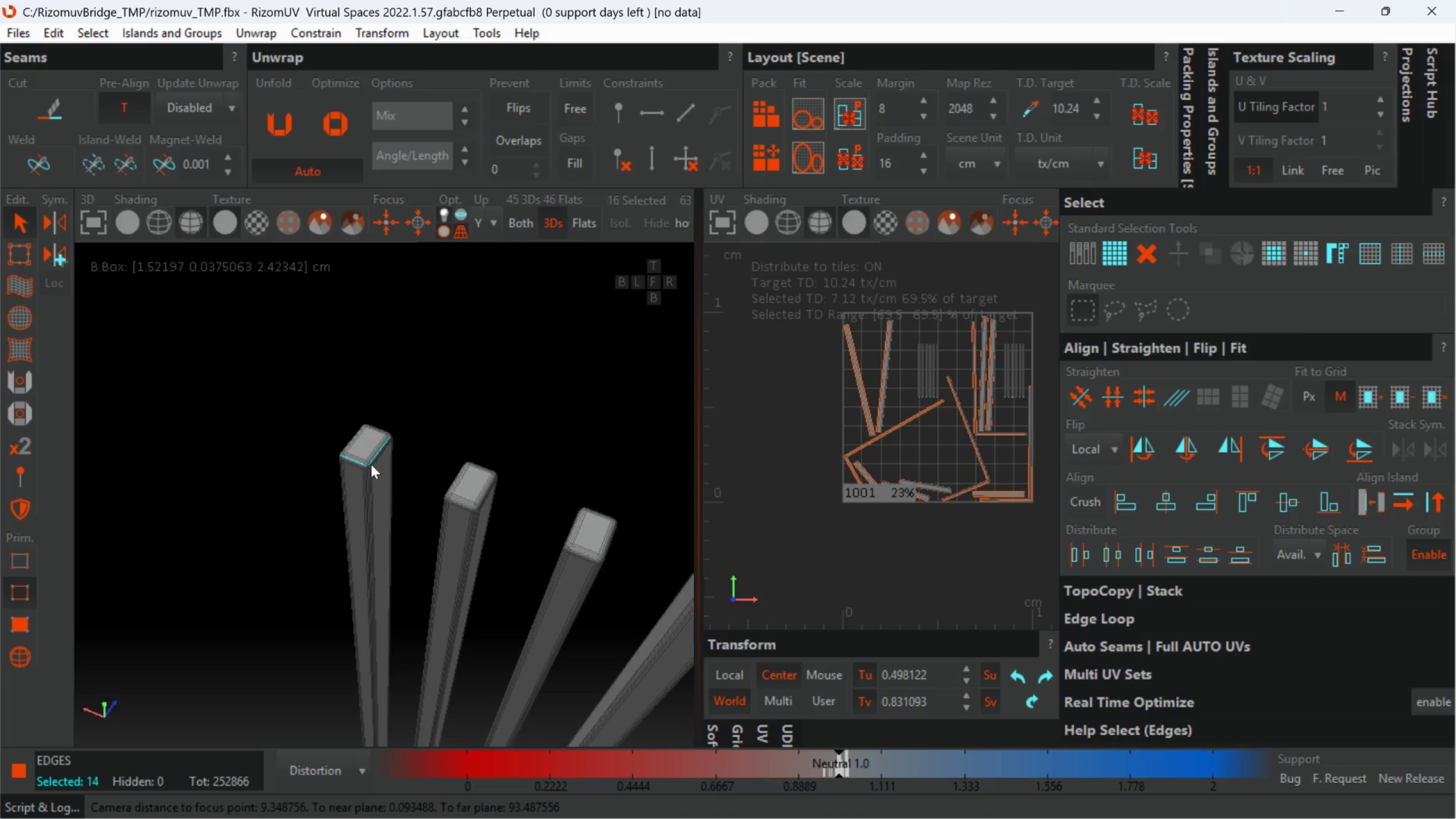 
hold_key(key=AltLeft, duration=0.63)
 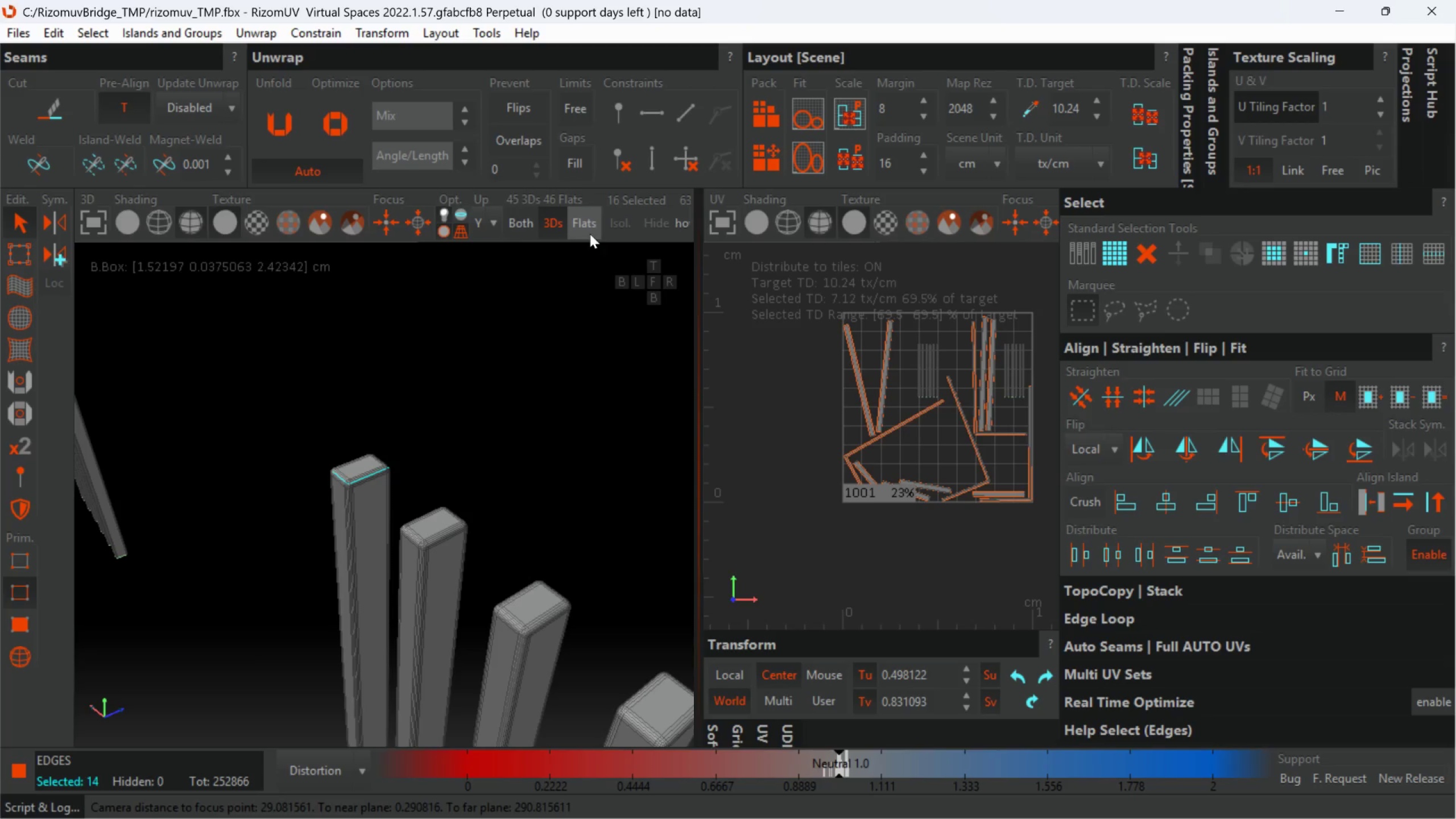 
scroll: coordinate [553, 321], scroll_direction: down, amount: 3.0
 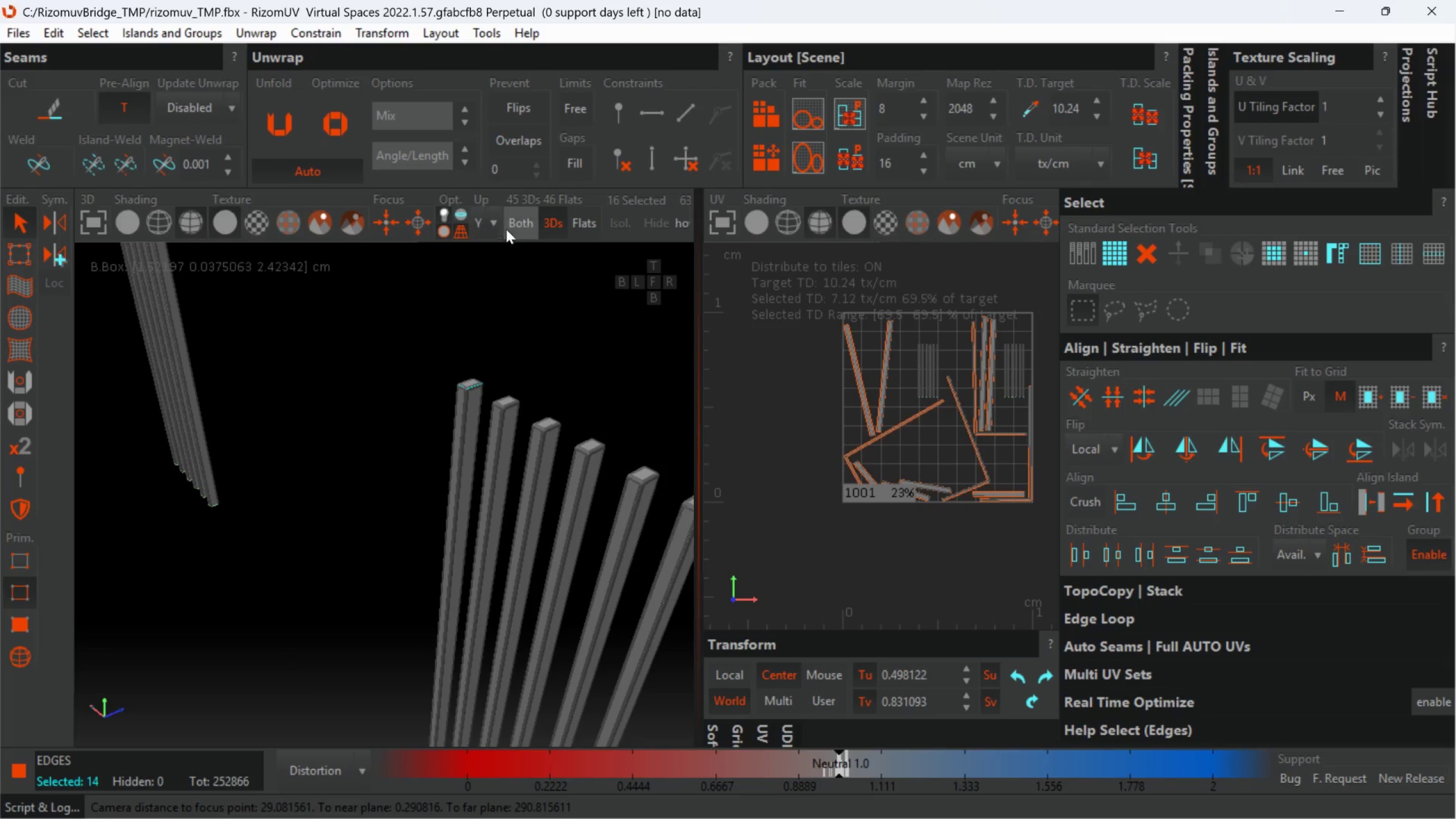 
left_click([512, 226])
 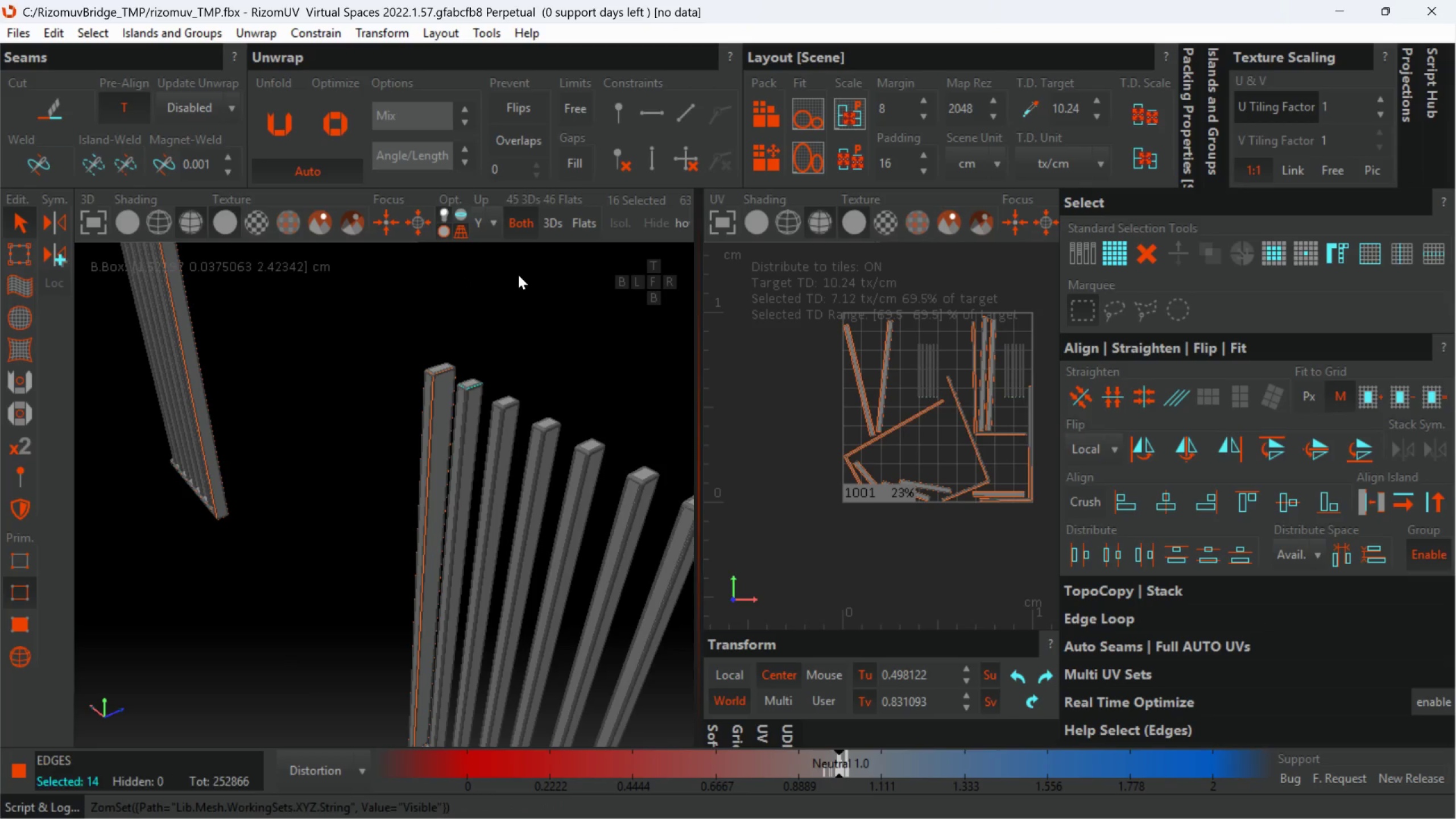 
hold_key(key=AltLeft, duration=0.62)
 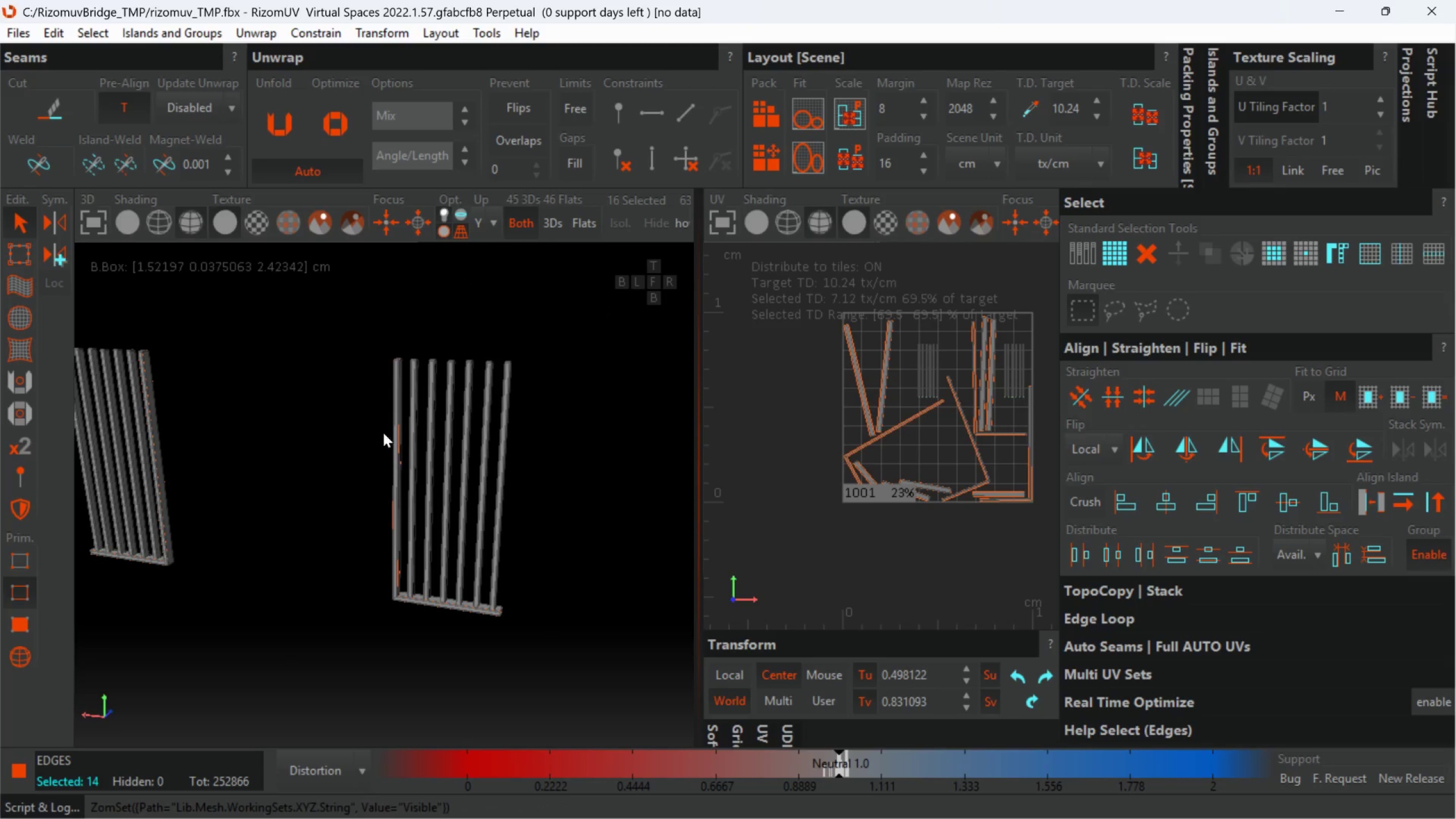 
scroll: coordinate [508, 324], scroll_direction: down, amount: 3.0
 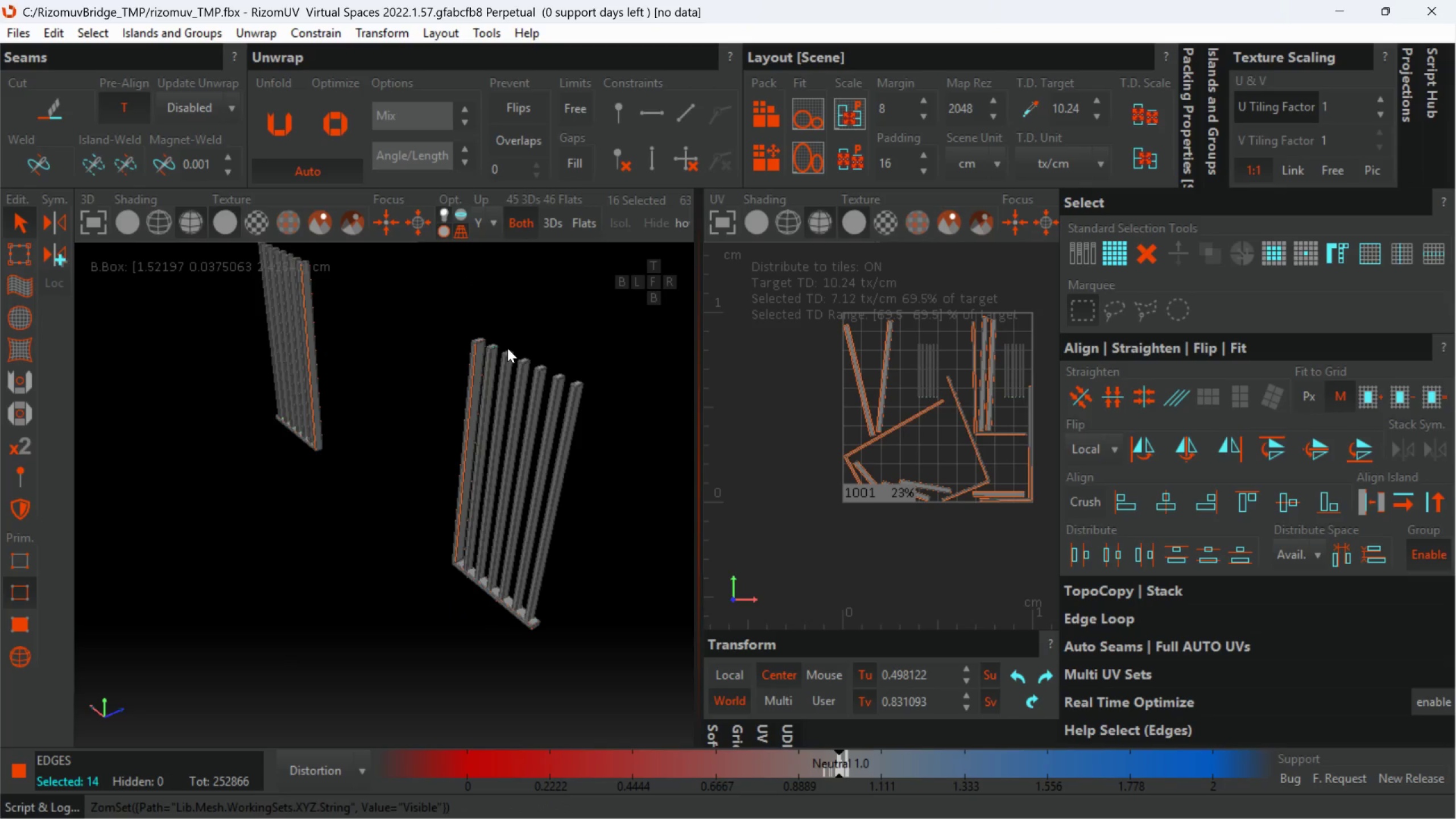 
scroll: coordinate [389, 424], scroll_direction: up, amount: 1.0
 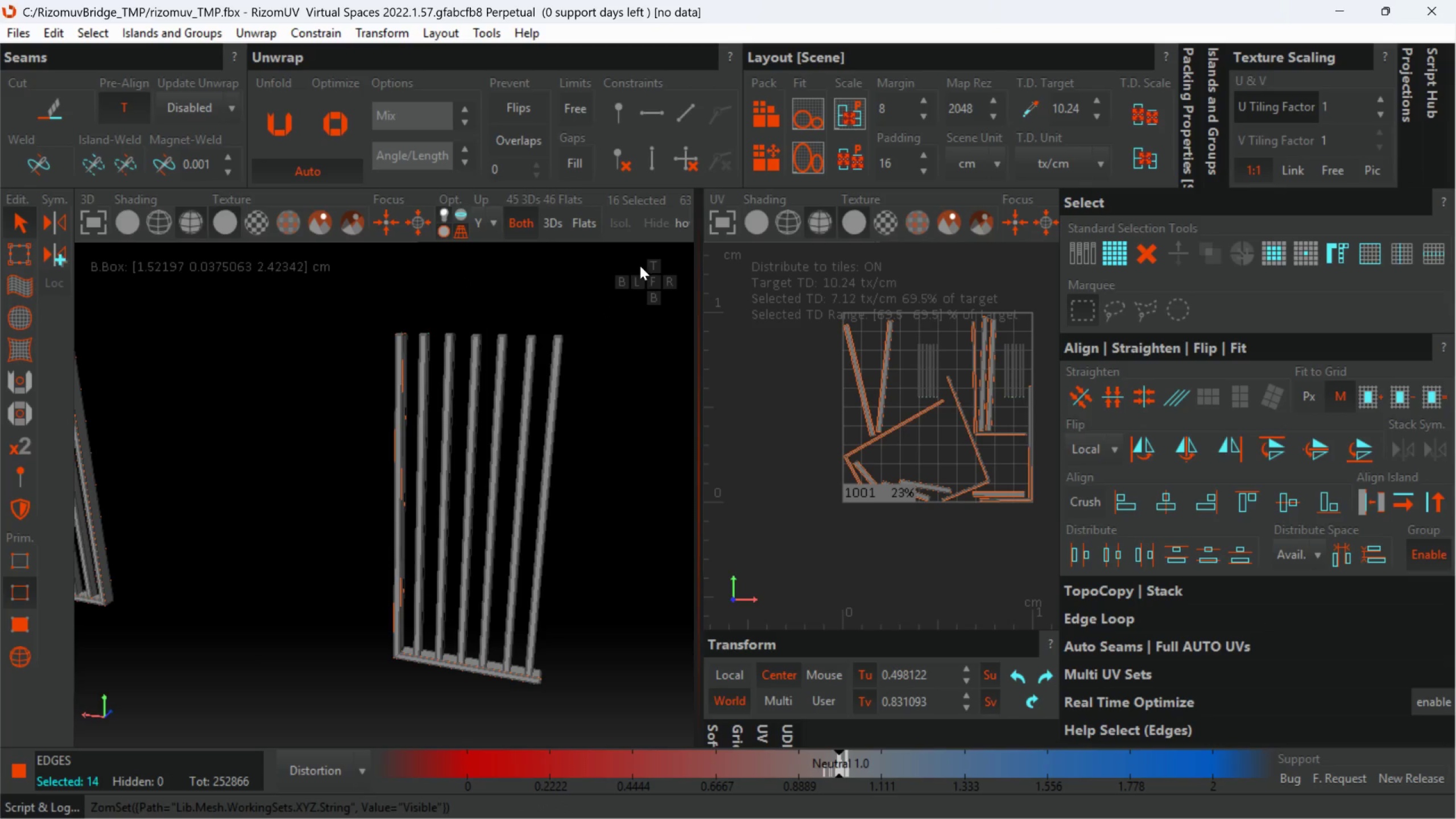 
left_click([650, 279])
 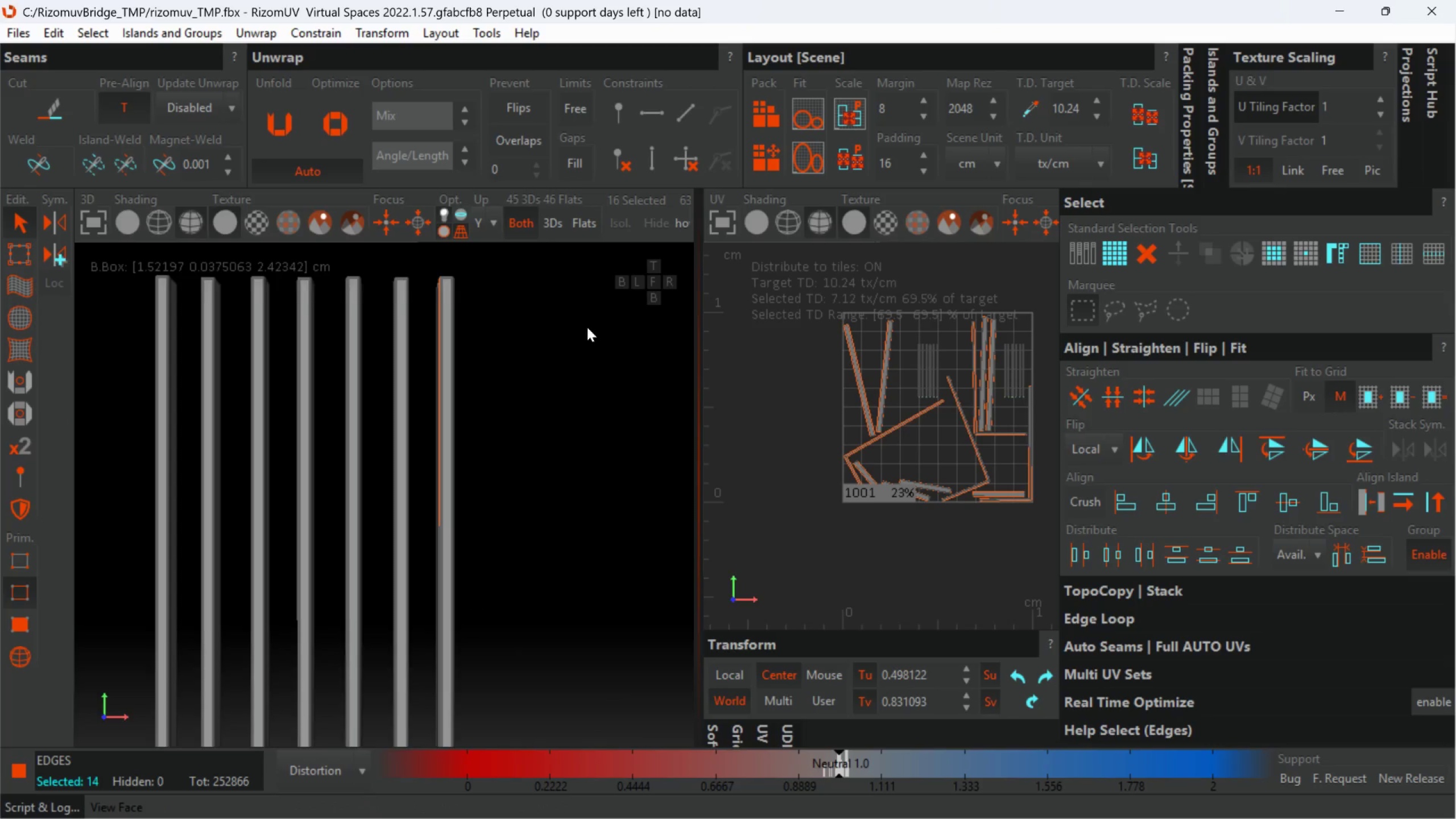 
hold_key(key=AltLeft, duration=0.85)
 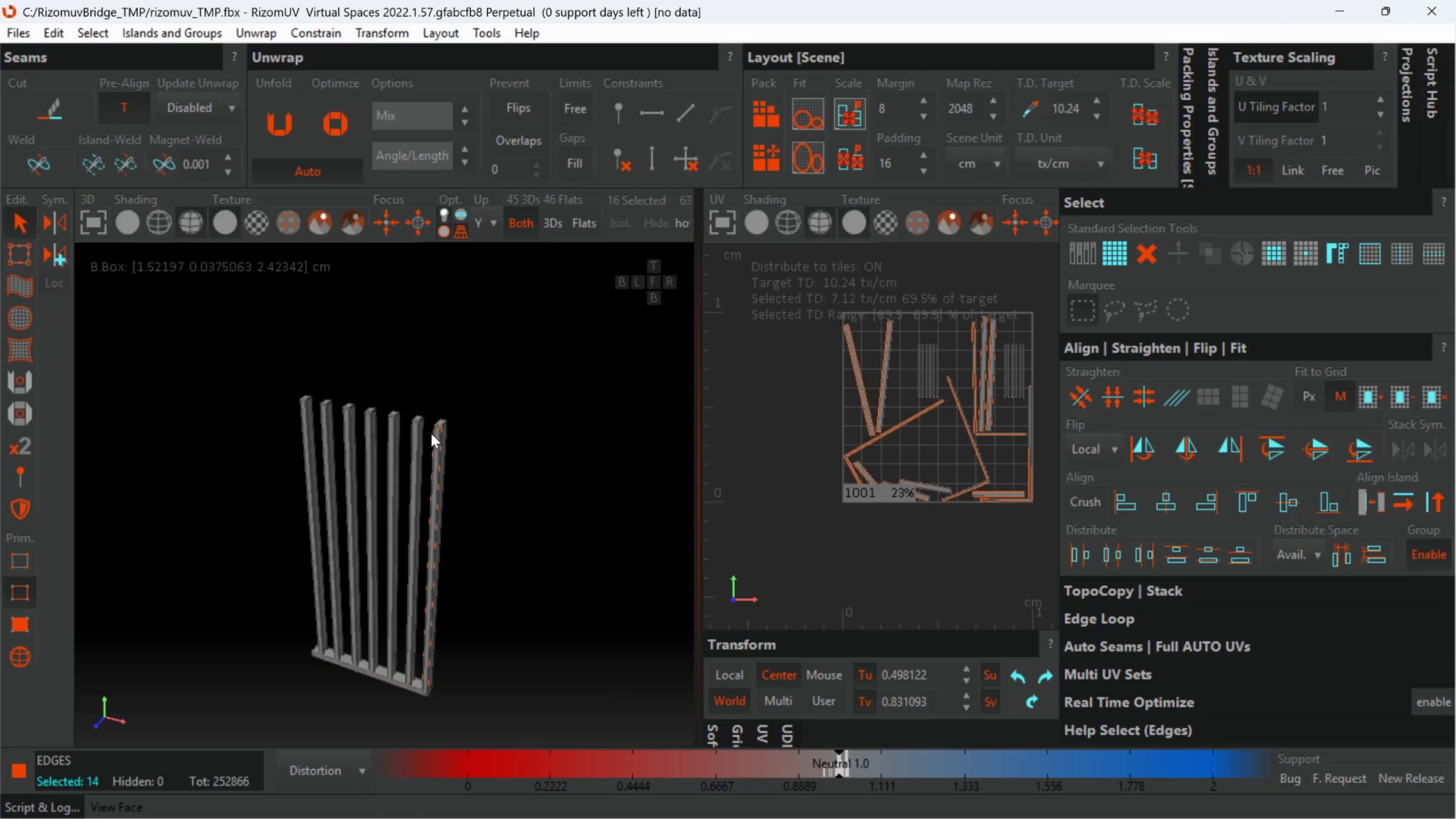 
scroll: coordinate [549, 360], scroll_direction: down, amount: 2.0
 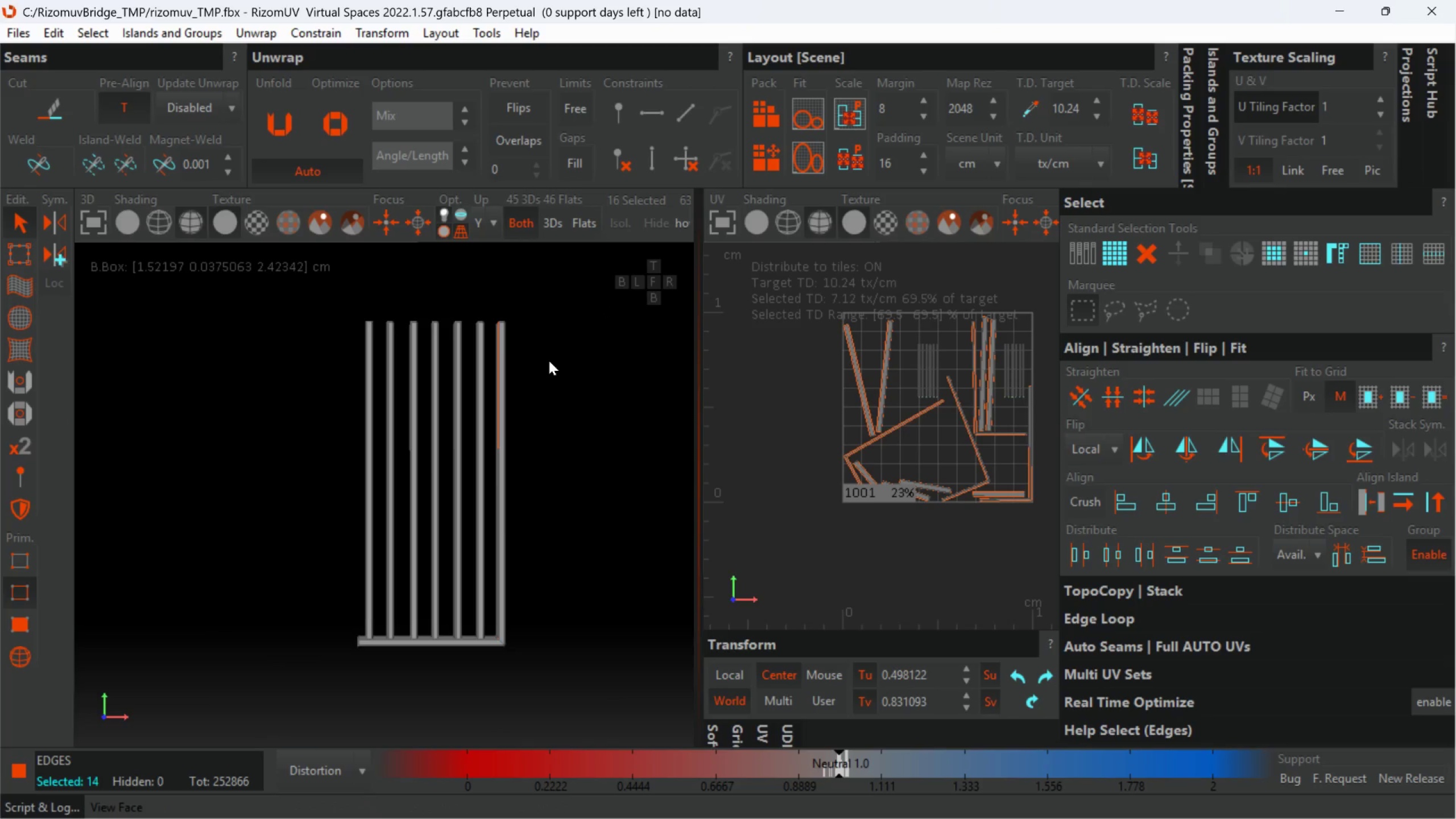 
scroll: coordinate [439, 424], scroll_direction: up, amount: 2.0
 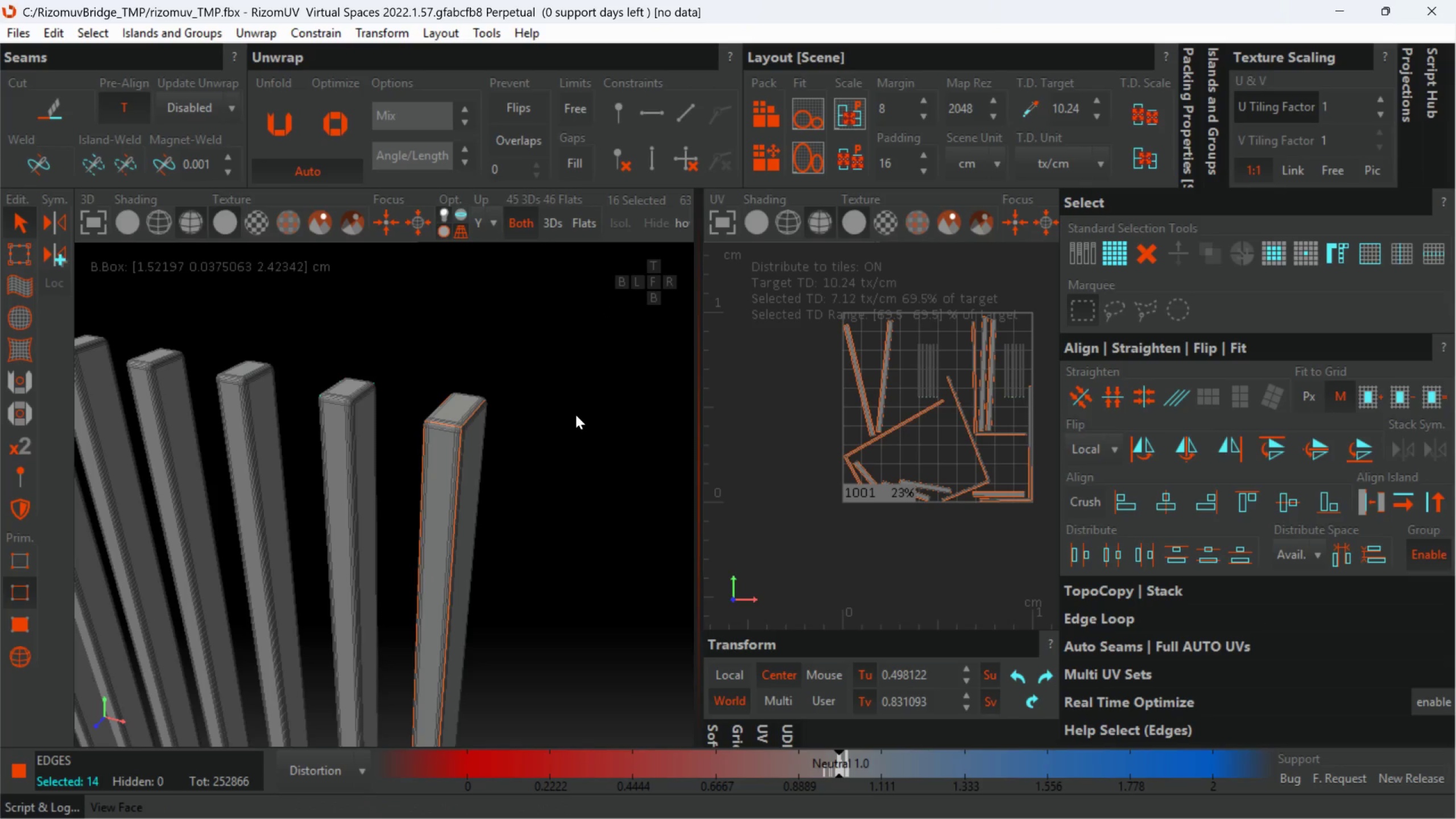 
left_click([572, 415])
 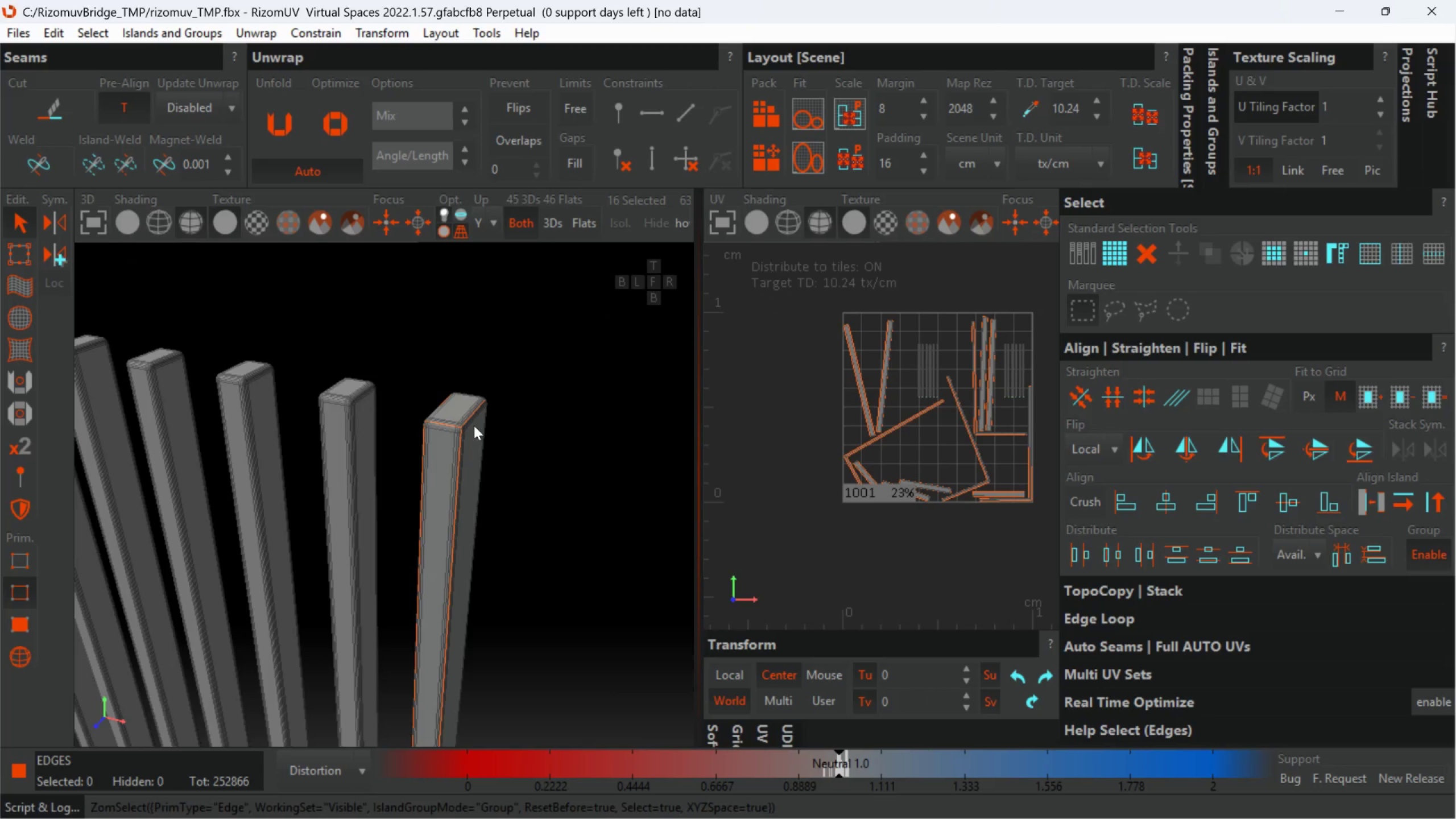 
scroll: coordinate [442, 416], scroll_direction: none, amount: 0.0
 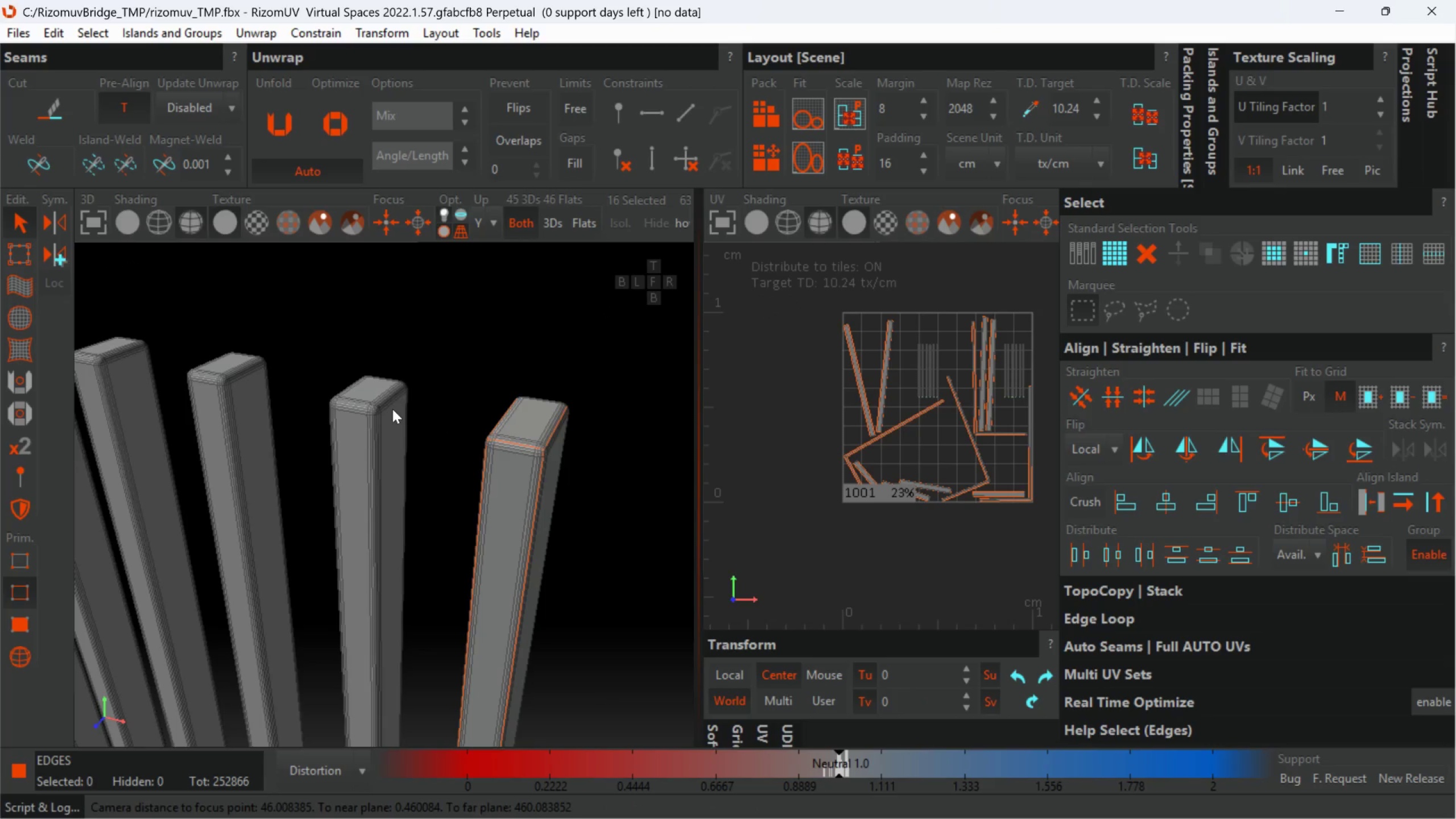 
scroll: coordinate [392, 409], scroll_direction: up, amount: 1.0
 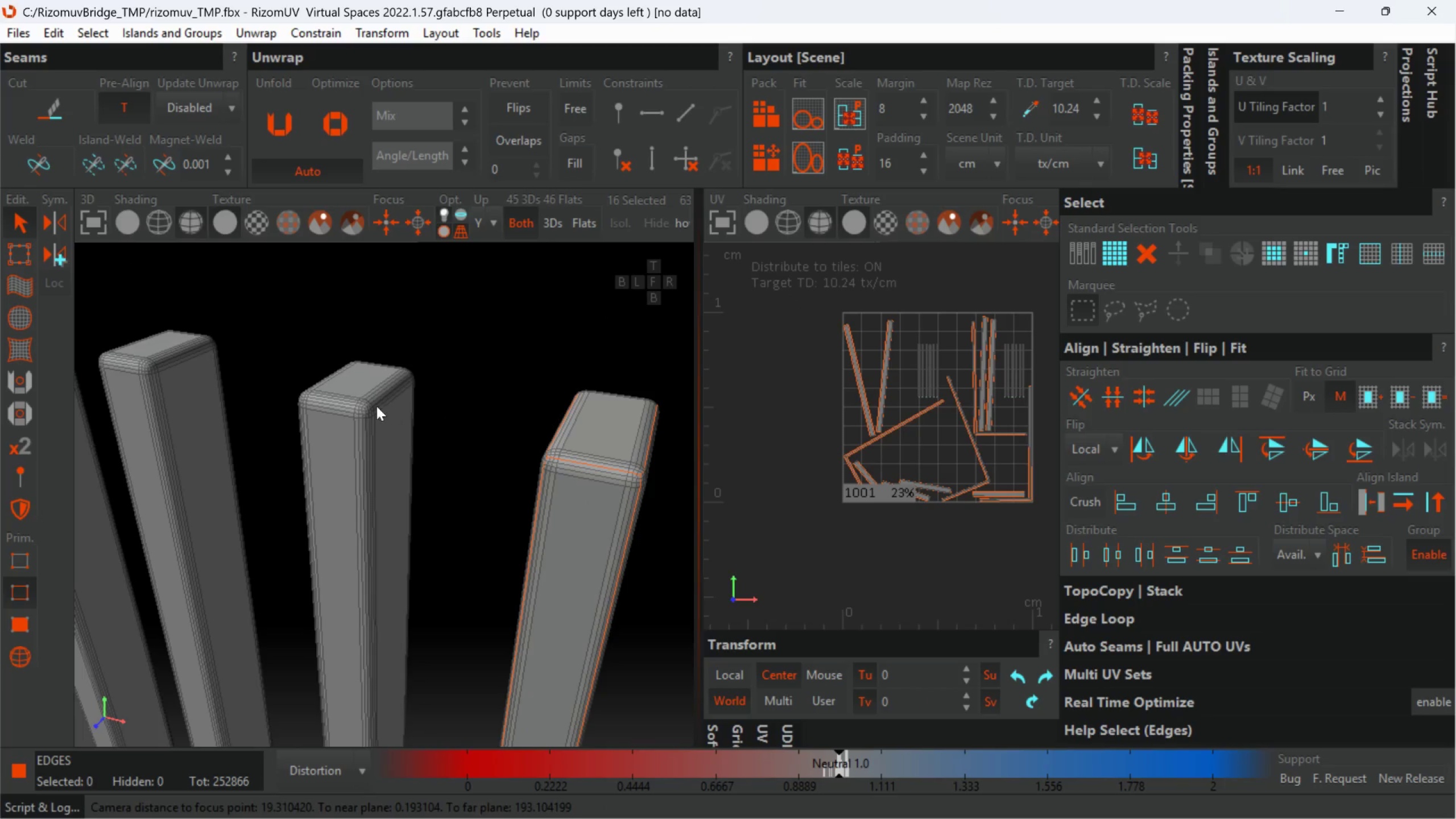 
hold_key(key=AltLeft, duration=1.58)
 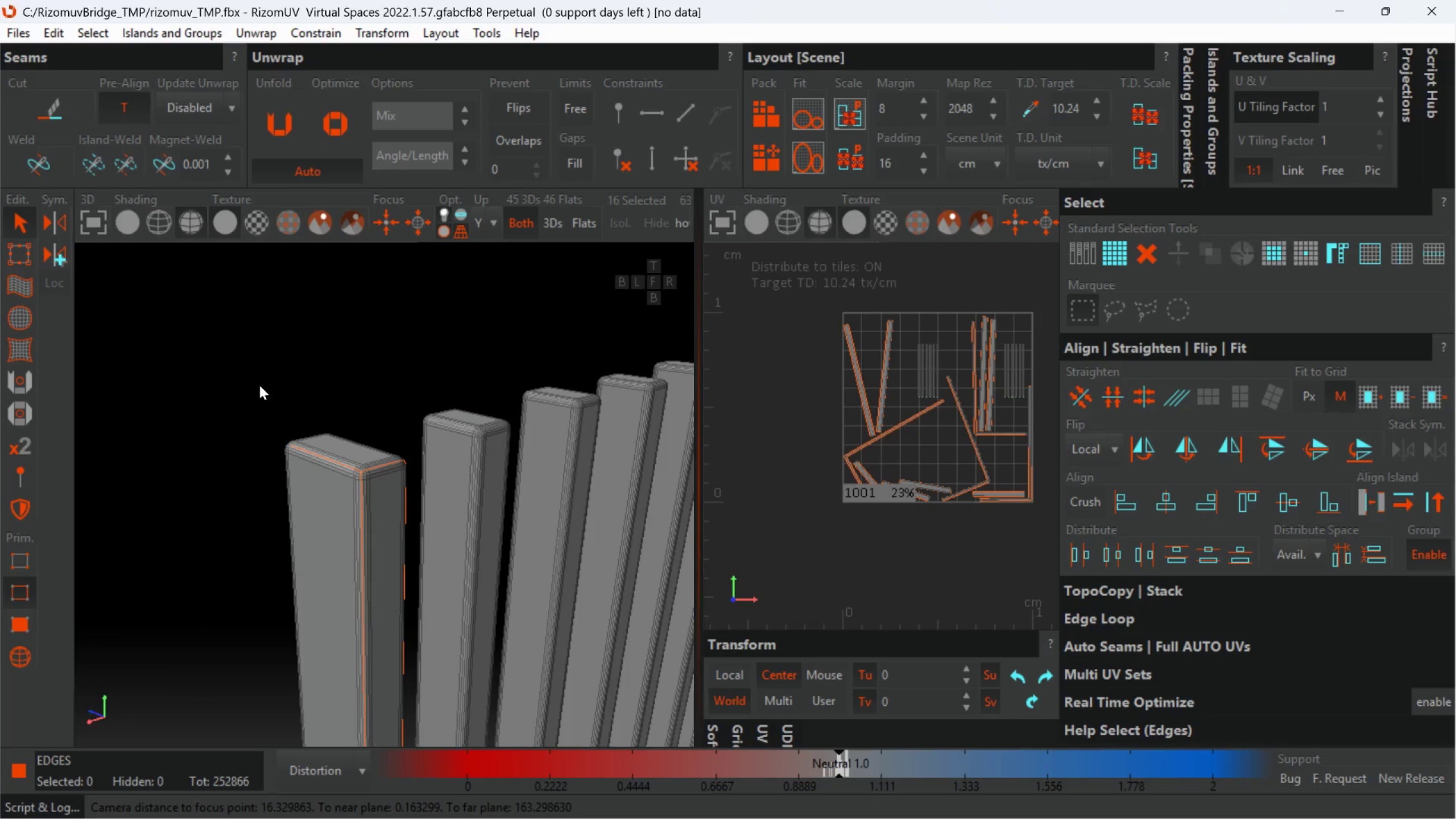 
scroll: coordinate [377, 405], scroll_direction: down, amount: 2.0
 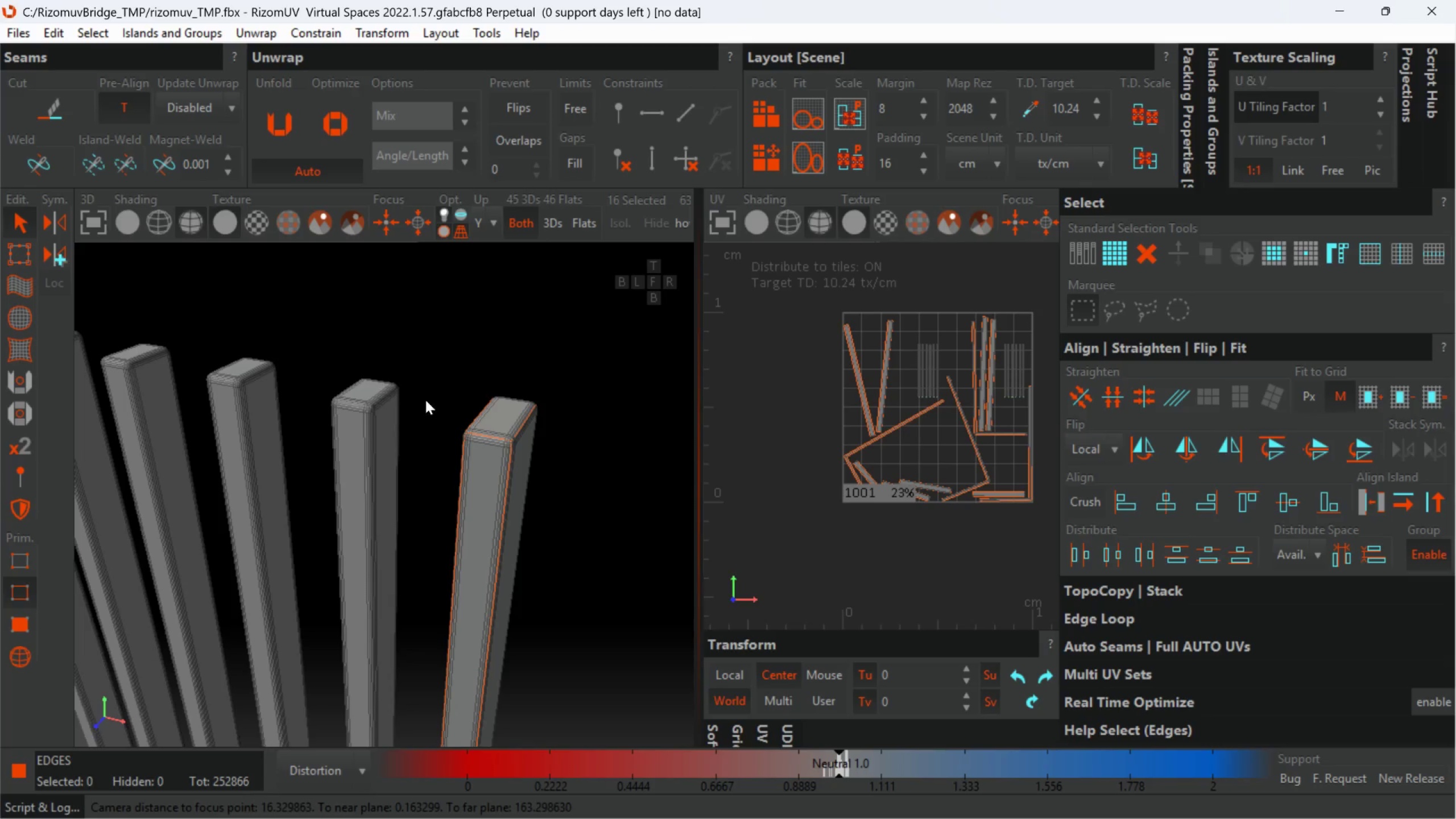 
hold_key(key=AltLeft, duration=0.45)
 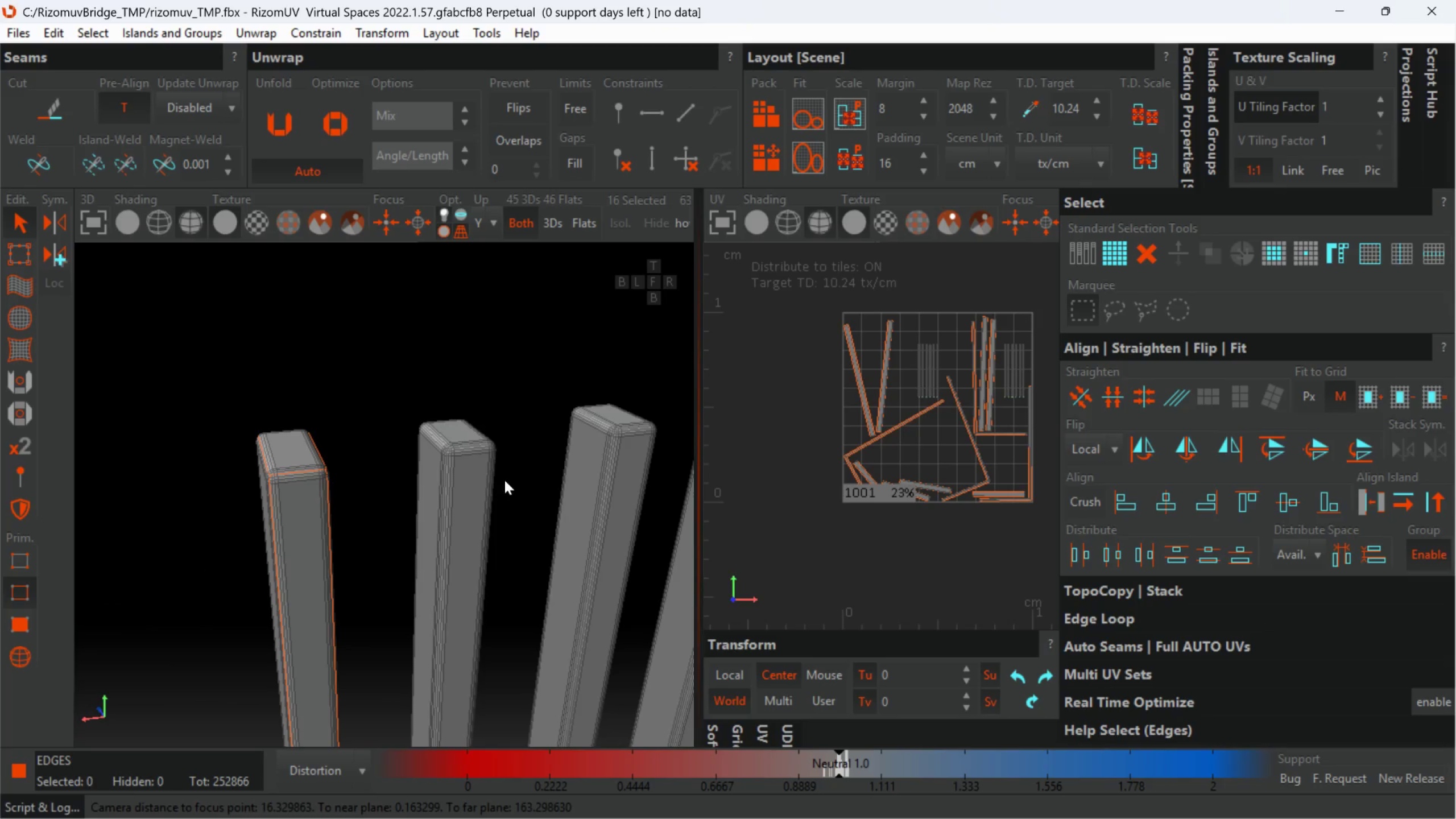 
hold_key(key=AltLeft, duration=0.48)
 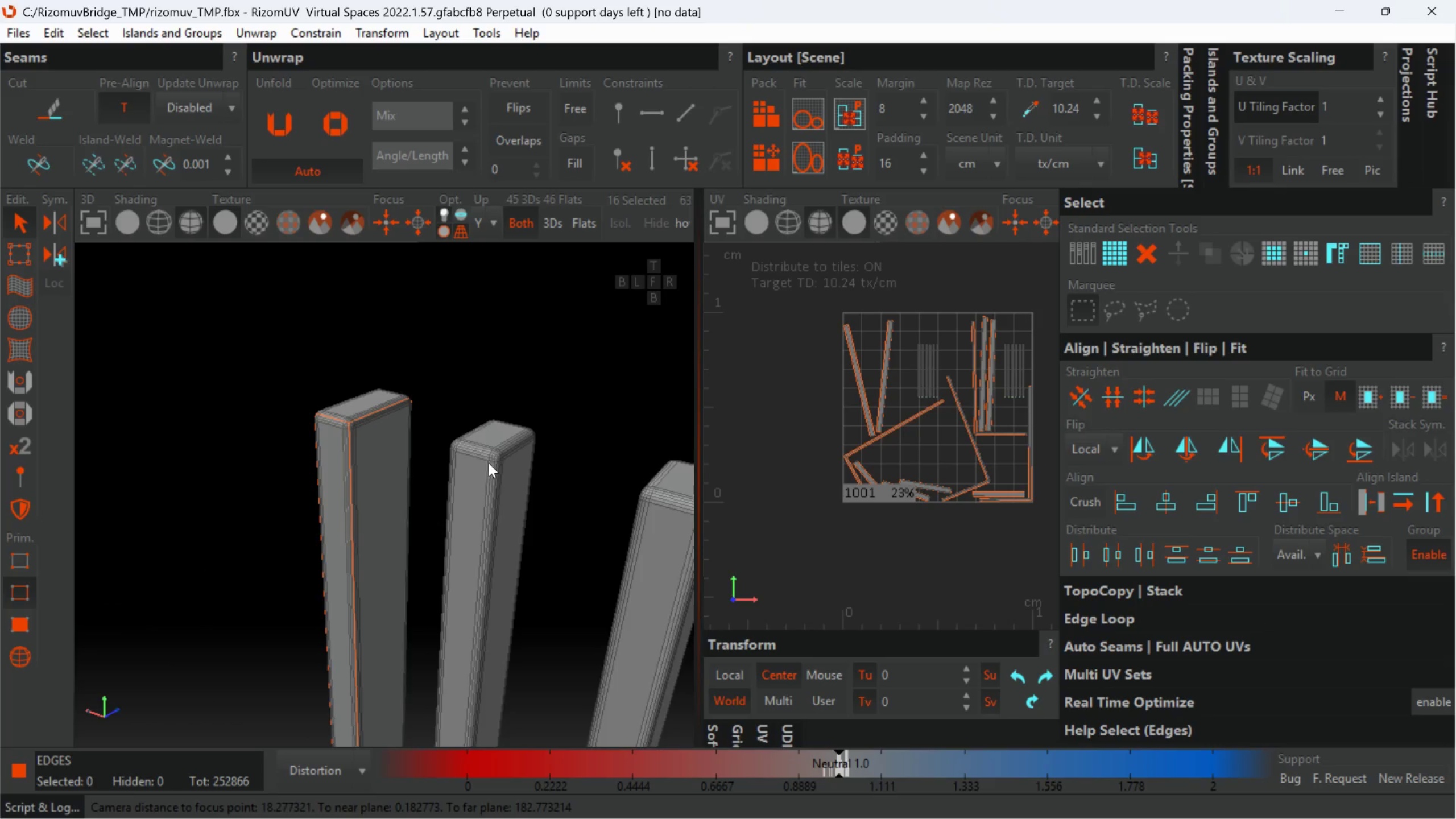 
scroll: coordinate [507, 451], scroll_direction: up, amount: 4.0
 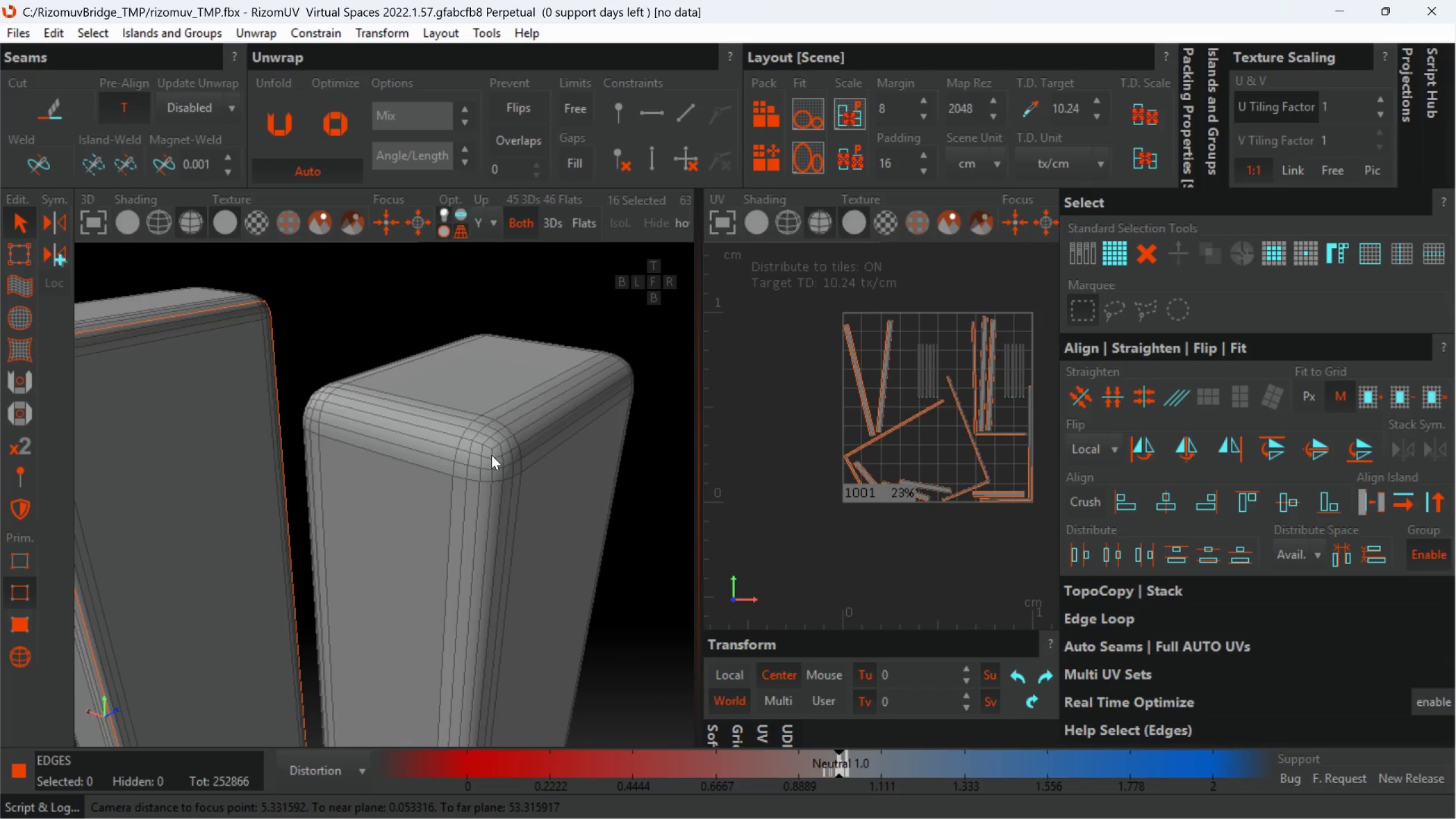 
double_click([491, 455])
 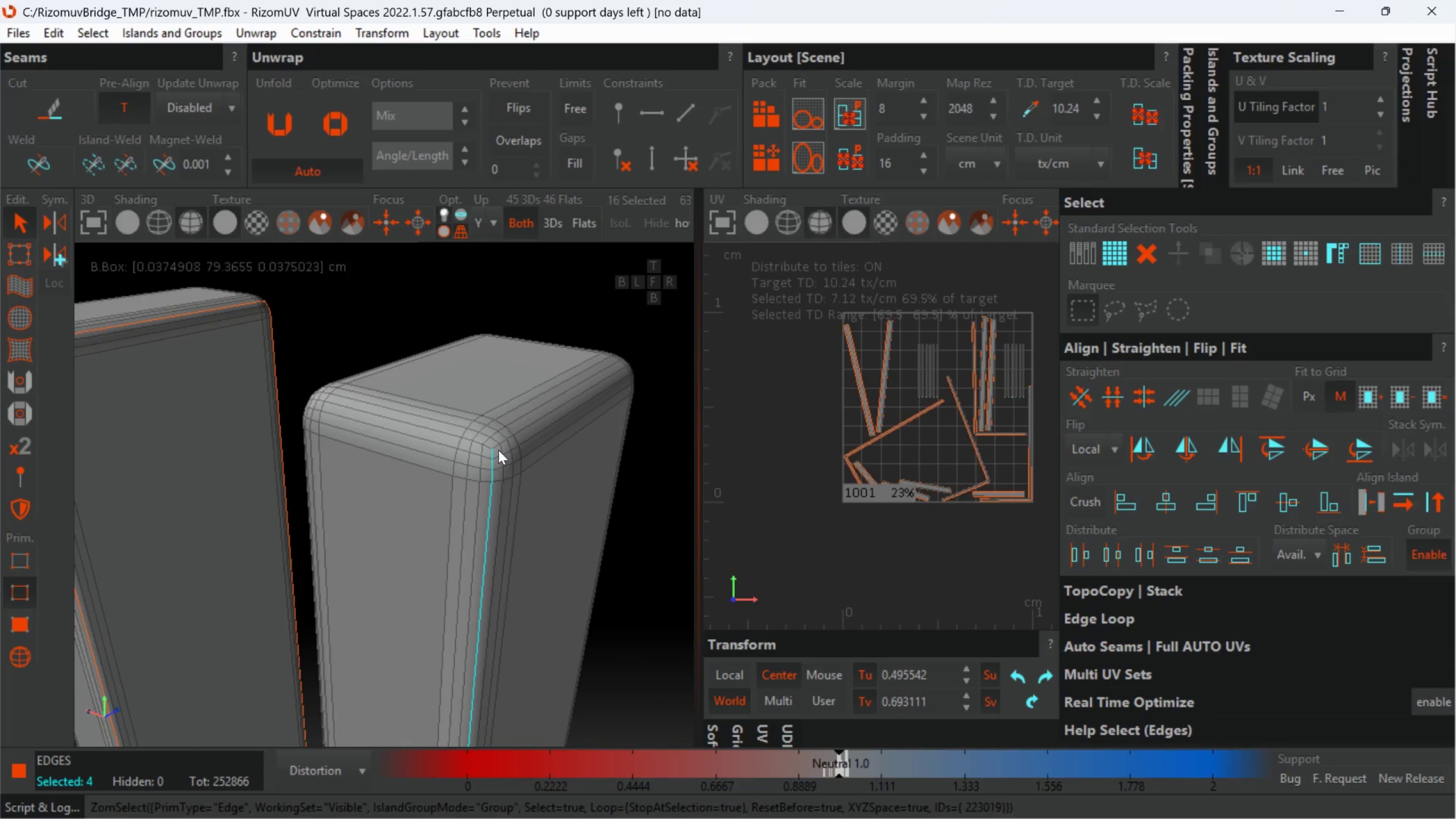 
hold_key(key=ControlLeft, duration=3.18)
double_click([498, 446])
 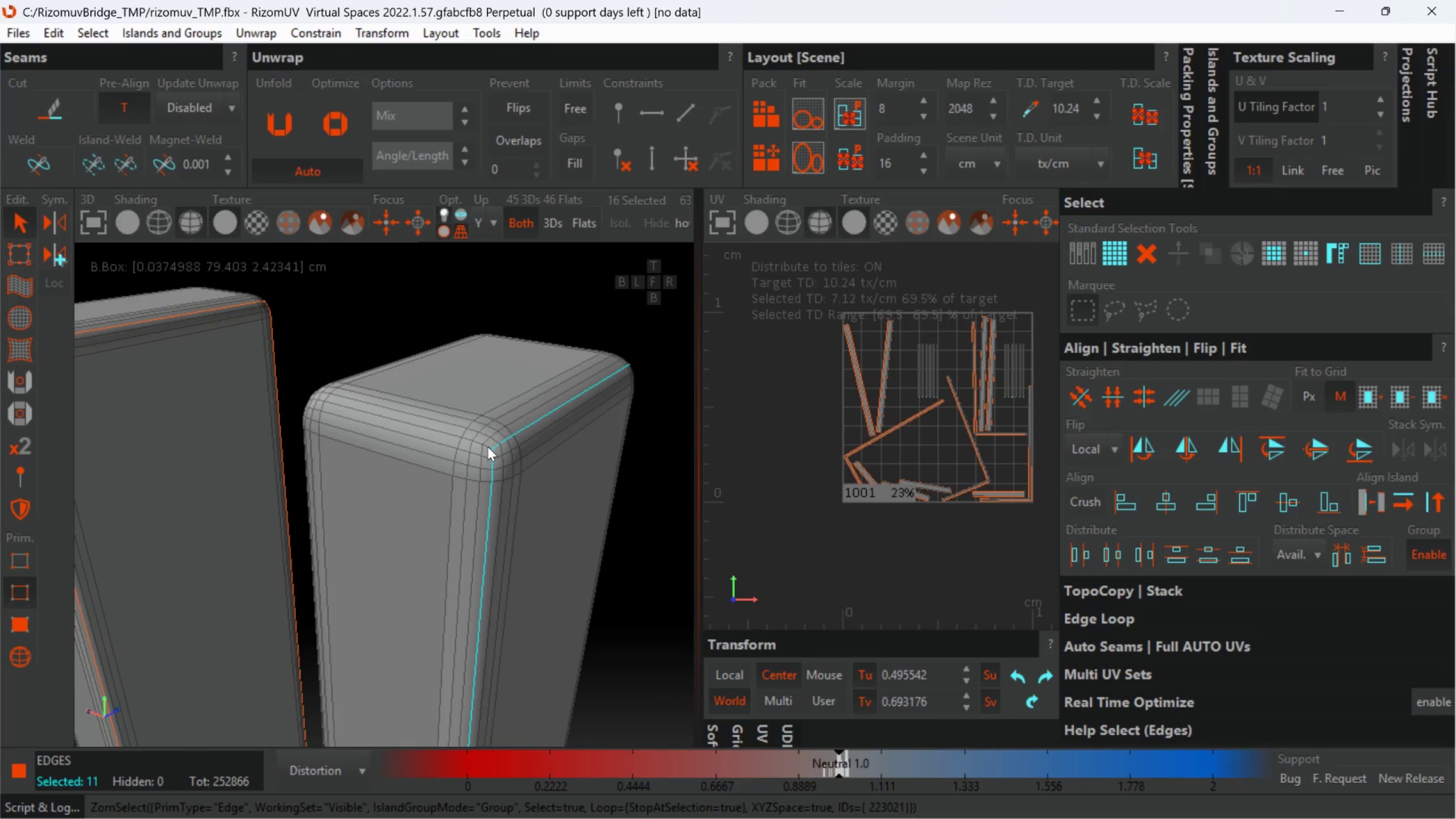 
double_click([487, 446])
 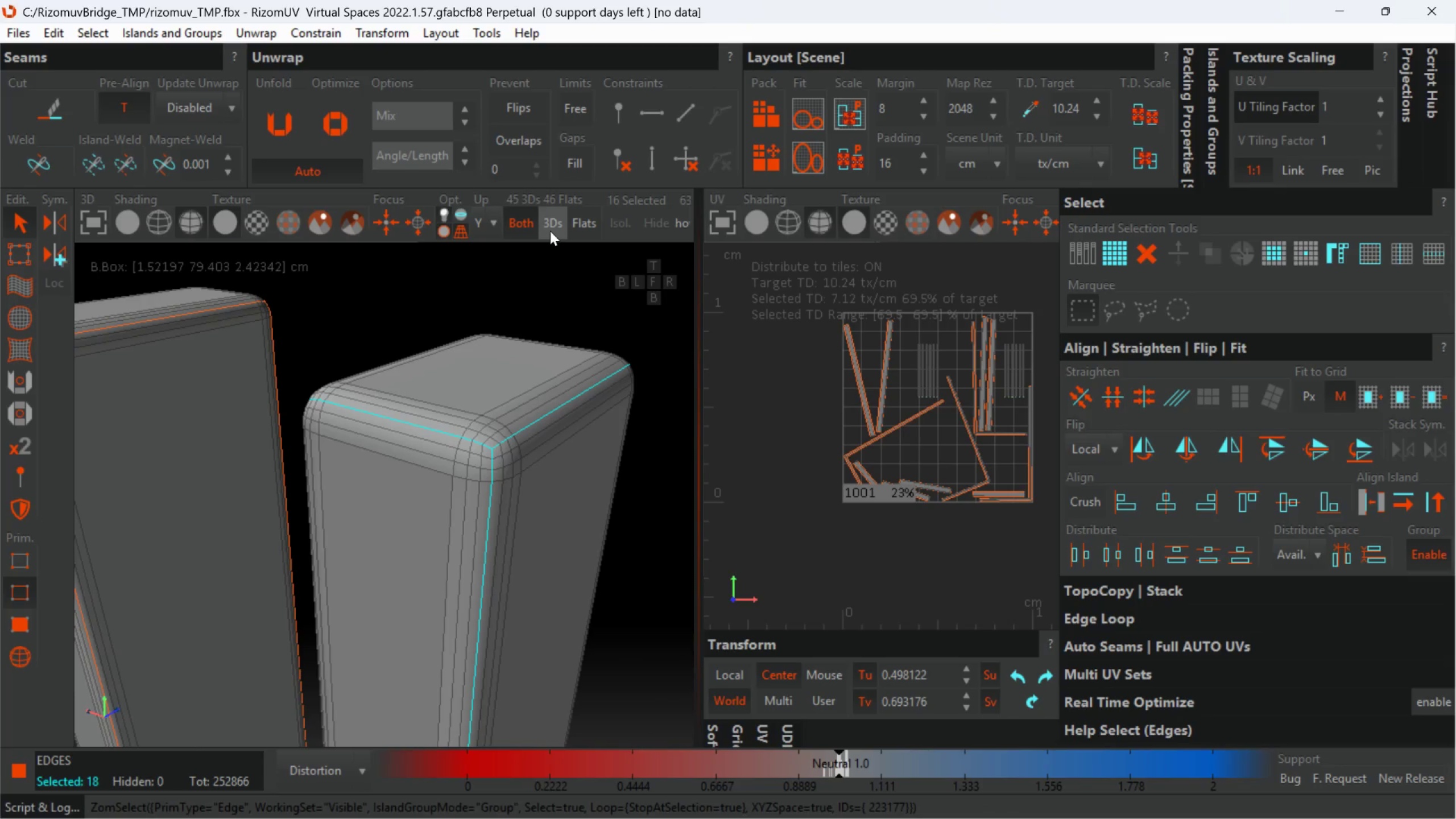 
left_click([550, 231])
 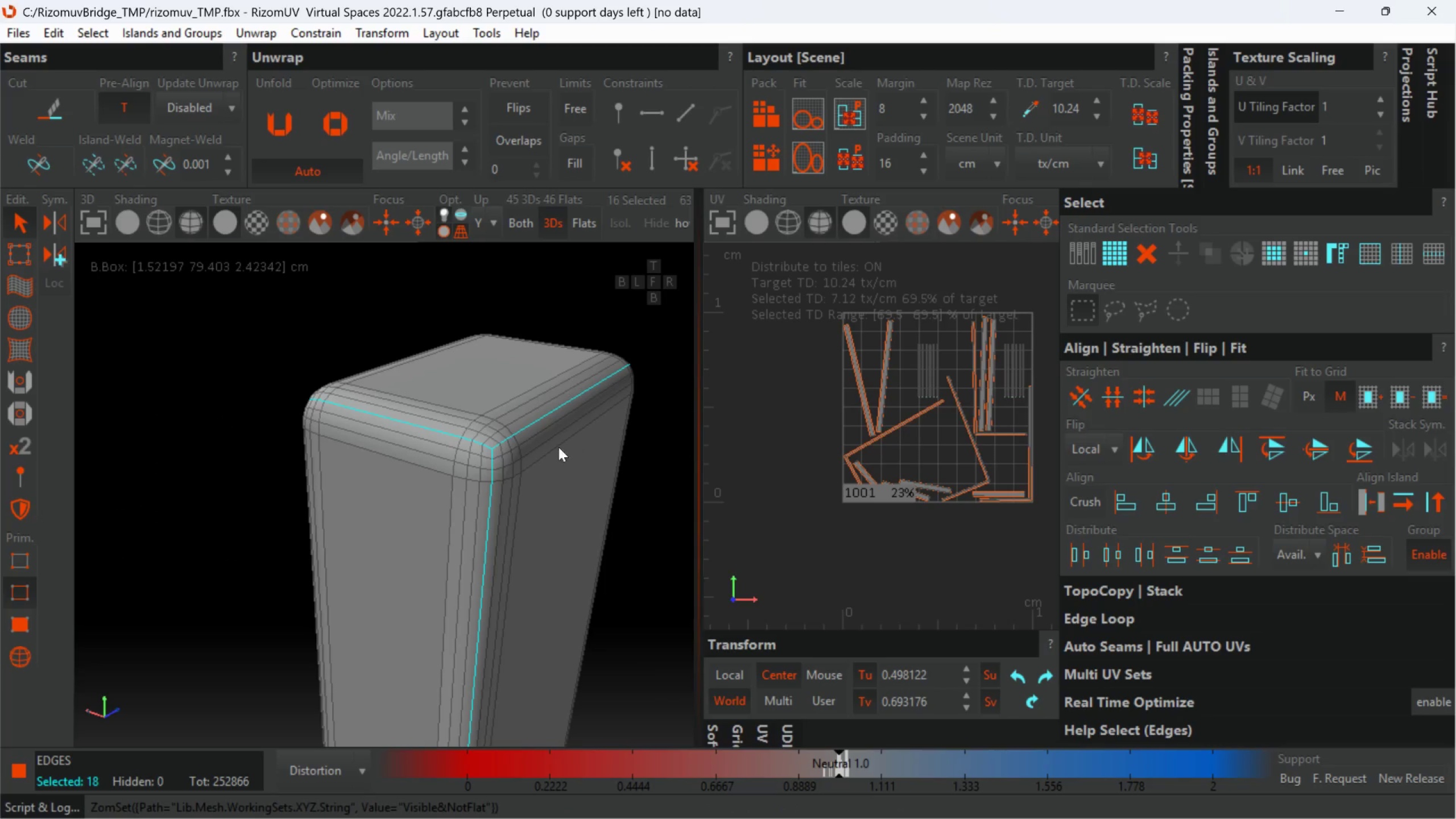 
hold_key(key=AltLeft, duration=0.59)
 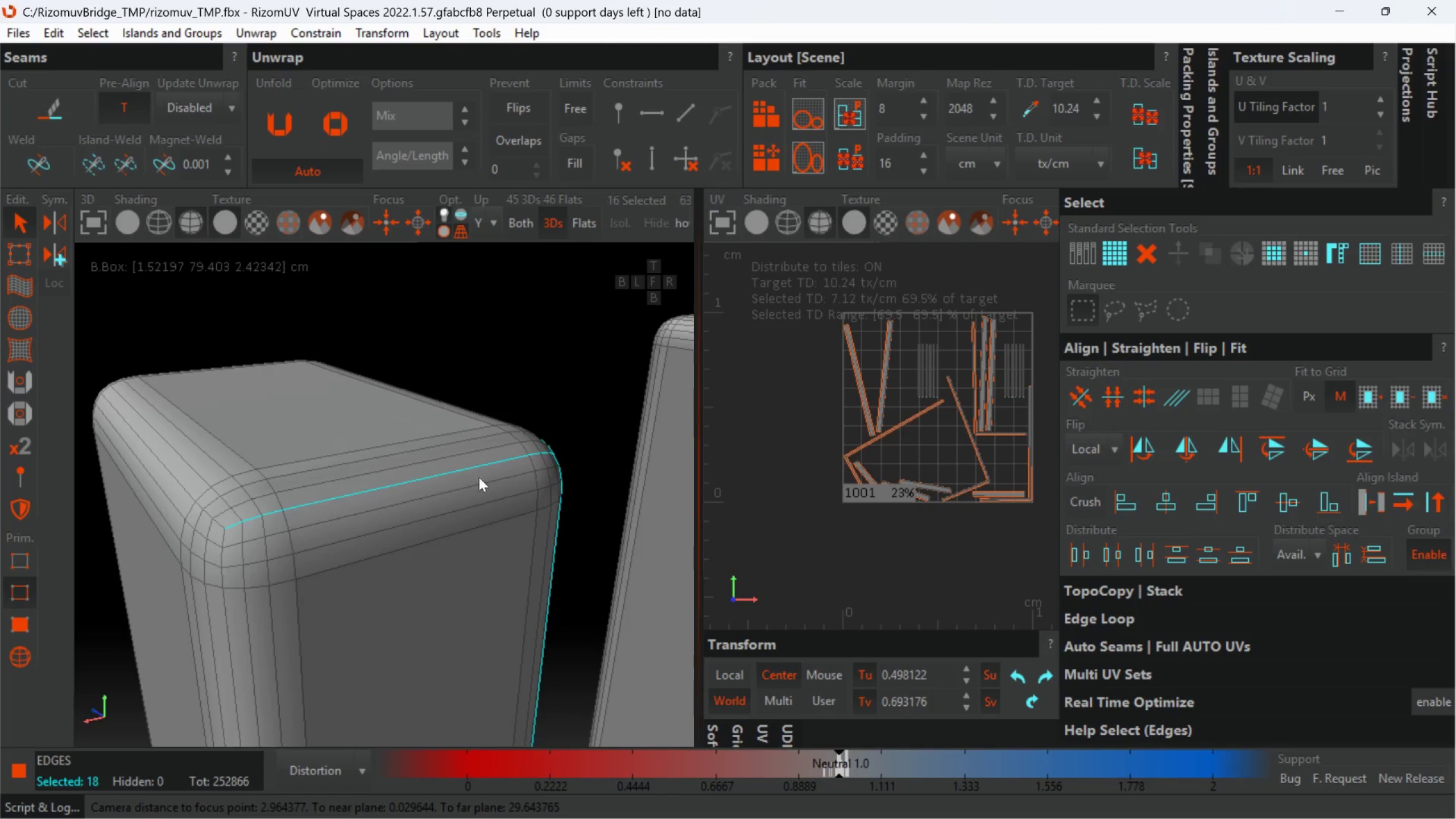 
scroll: coordinate [526, 447], scroll_direction: none, amount: 0.0
 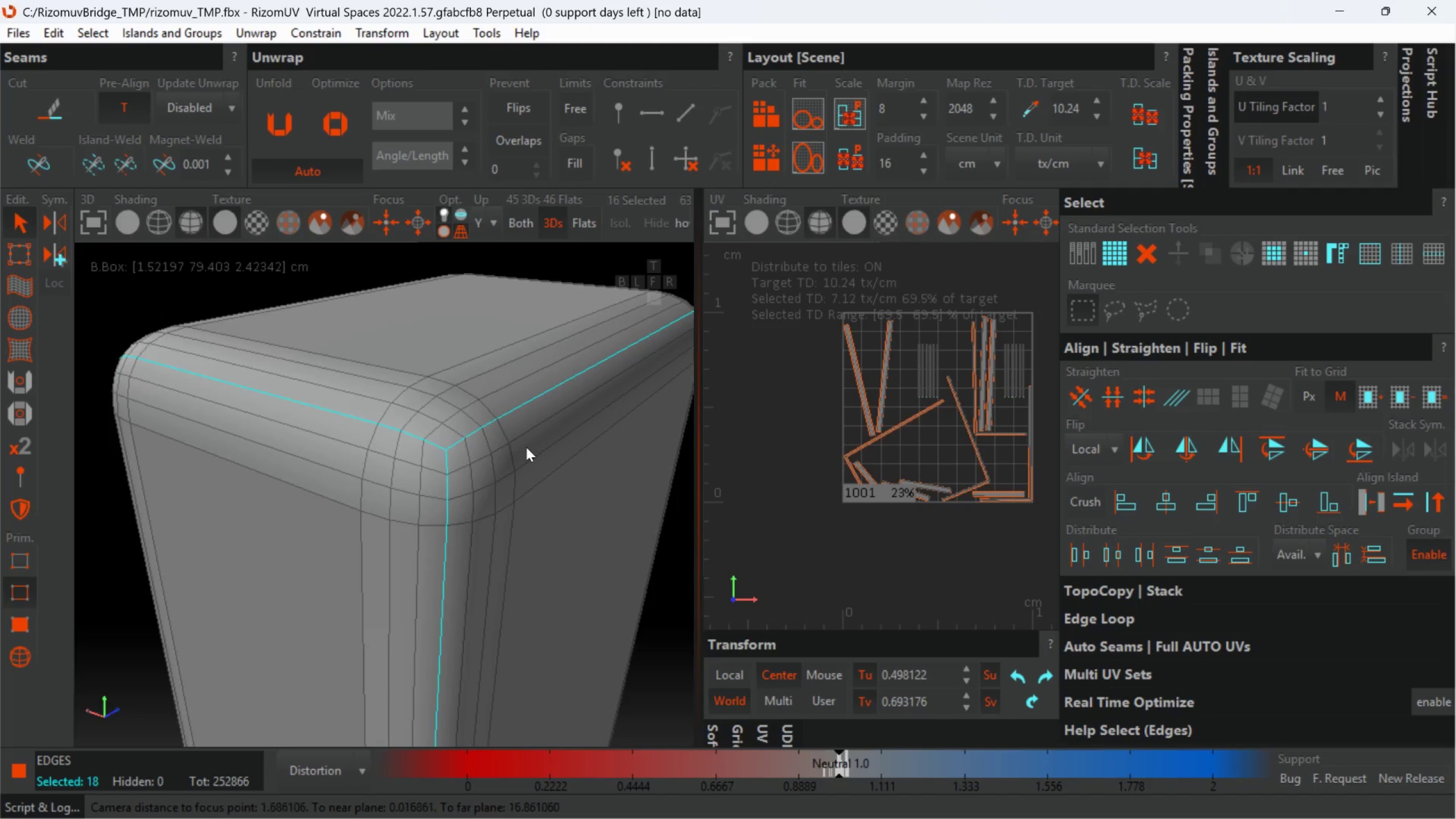 
key(Alt+AltLeft)
 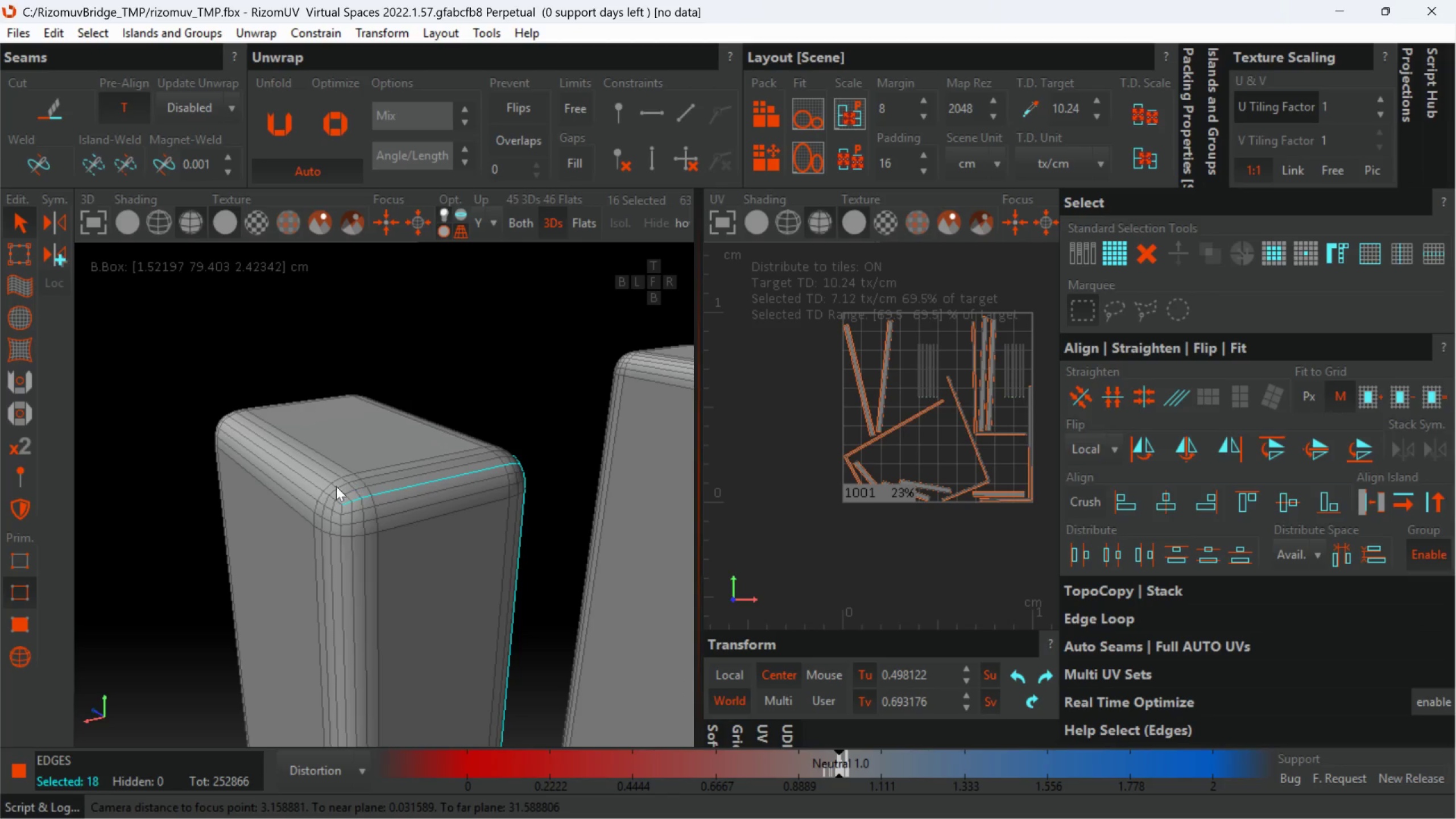 
scroll: coordinate [470, 478], scroll_direction: down, amount: 2.0
 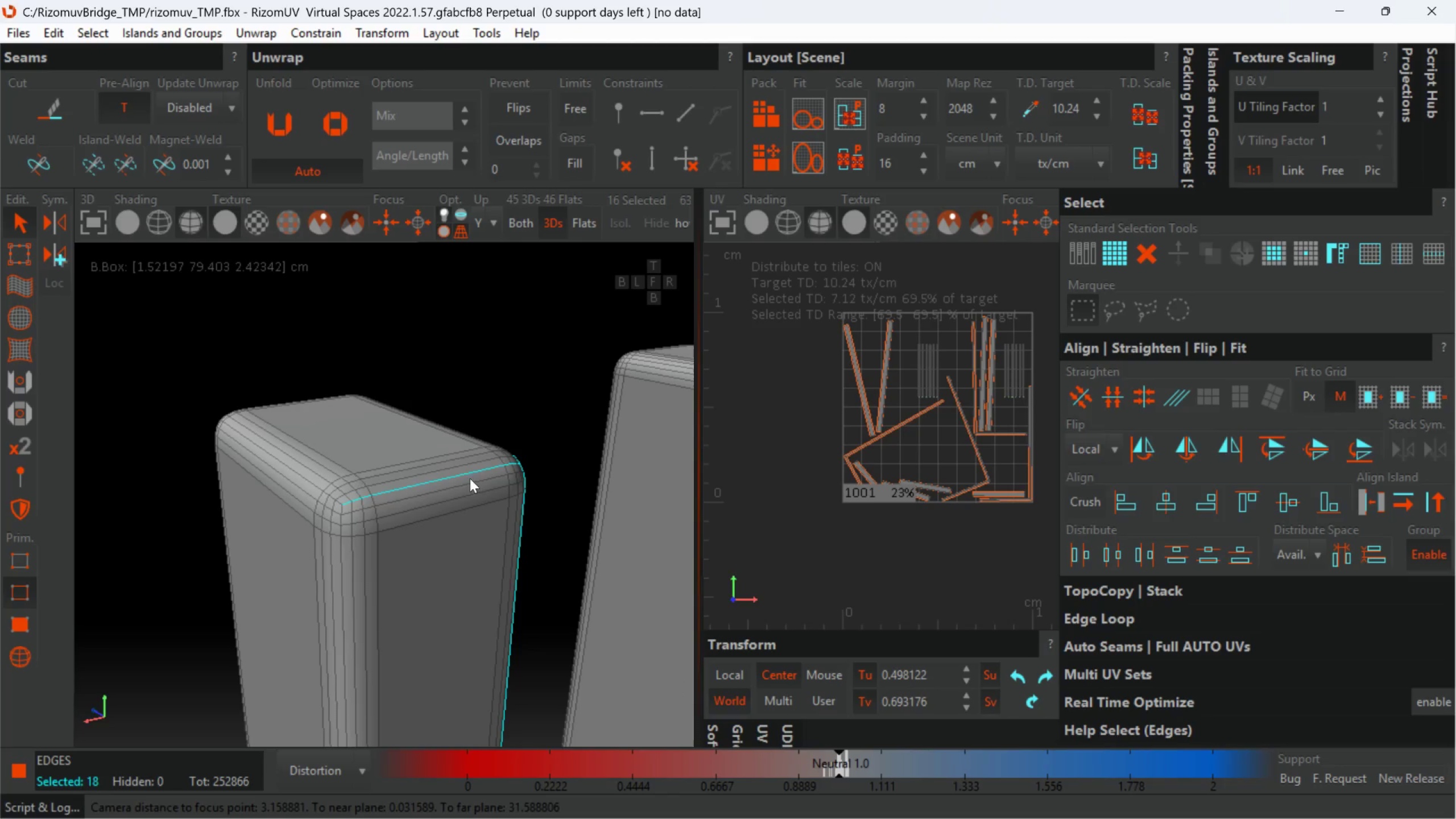 
hold_key(key=ControlLeft, duration=1.04)
 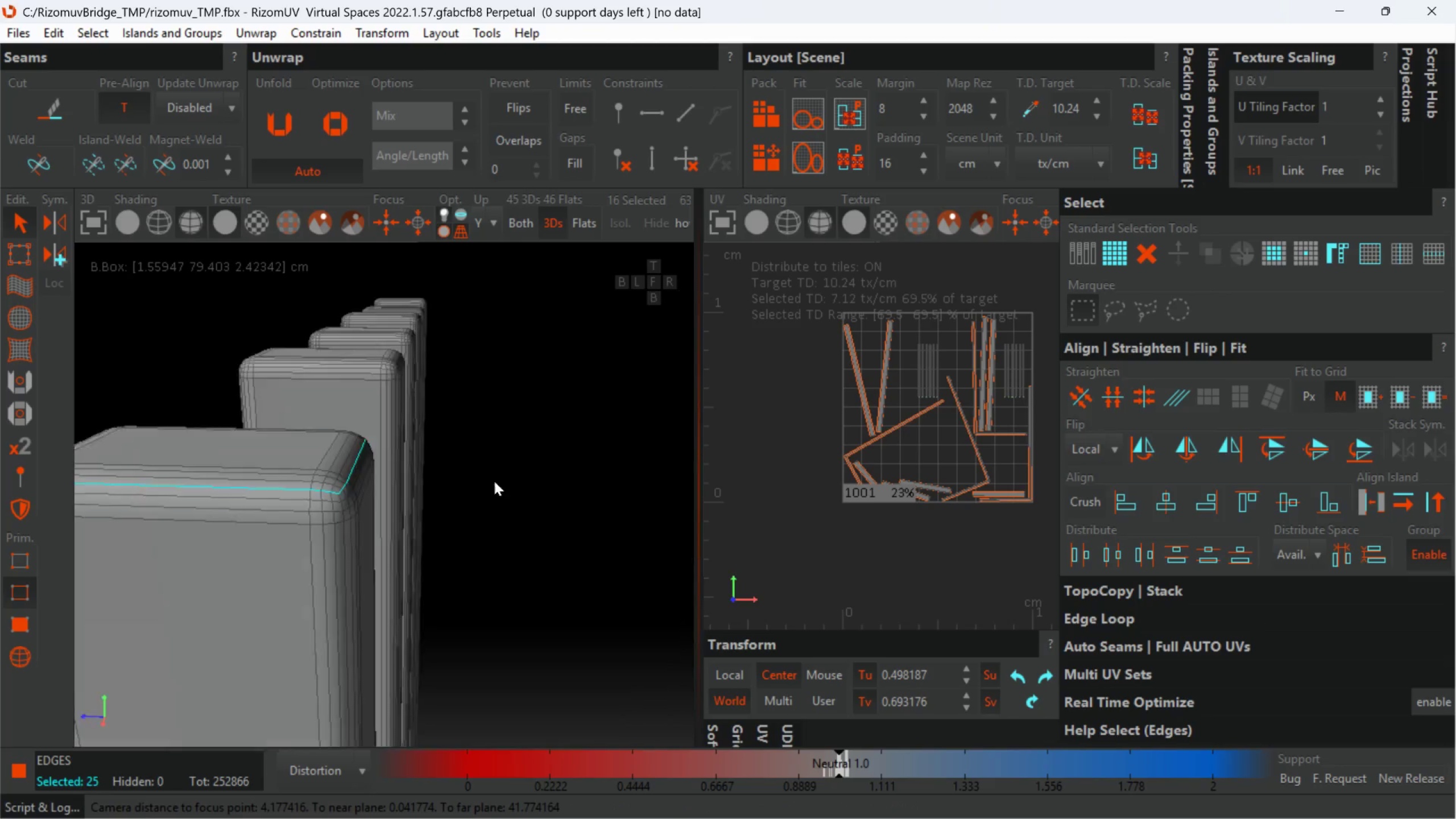 
scroll: coordinate [330, 489], scroll_direction: up, amount: 2.0
 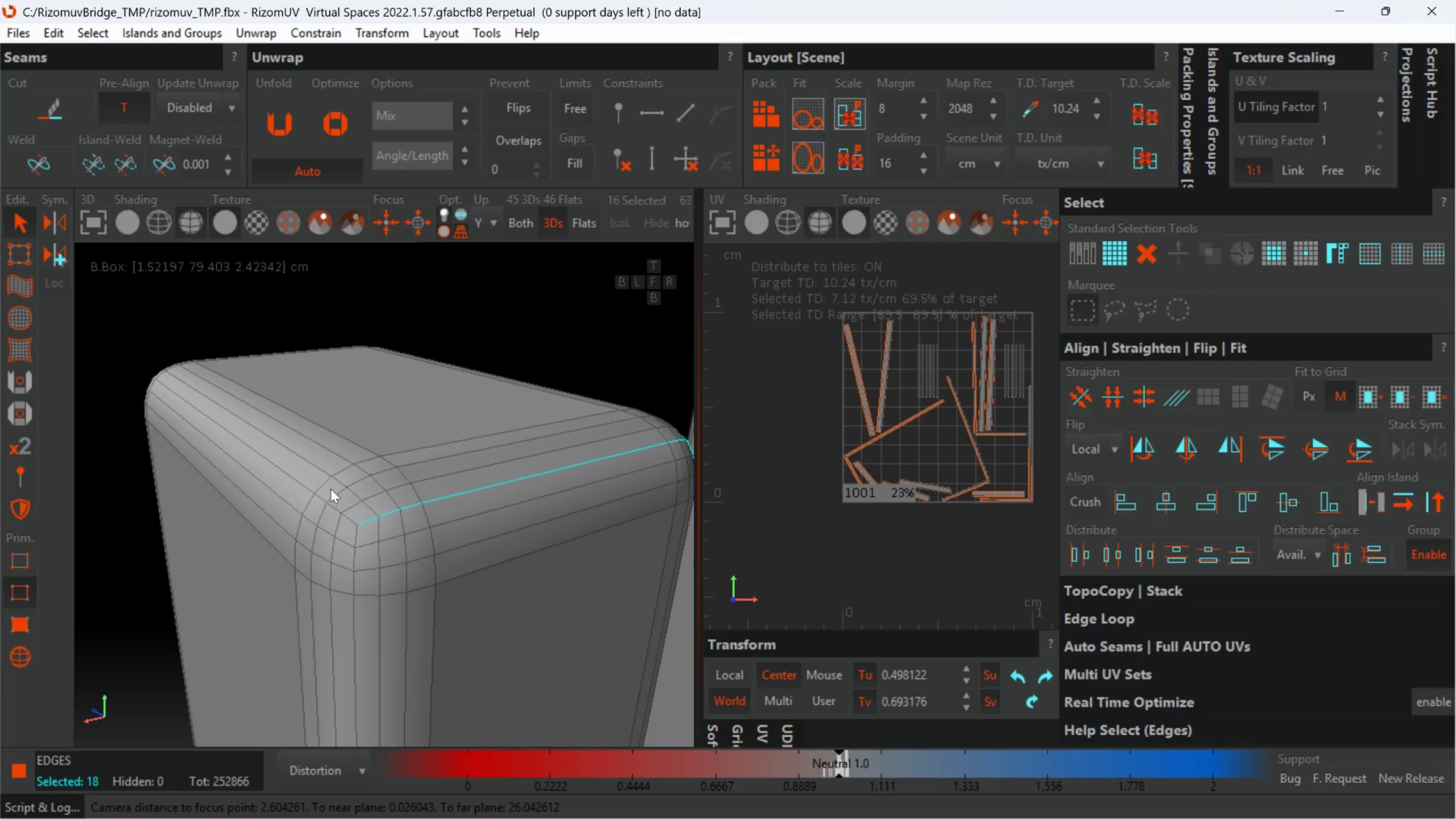 
double_click([312, 485])
 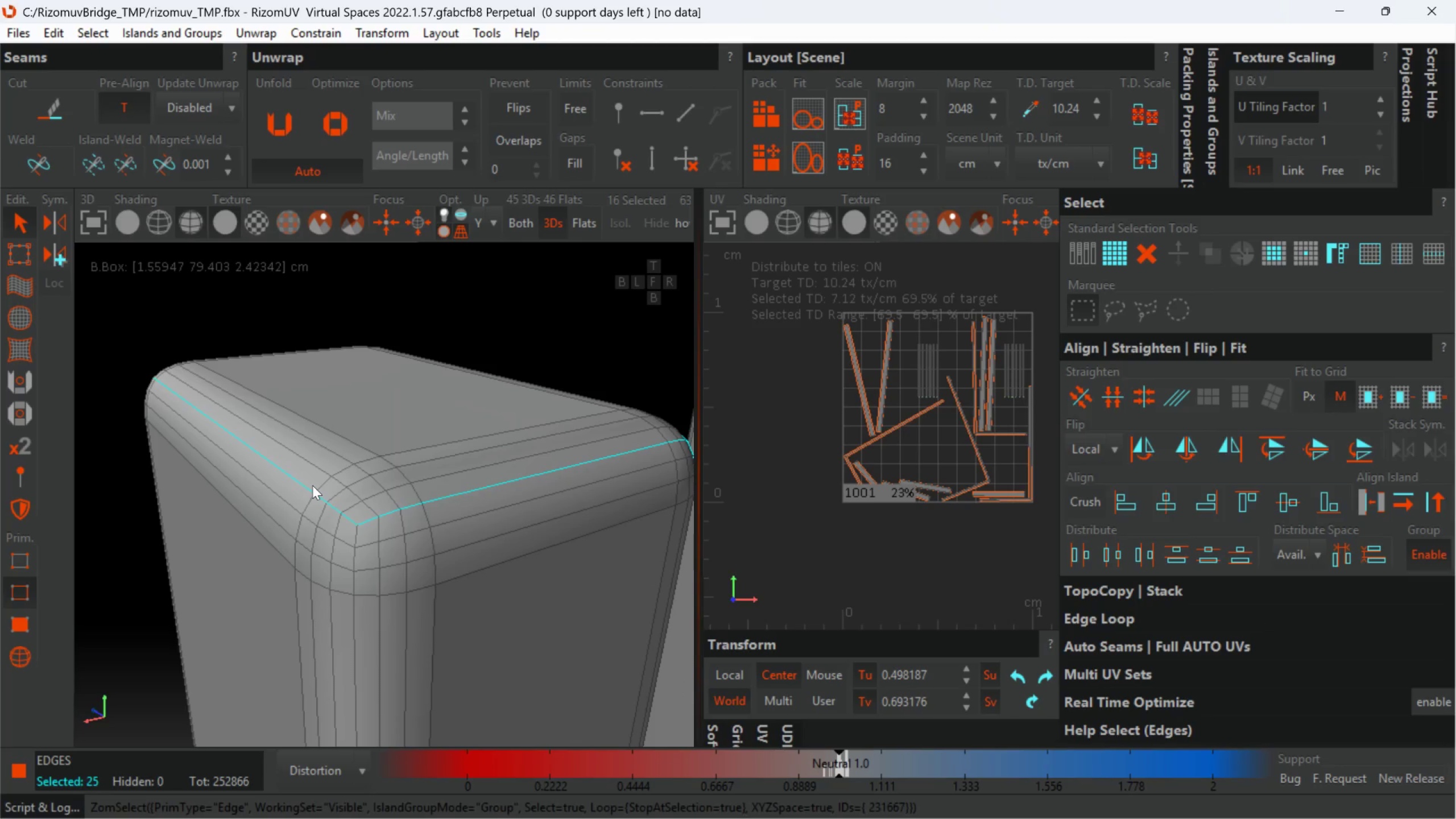 
hold_key(key=AltLeft, duration=0.55)
 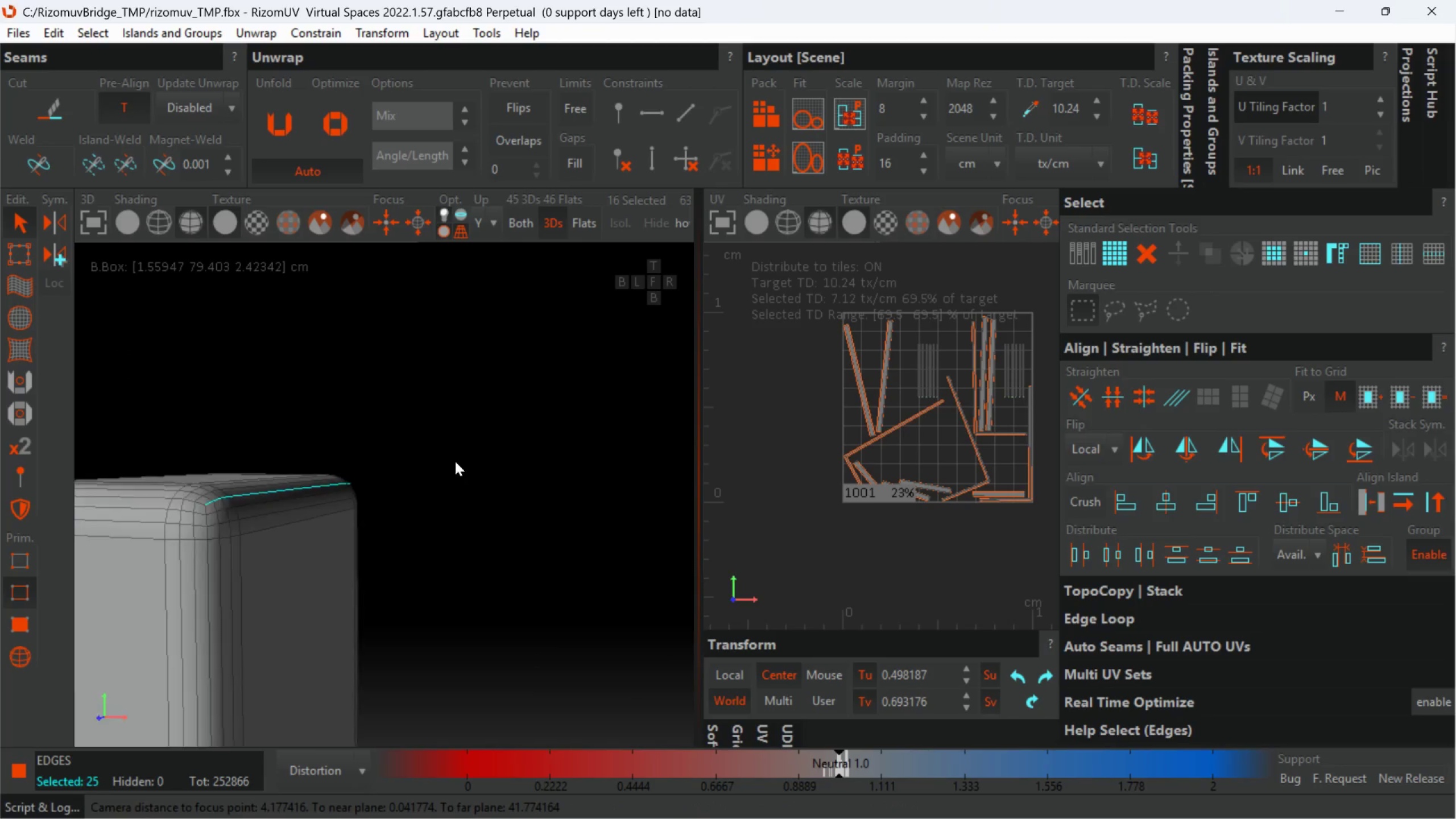 
scroll: coordinate [455, 461], scroll_direction: down, amount: 4.0
 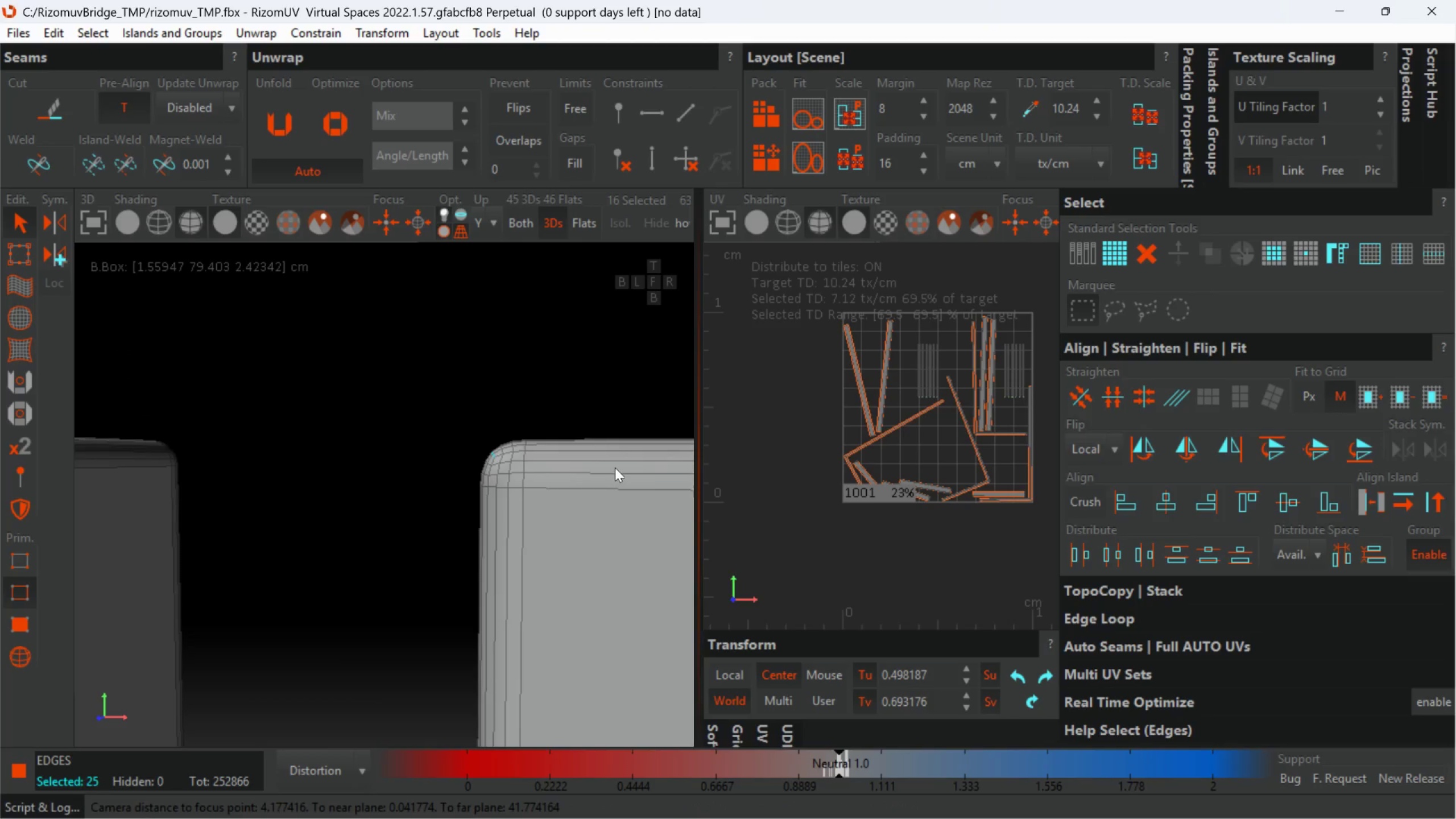 
key(Alt+AltLeft)
 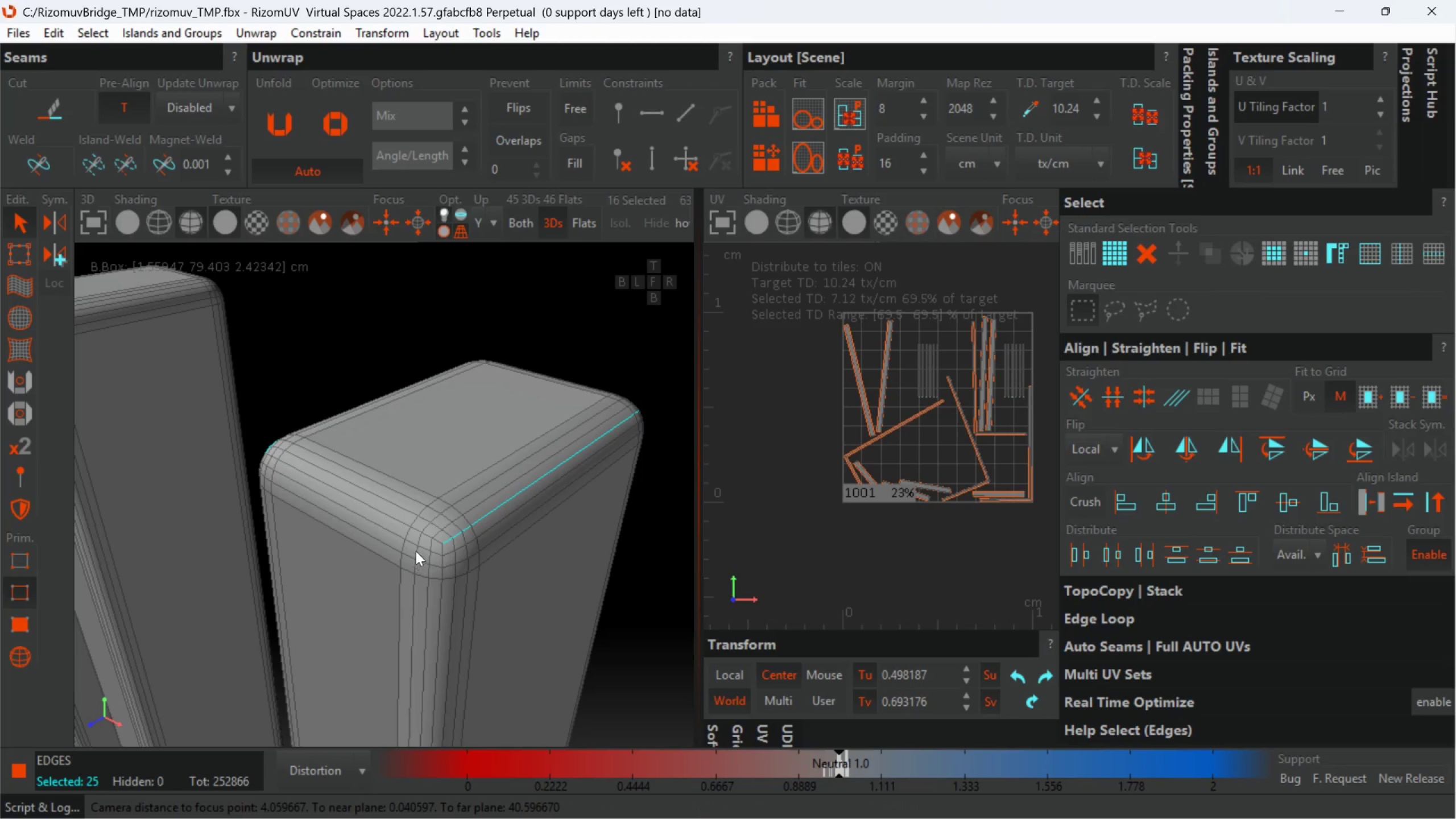 
hold_key(key=ControlLeft, duration=0.72)
 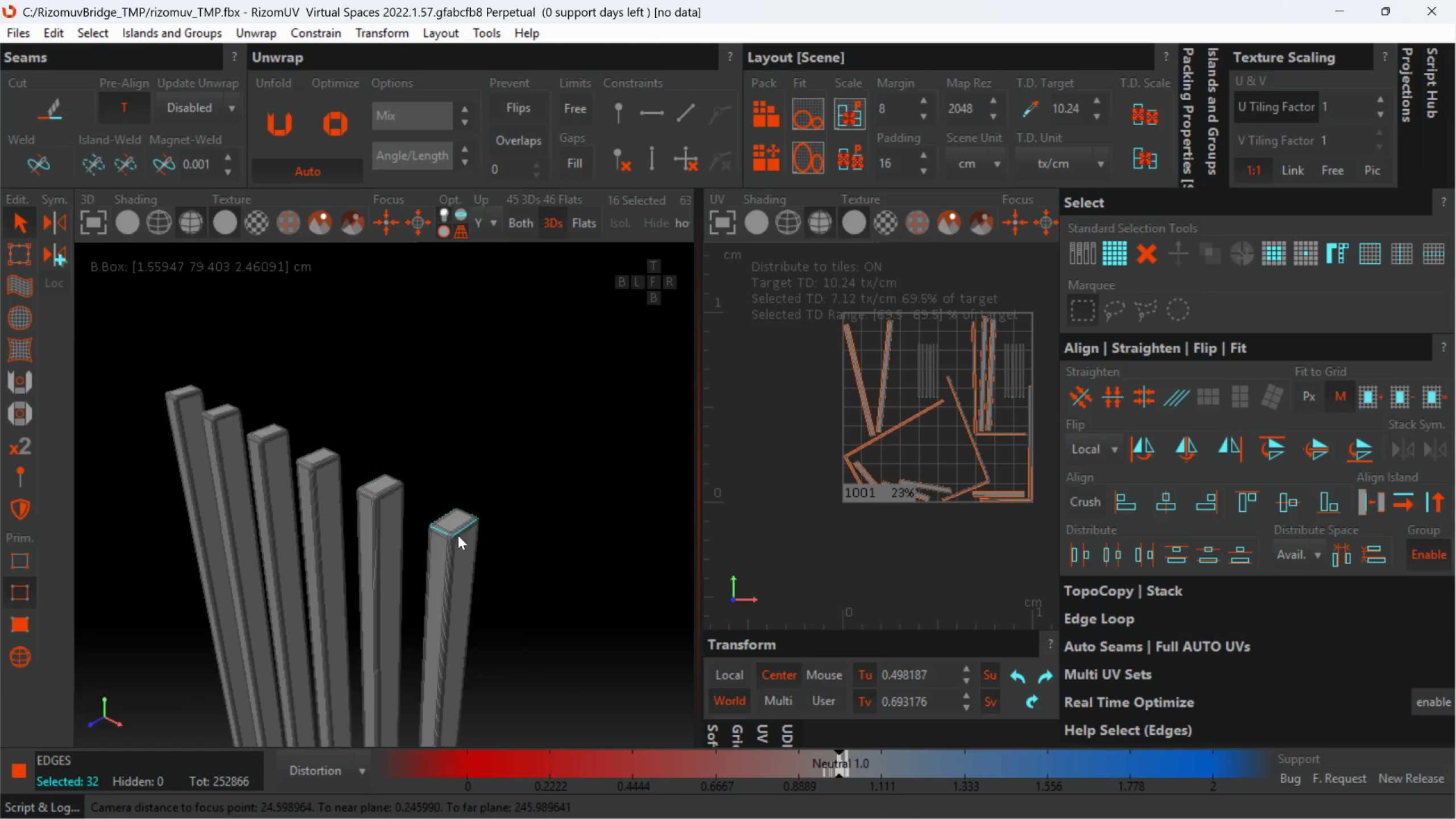 
scroll: coordinate [442, 538], scroll_direction: up, amount: 2.0
 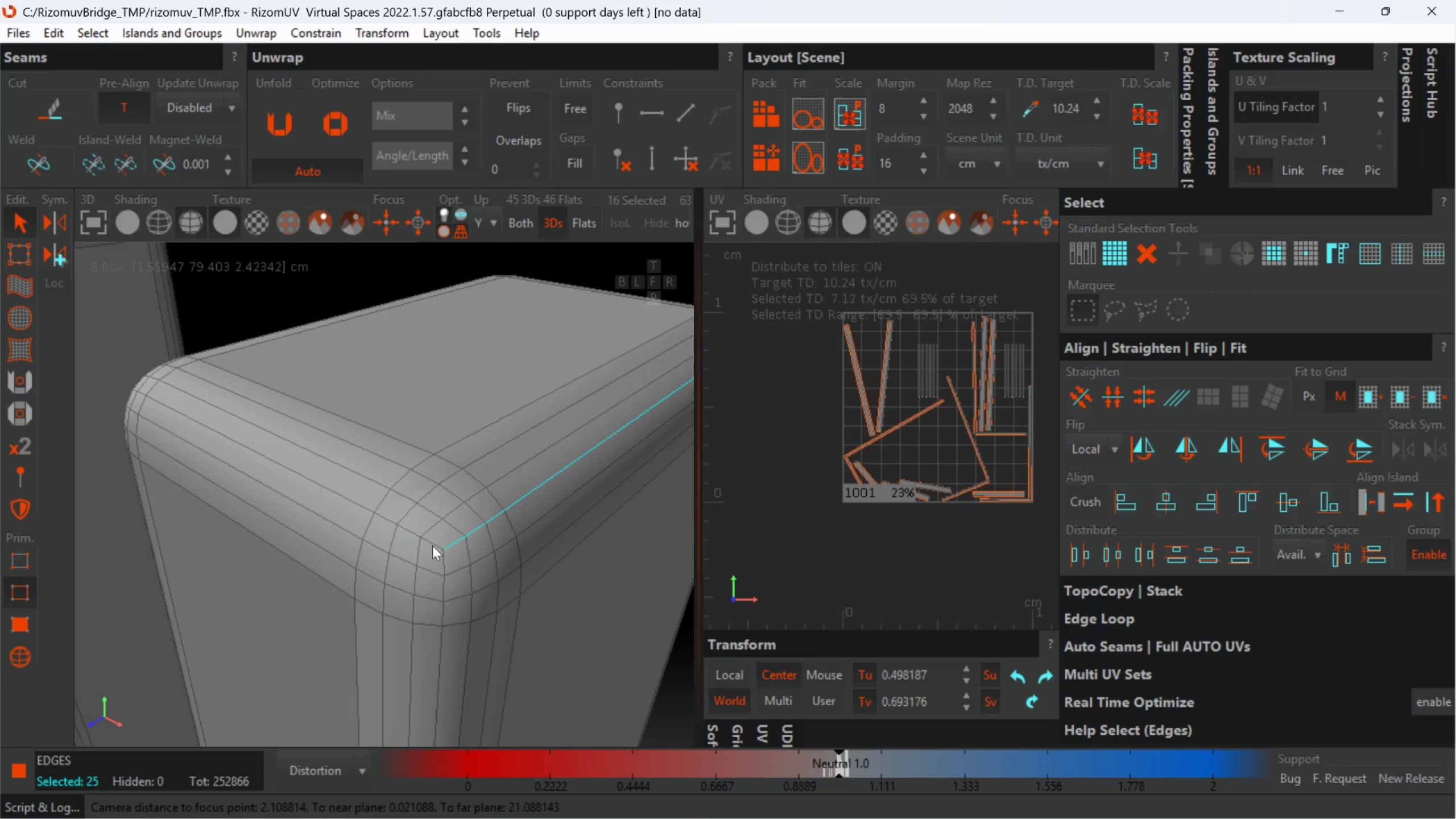 
double_click([433, 542])
 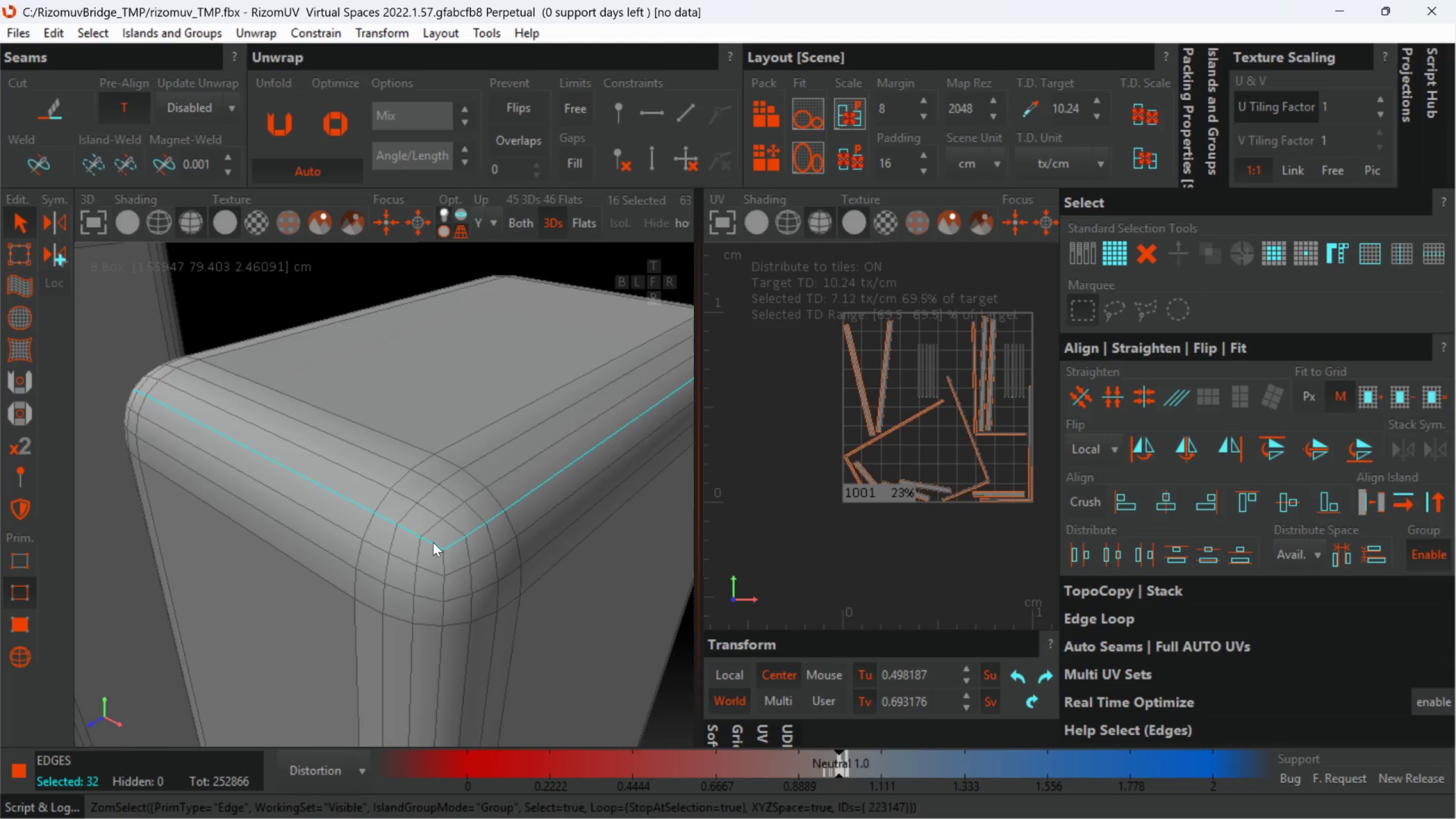 
hold_key(key=AltLeft, duration=0.33)
 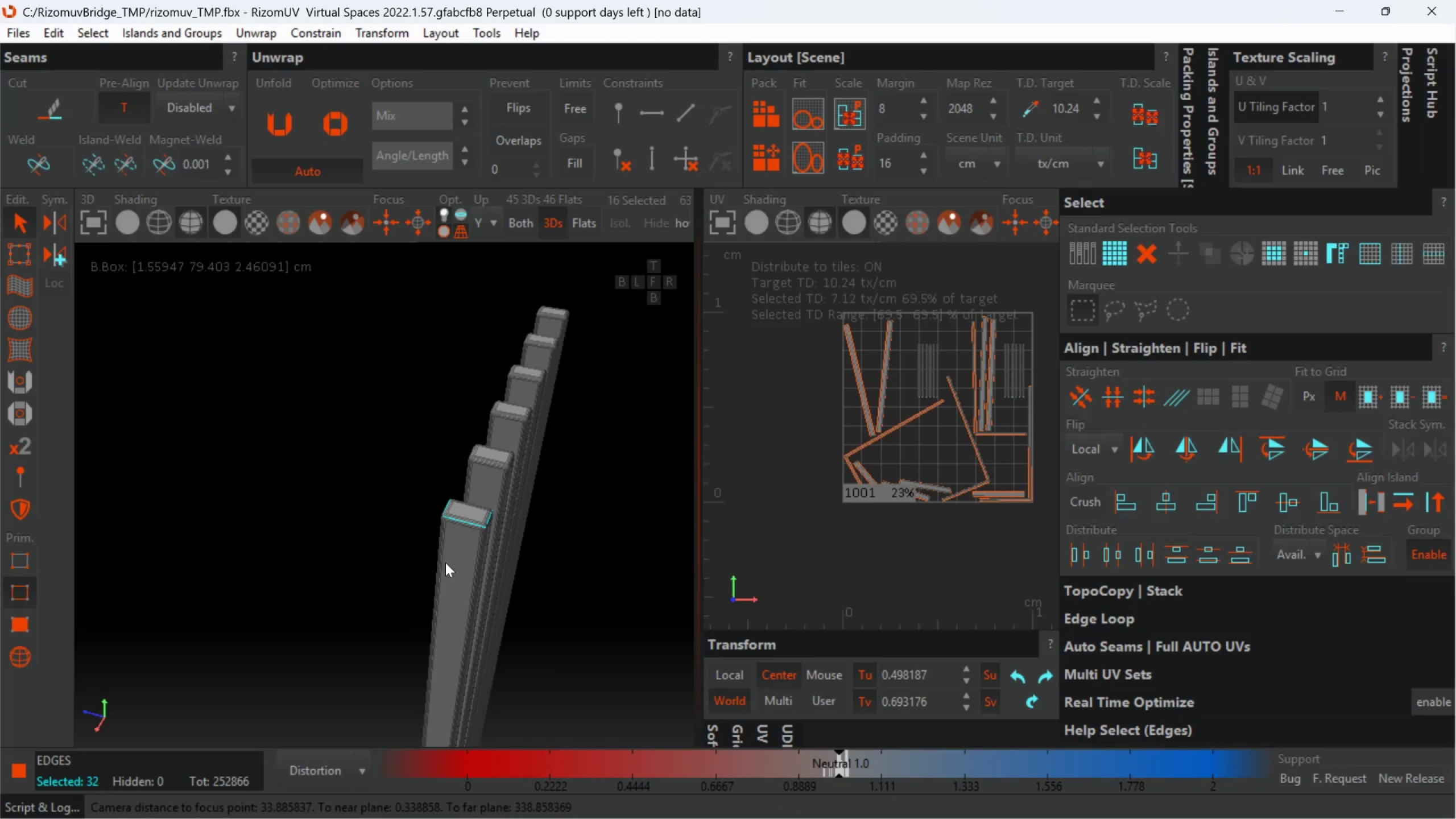 
scroll: coordinate [445, 562], scroll_direction: down, amount: 13.0
 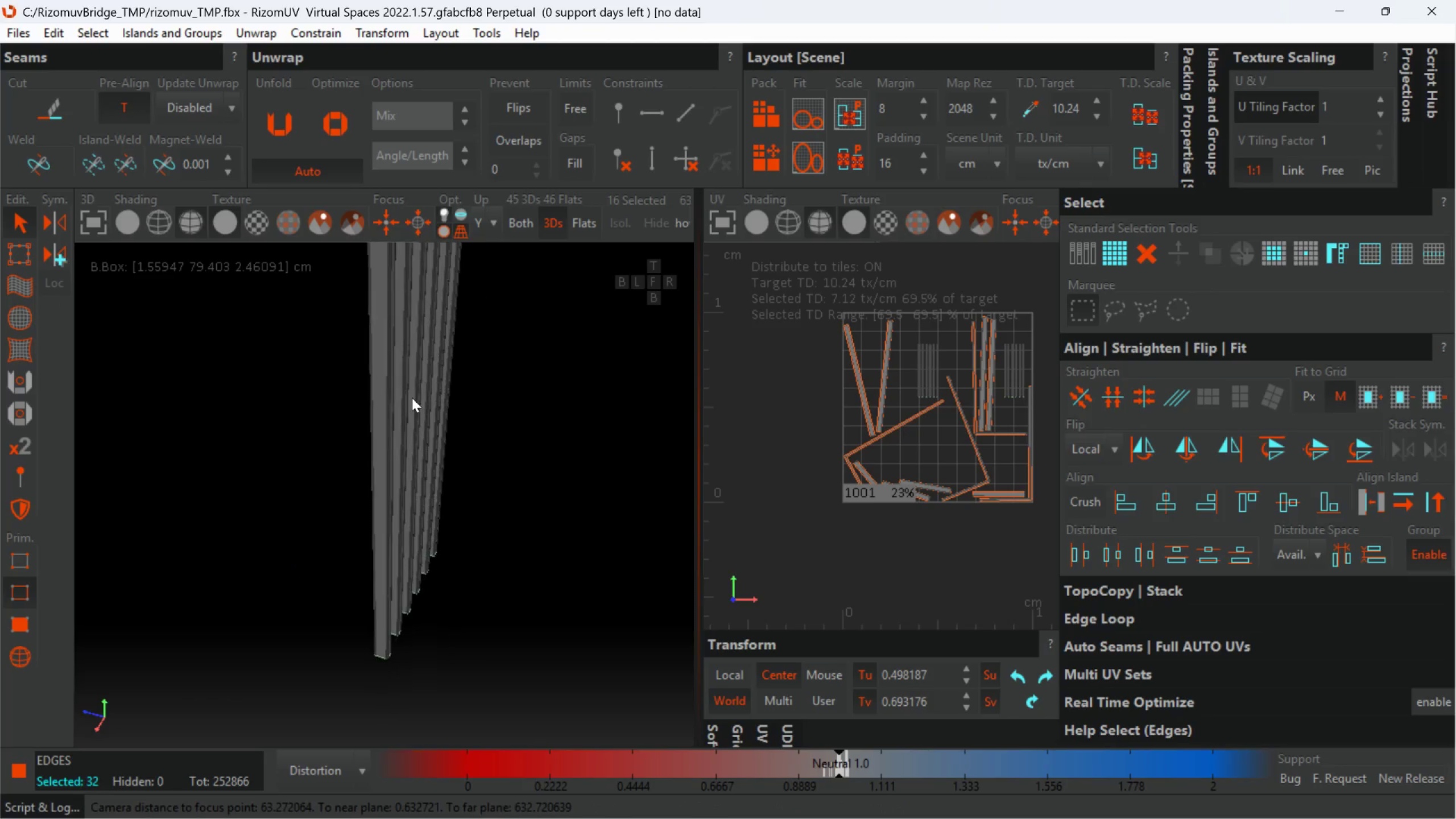 
hold_key(key=AltLeft, duration=0.69)
 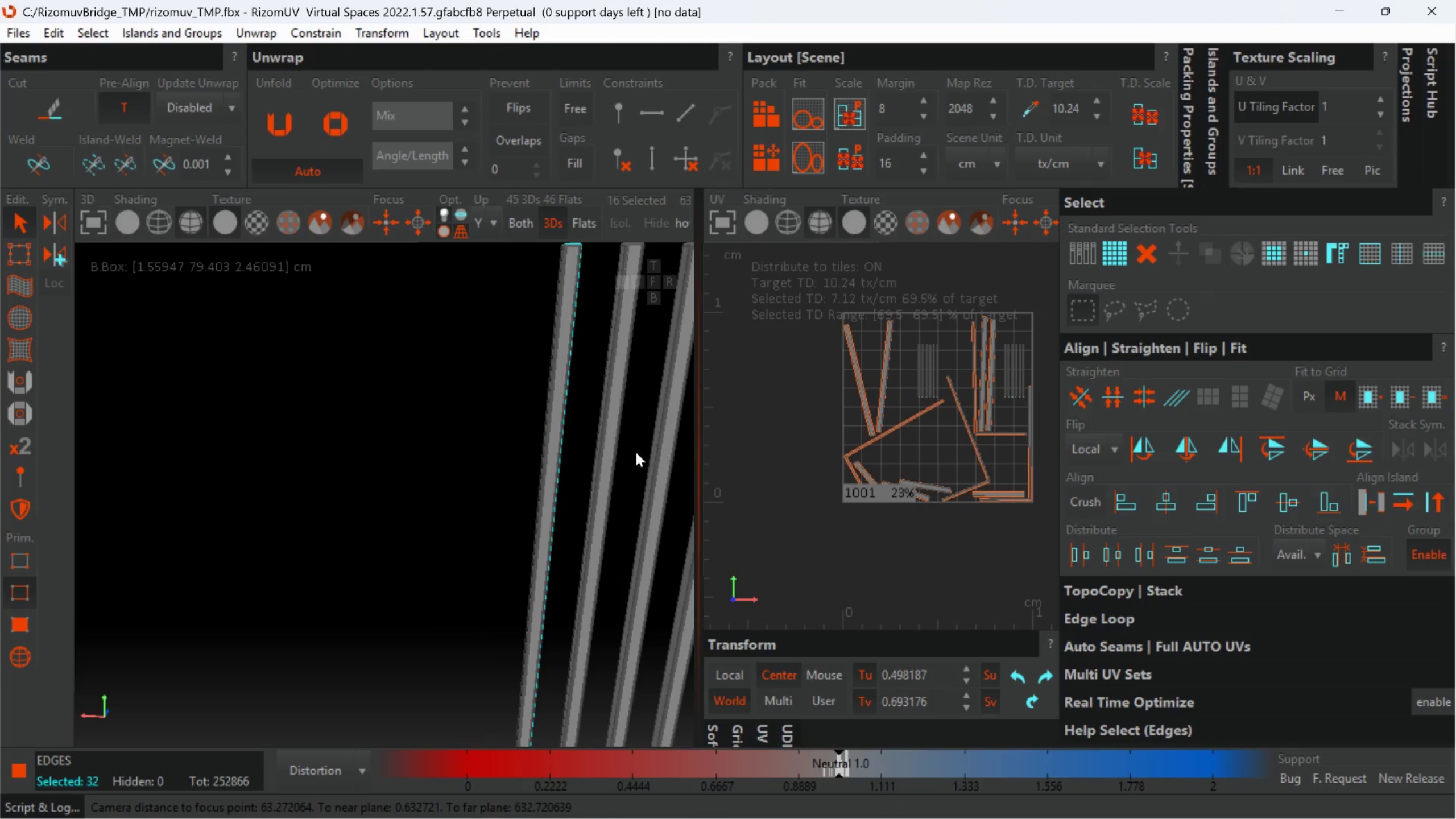 
hold_key(key=AltLeft, duration=0.35)
 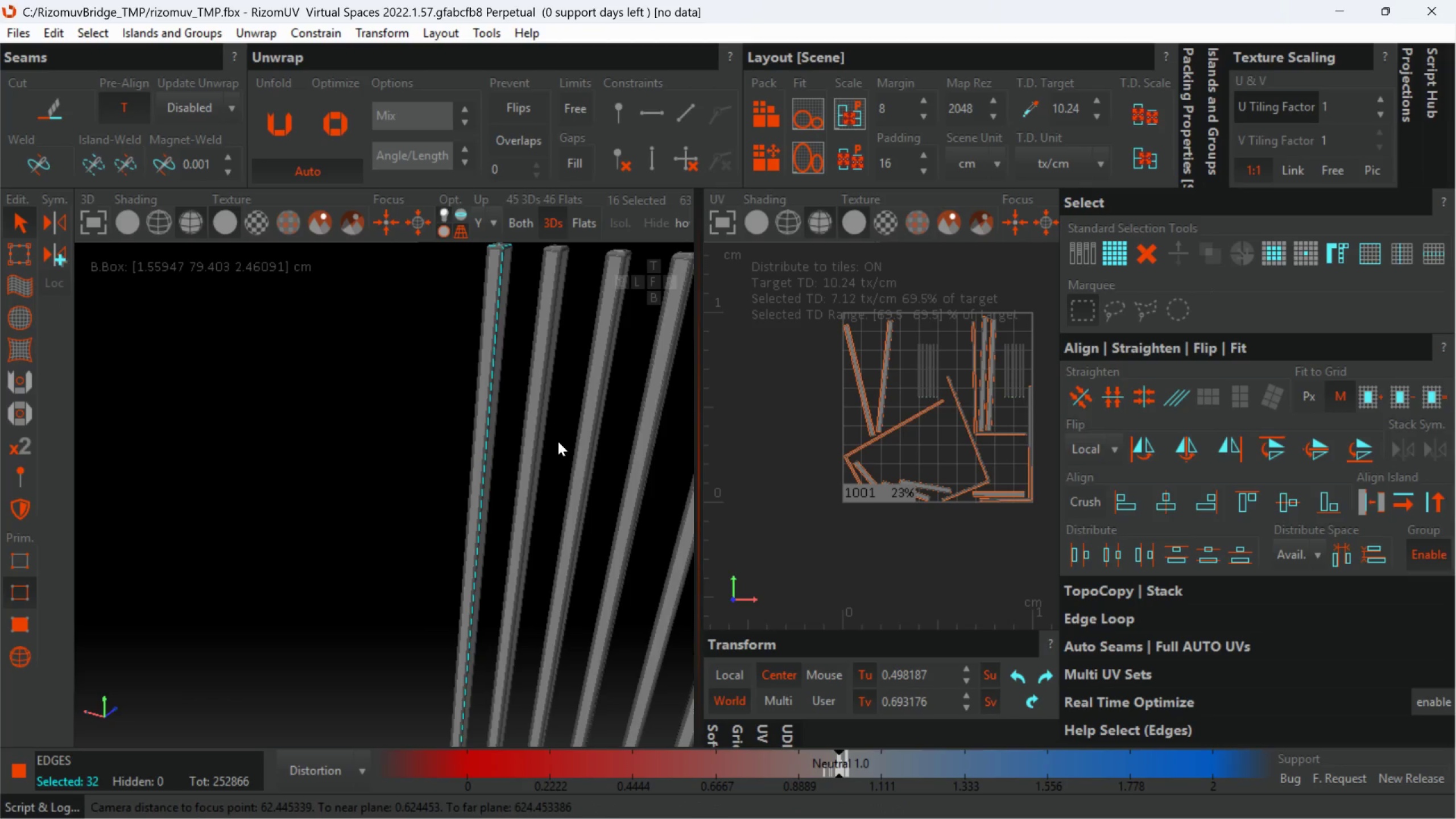 
key(Alt+C)
 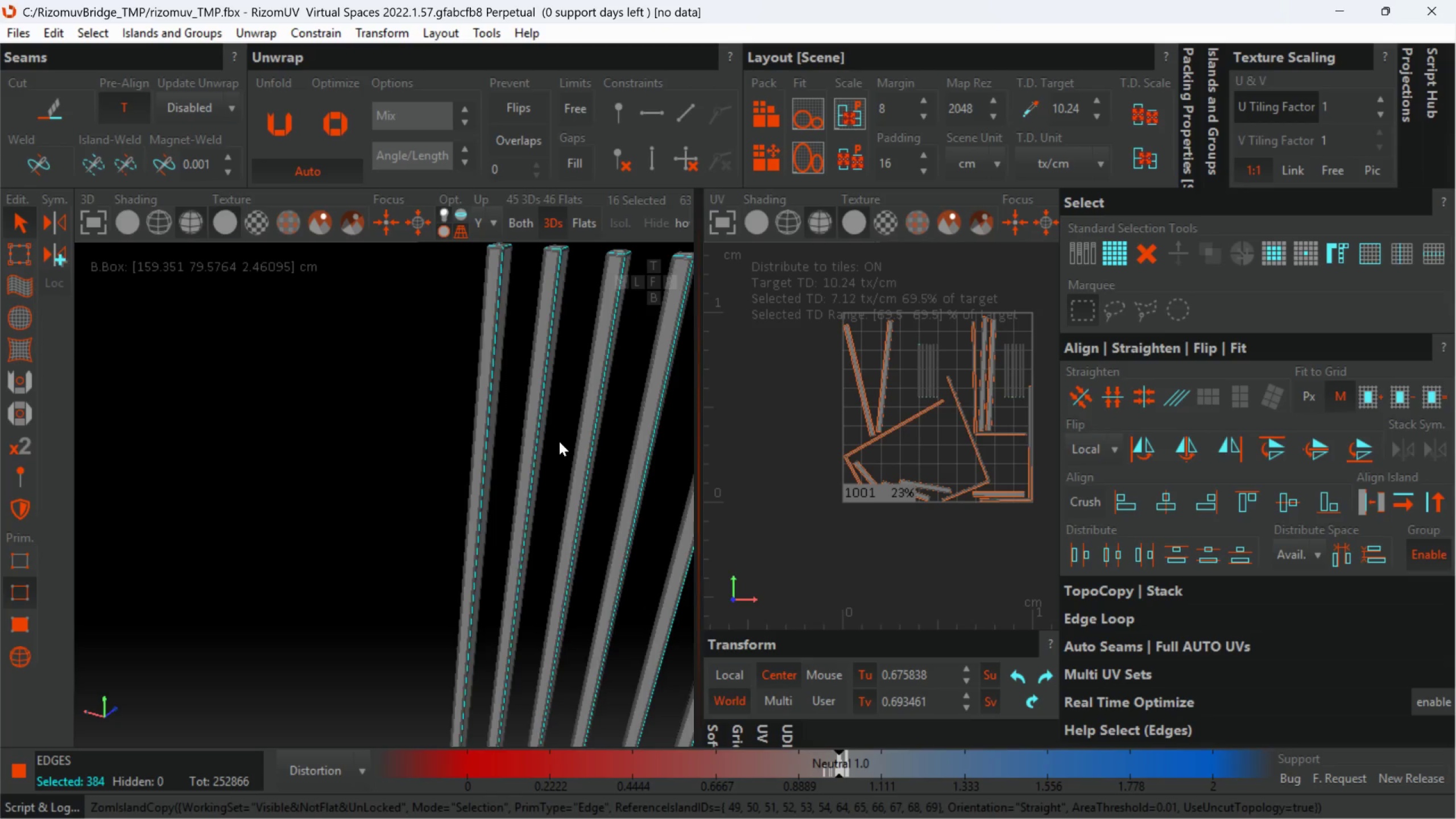 
scroll: coordinate [454, 432], scroll_direction: down, amount: 3.0
 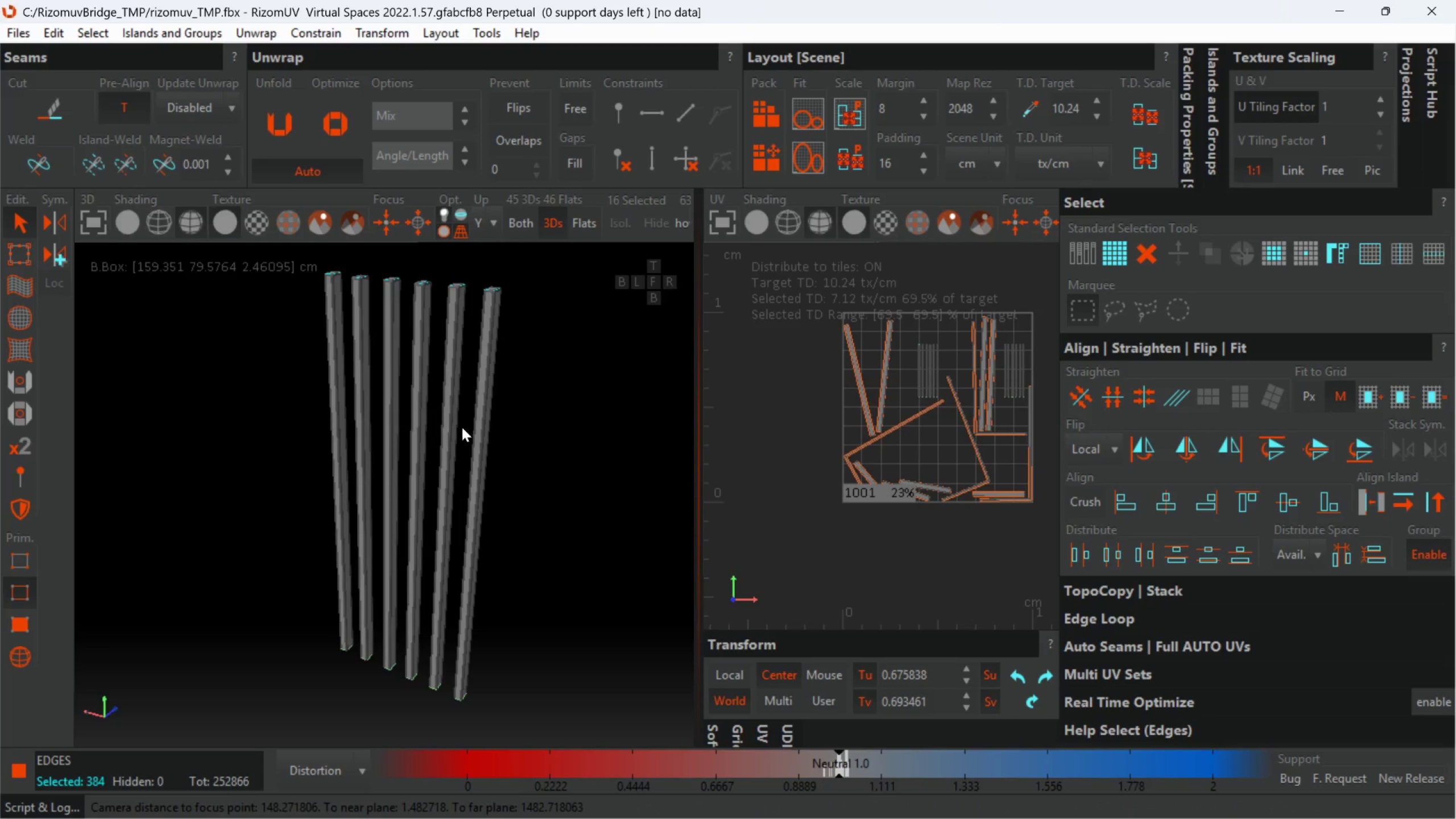 
hold_key(key=AltLeft, duration=0.81)
 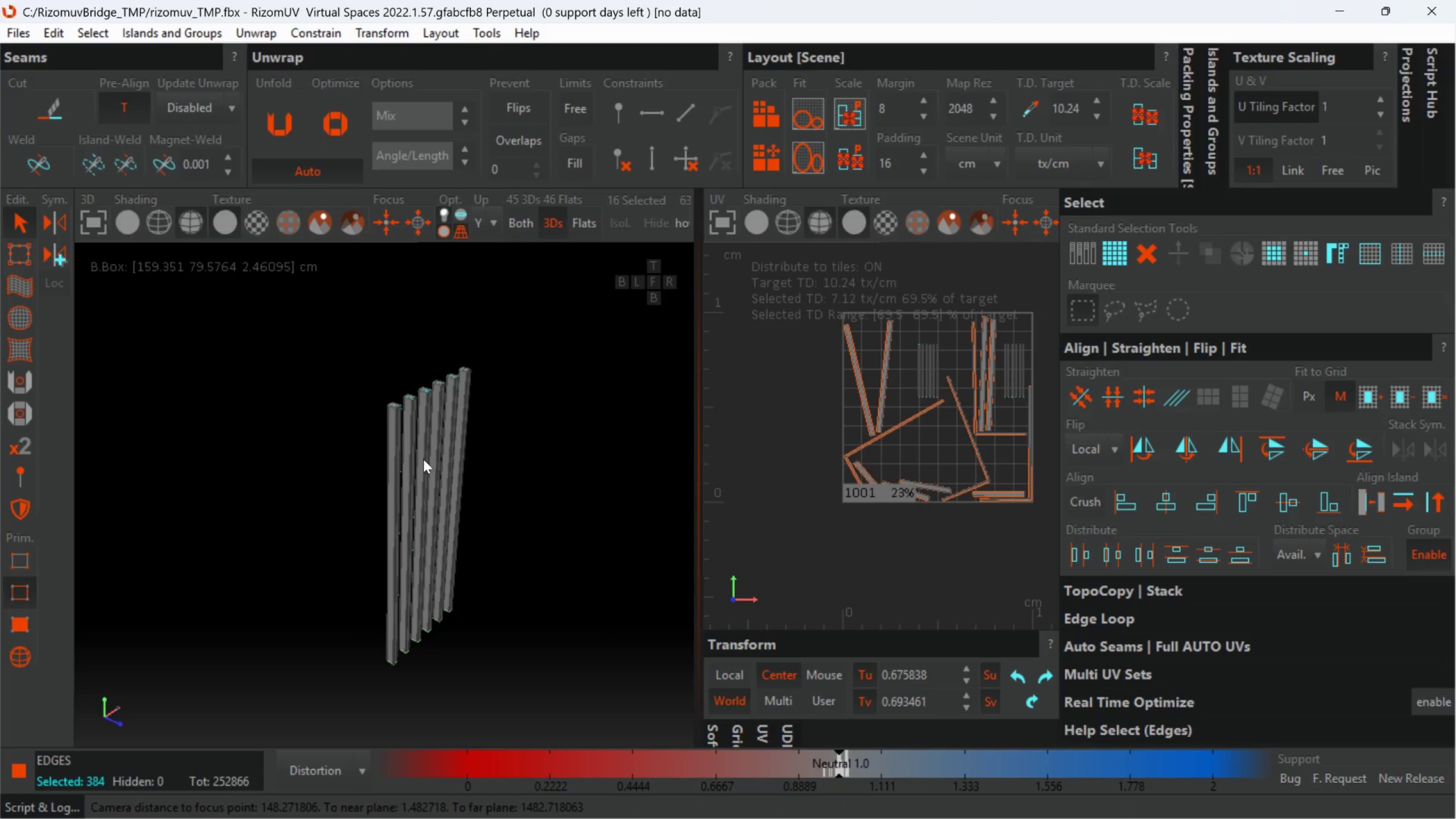 
scroll: coordinate [463, 427], scroll_direction: down, amount: 2.0
 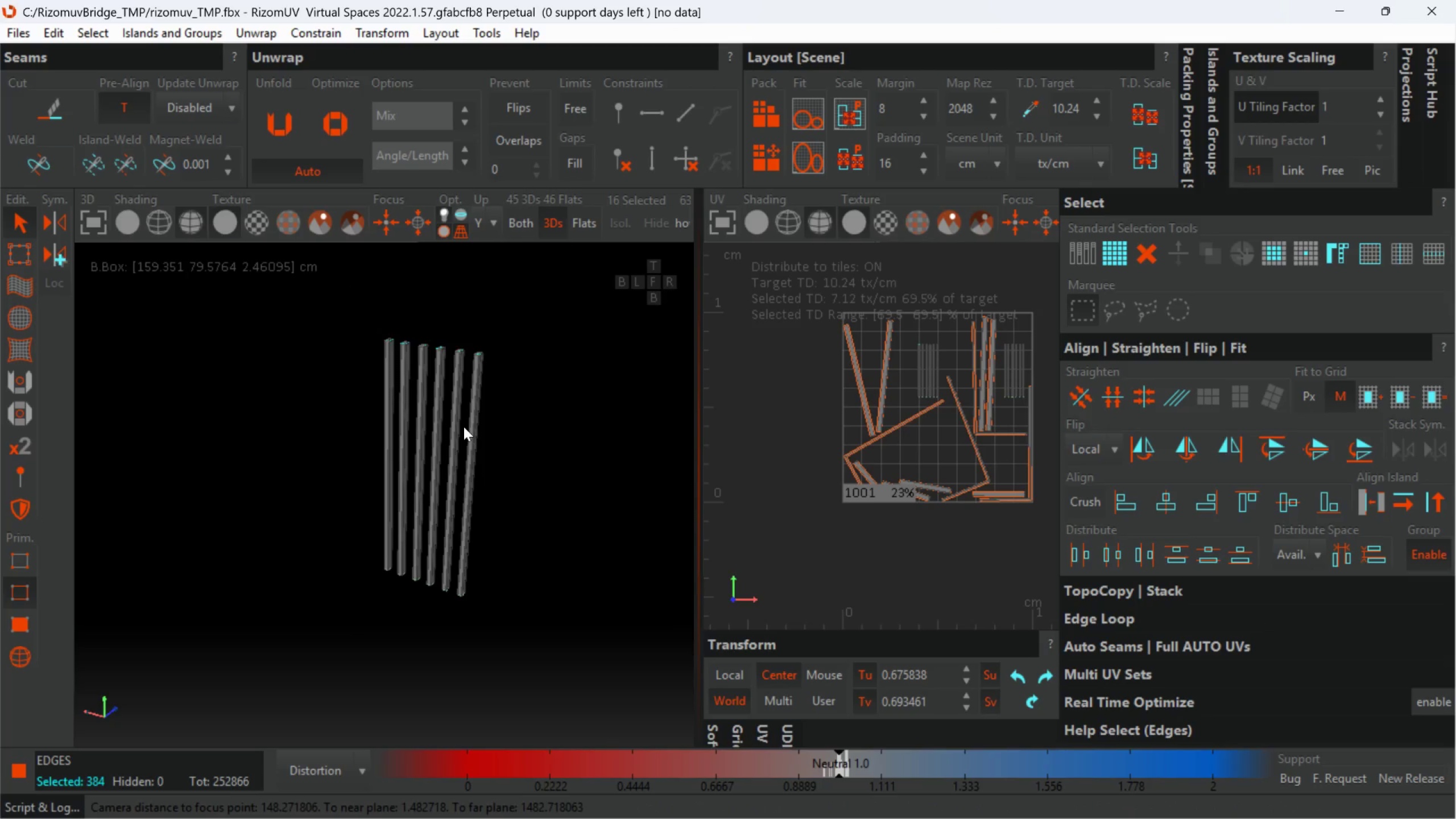 
hold_key(key=AltLeft, duration=0.64)
 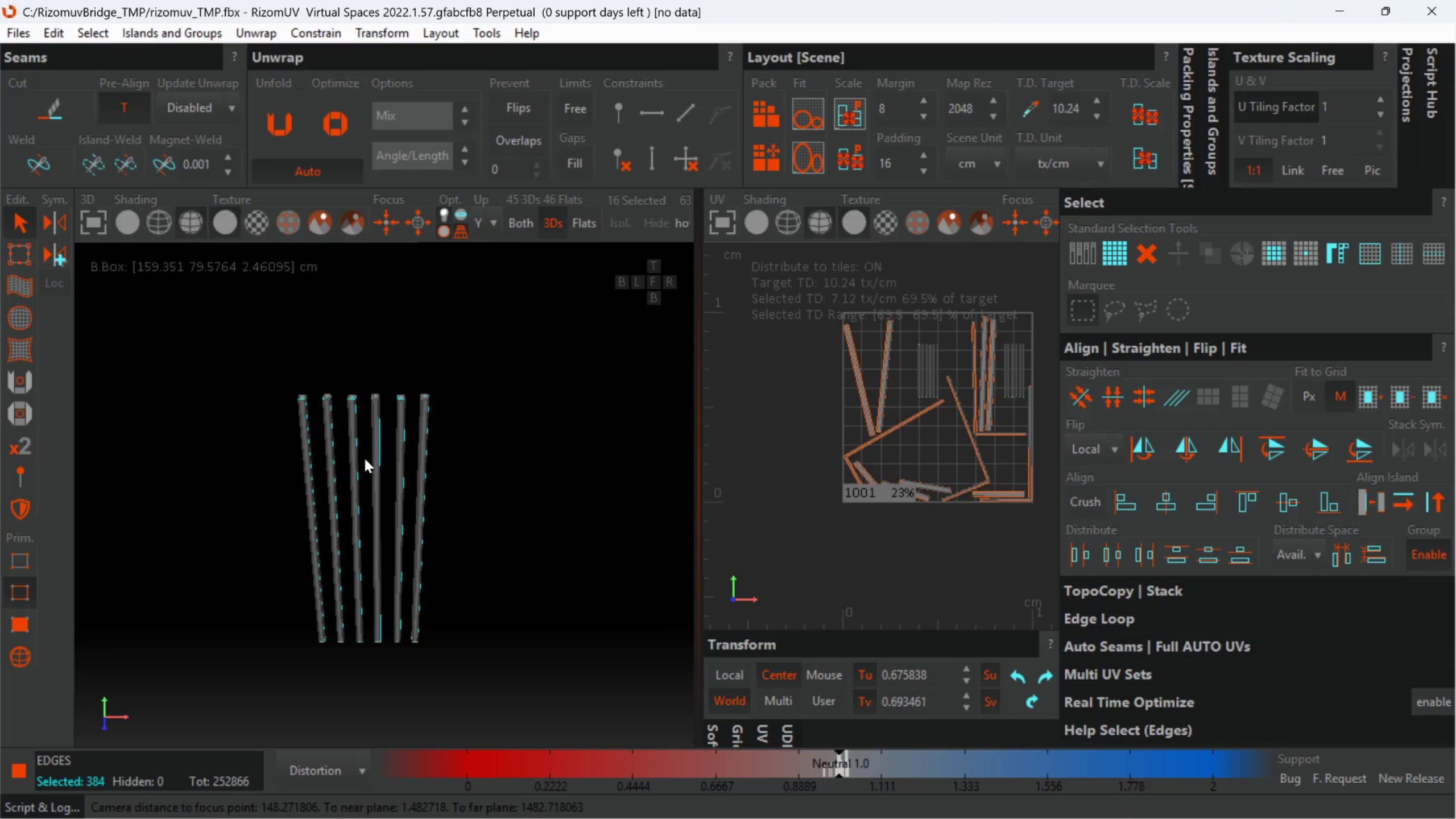 
key(C)
 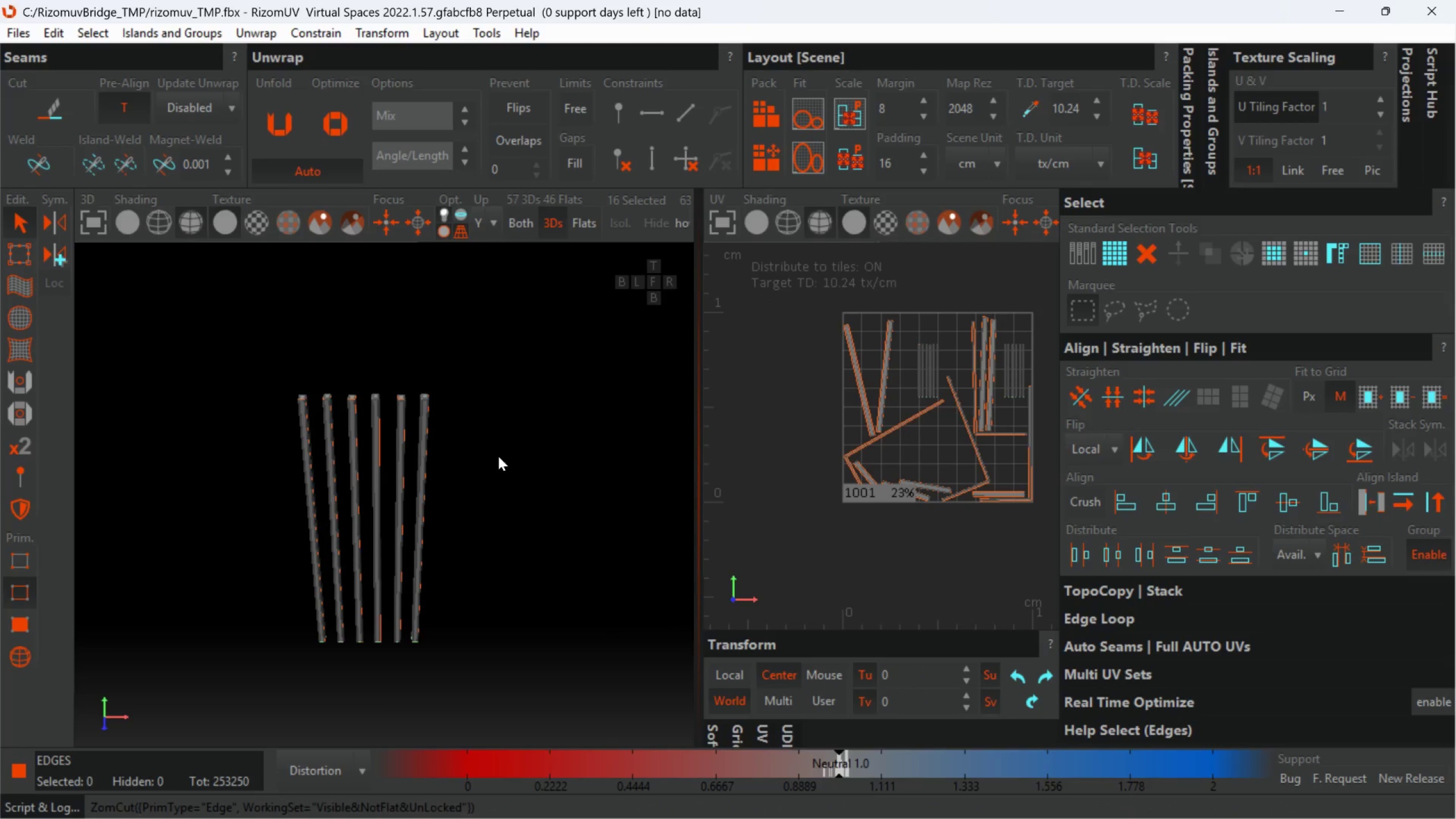 
scroll: coordinate [500, 456], scroll_direction: down, amount: 4.0
 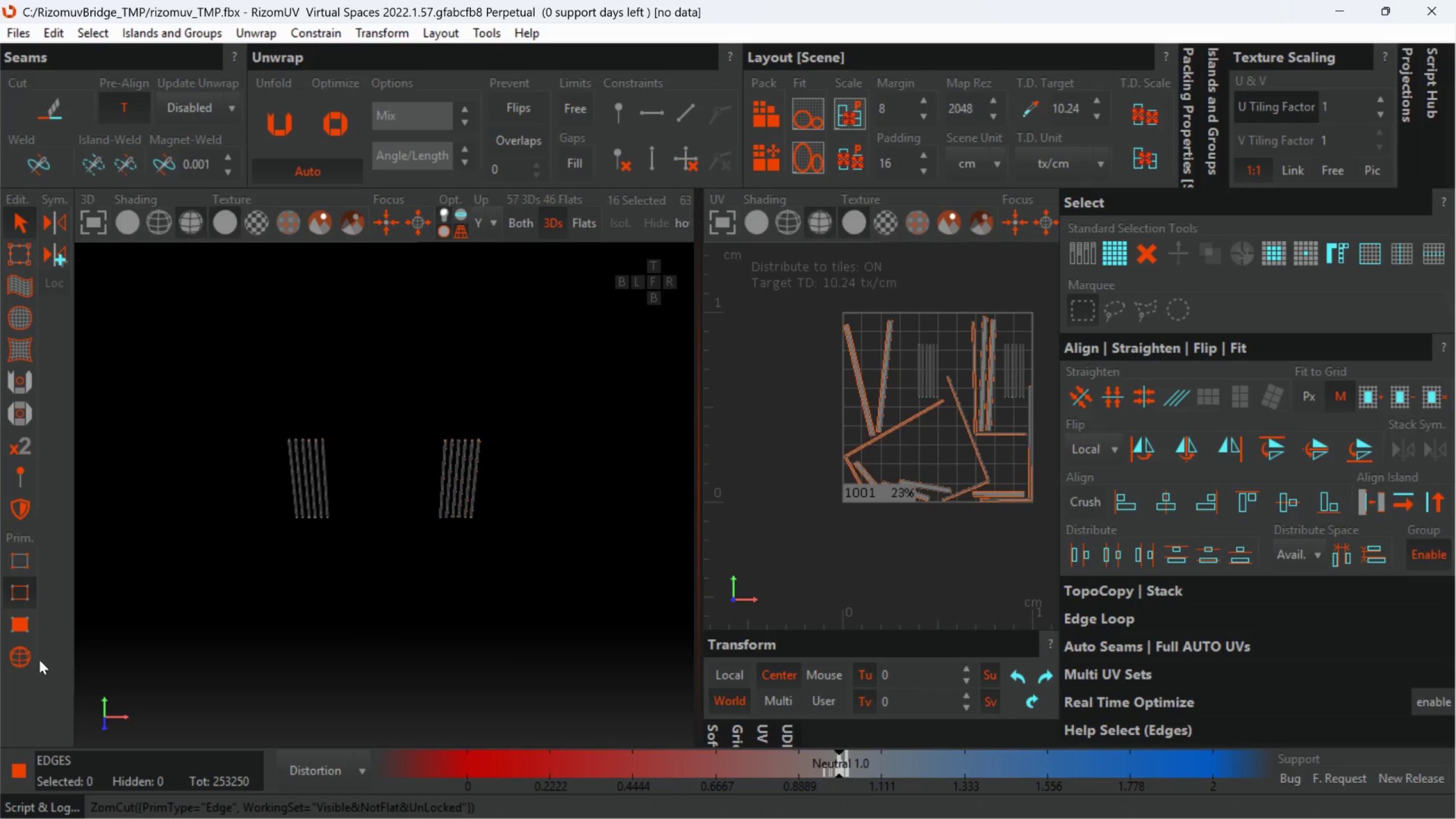 
left_click_drag(start_coordinate=[32, 660], to_coordinate=[31, 657])
 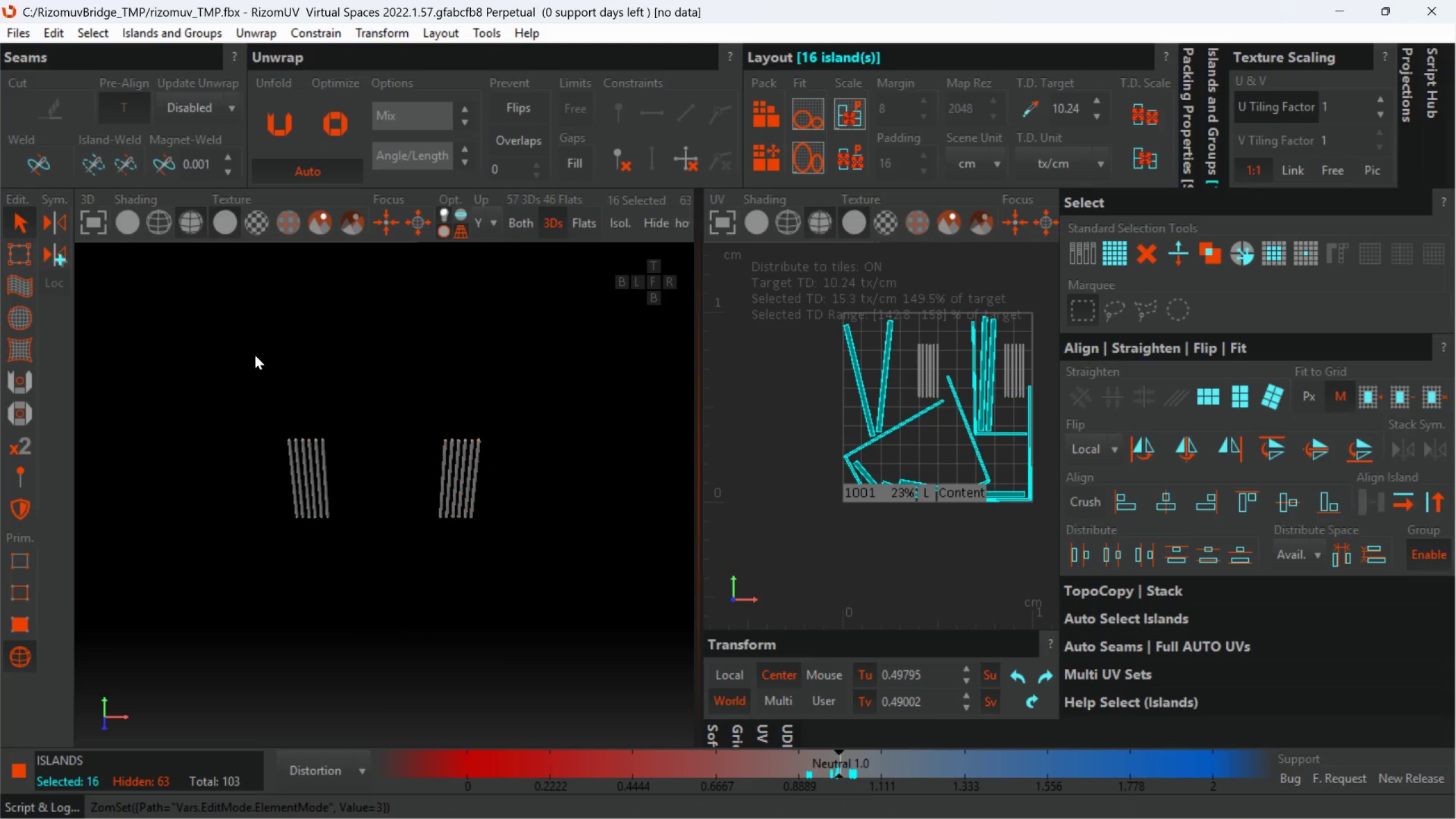 
left_click_drag(start_coordinate=[231, 350], to_coordinate=[584, 552])
 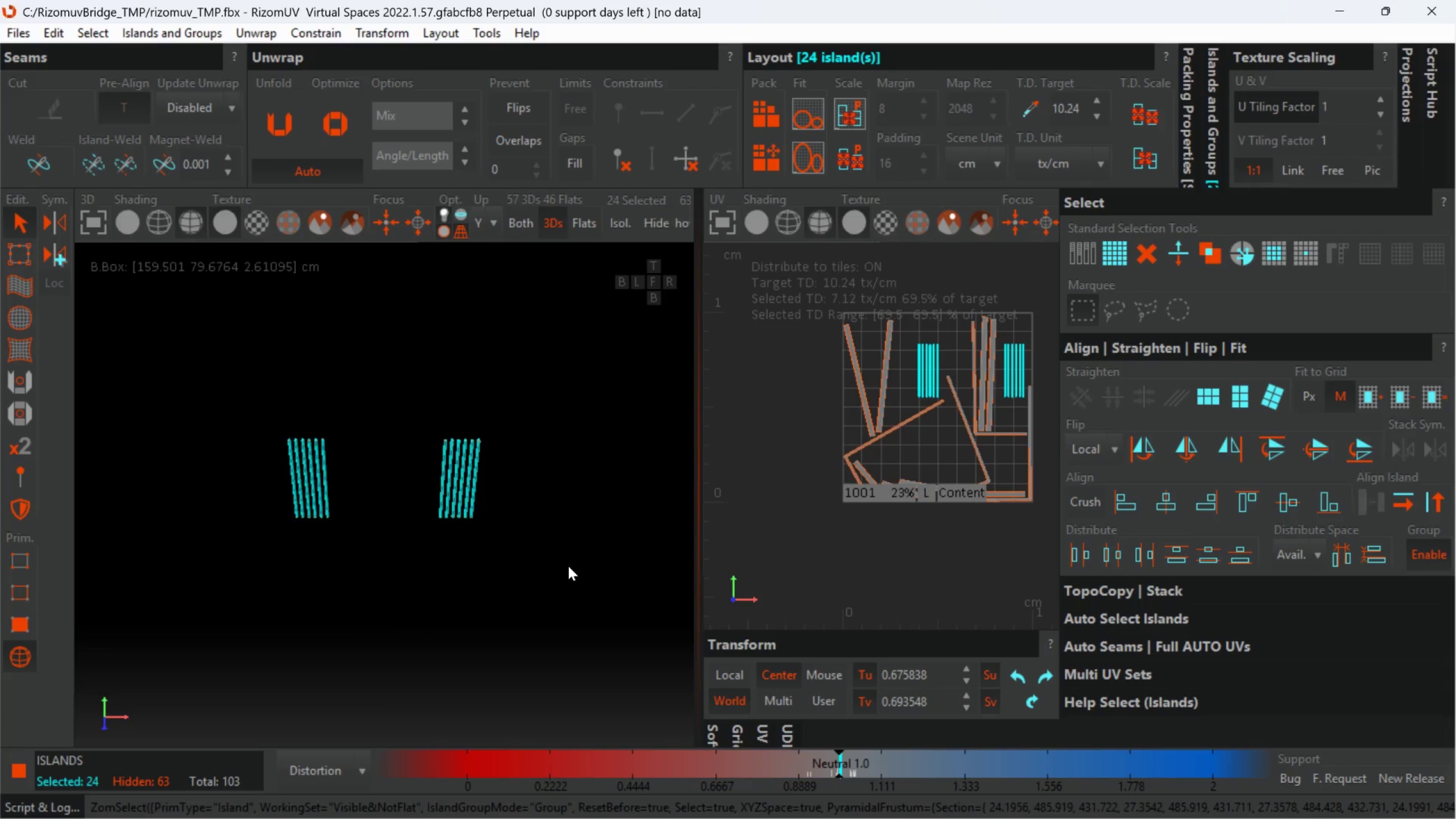 
type(up)
 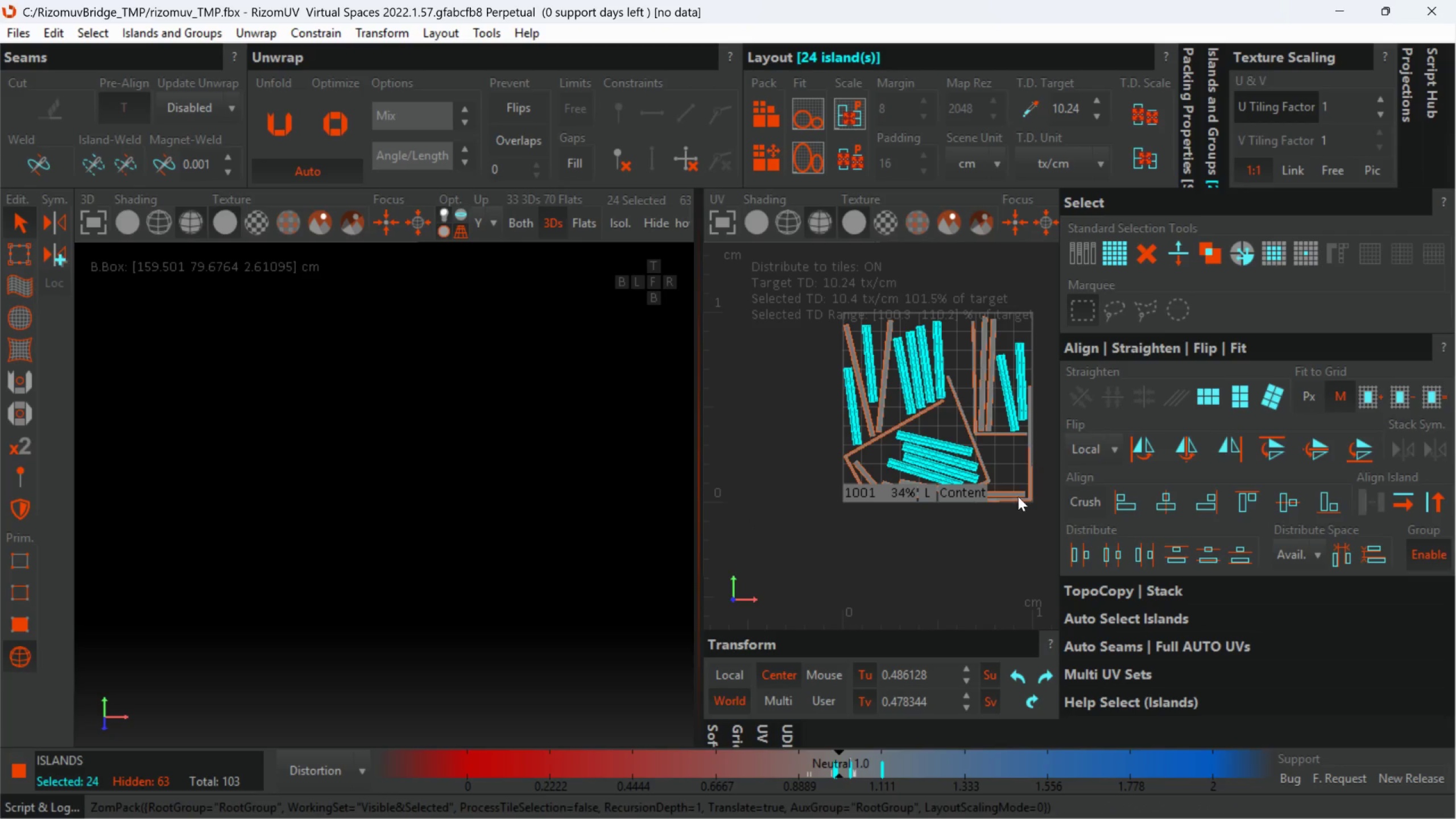 
left_click_drag(start_coordinate=[1048, 531], to_coordinate=[842, 399])
 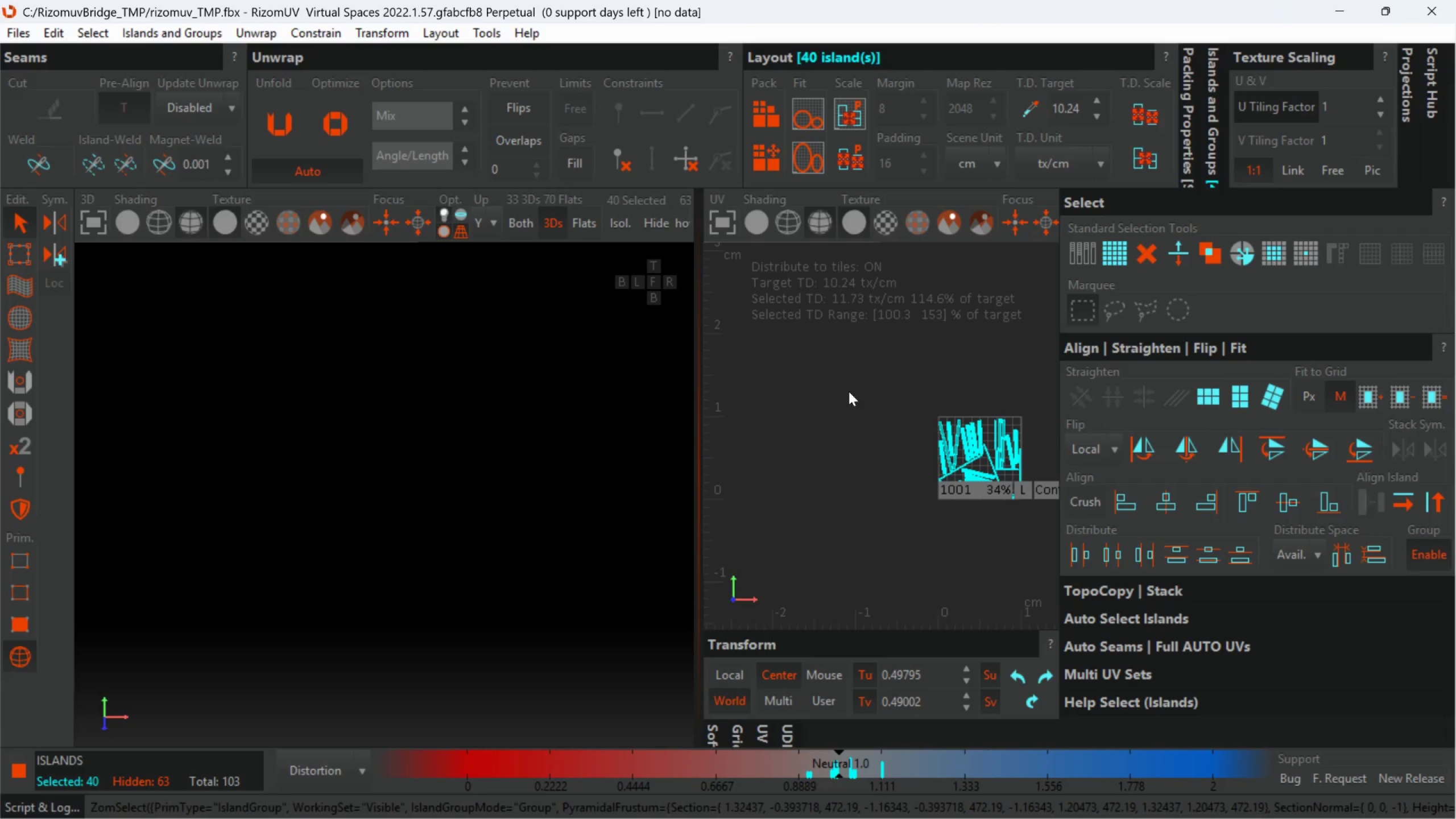 
scroll: coordinate [1012, 497], scroll_direction: down, amount: 2.0
 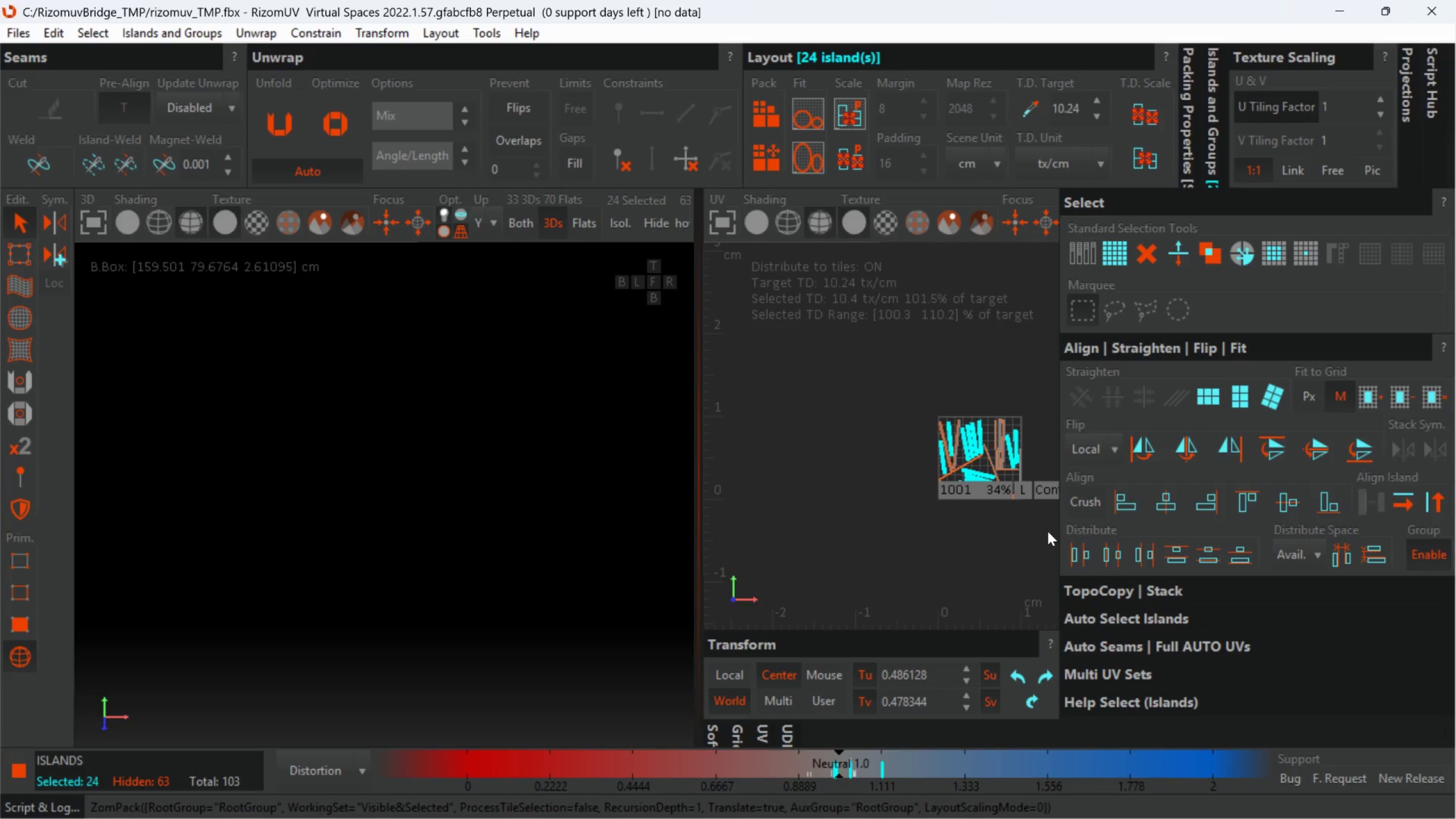 
key(P)
 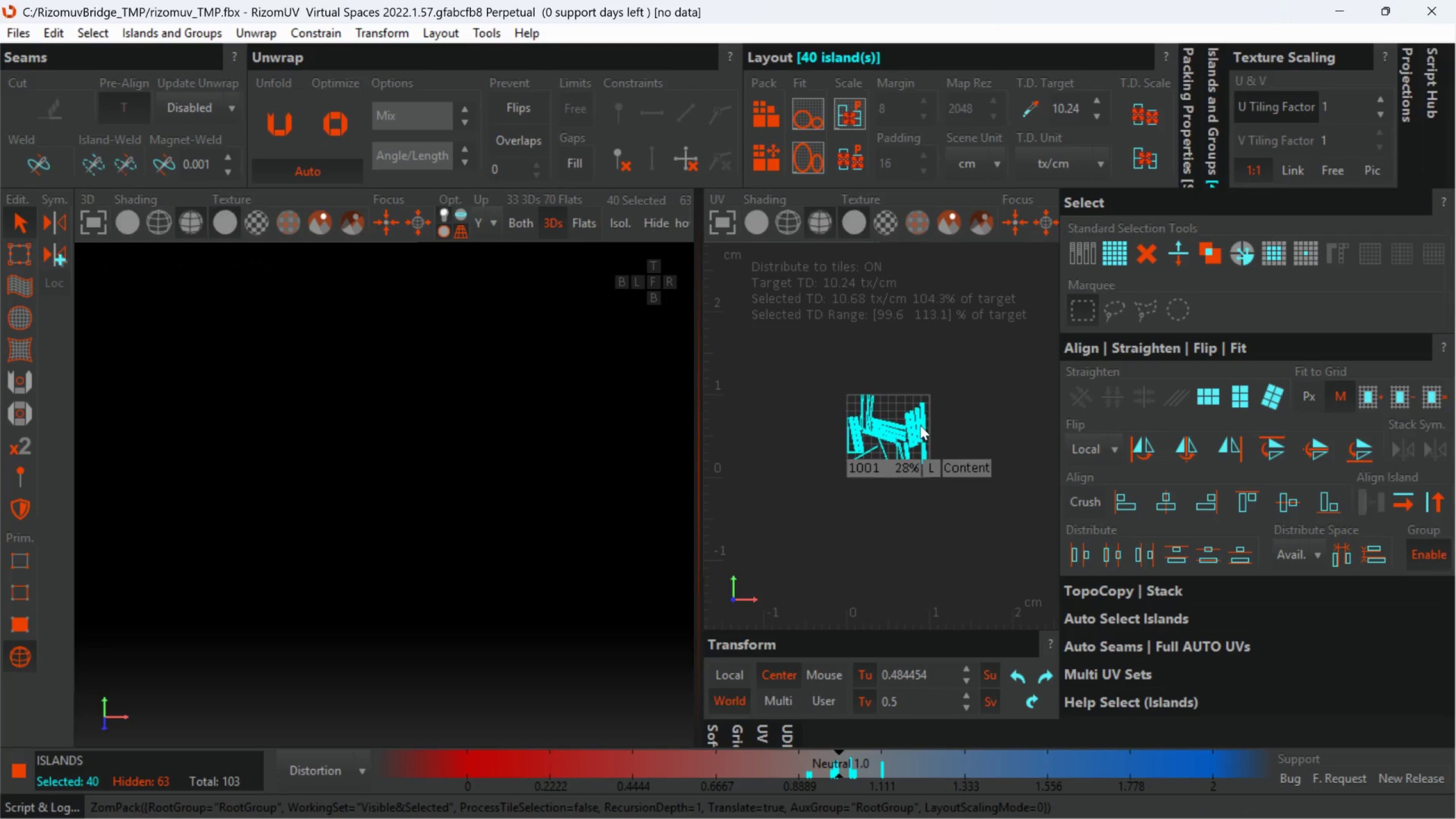 
scroll: coordinate [889, 501], scroll_direction: up, amount: 2.0
 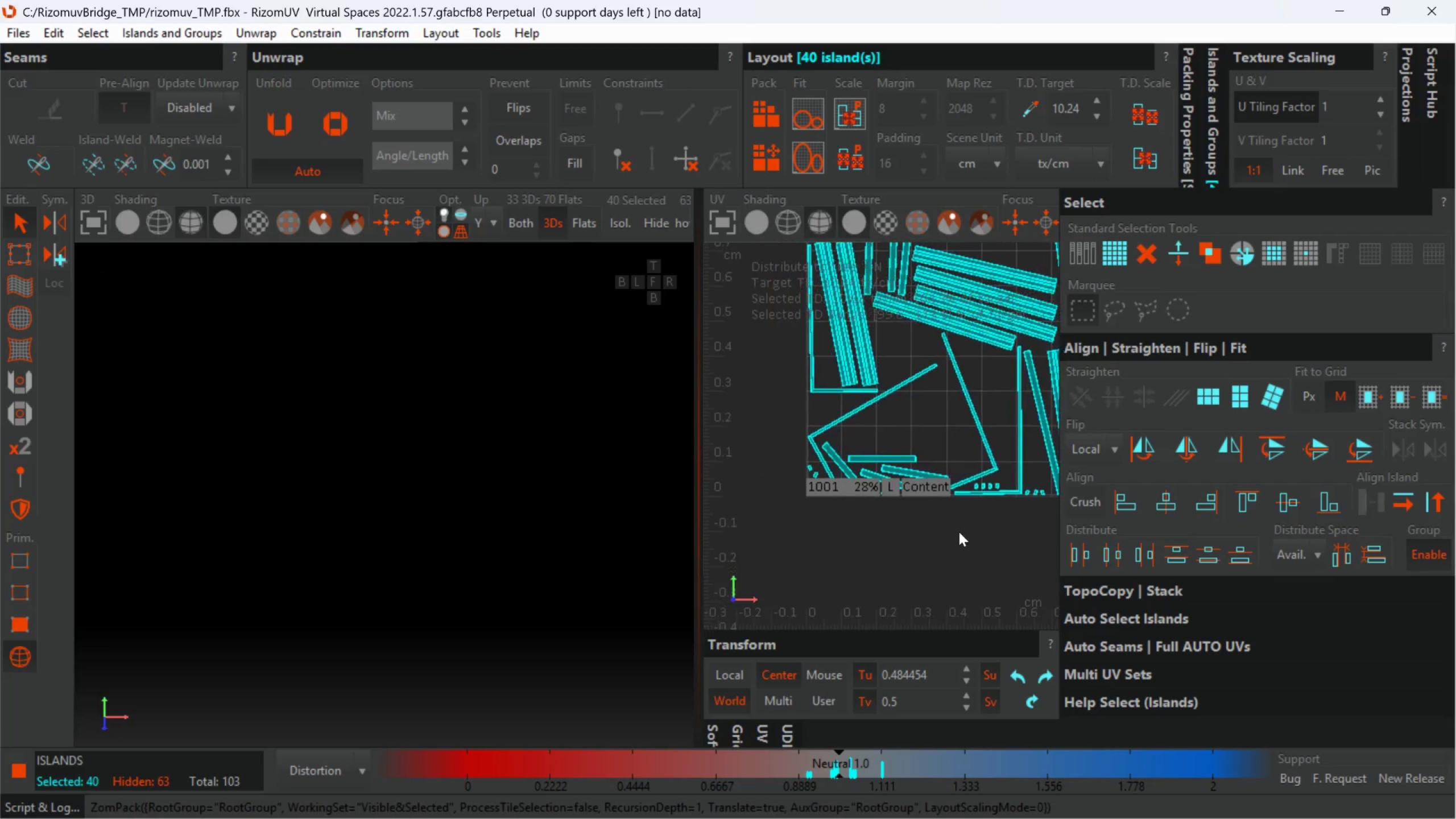 
left_click([957, 531])
 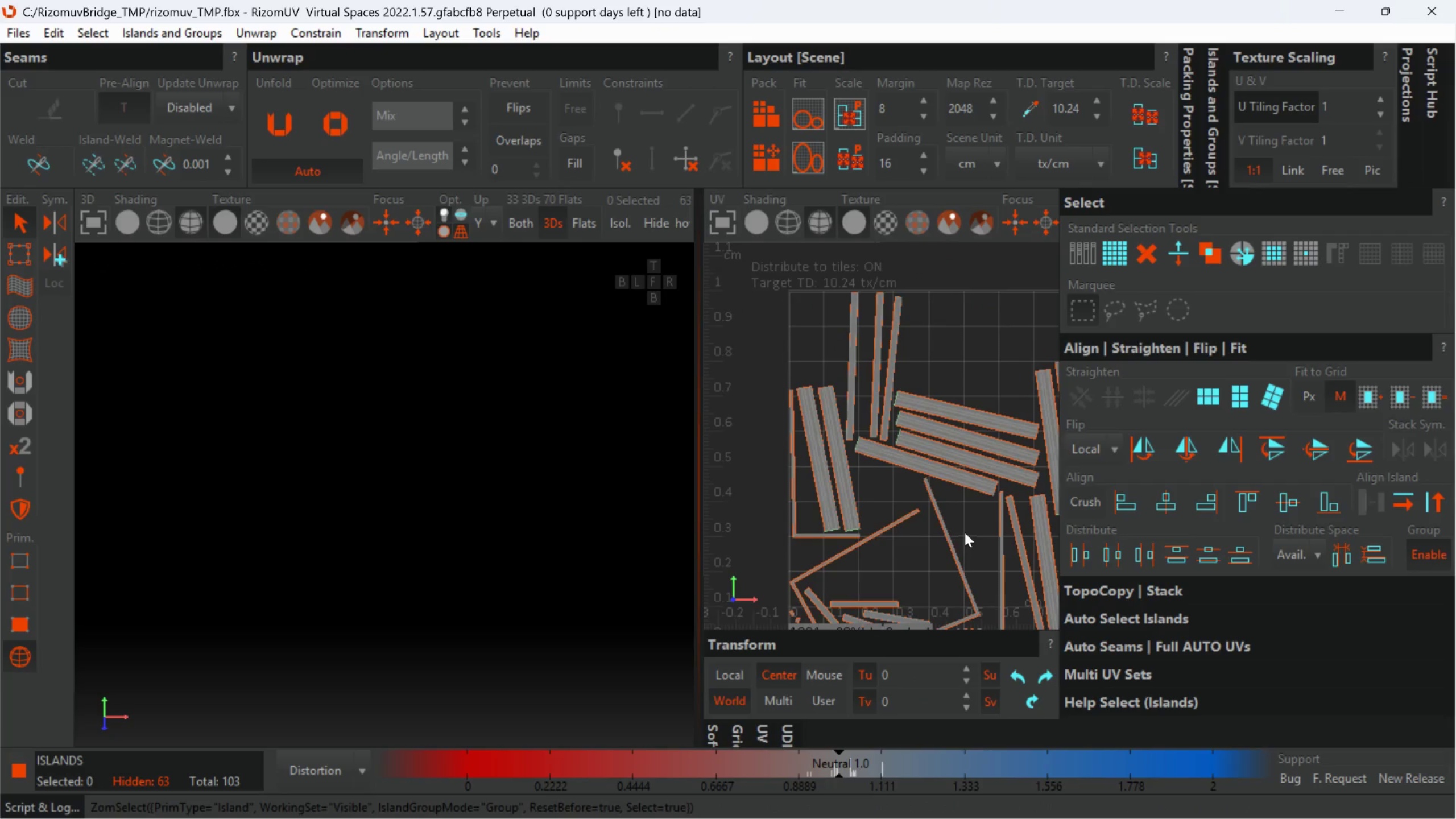 
scroll: coordinate [981, 453], scroll_direction: down, amount: 2.0
 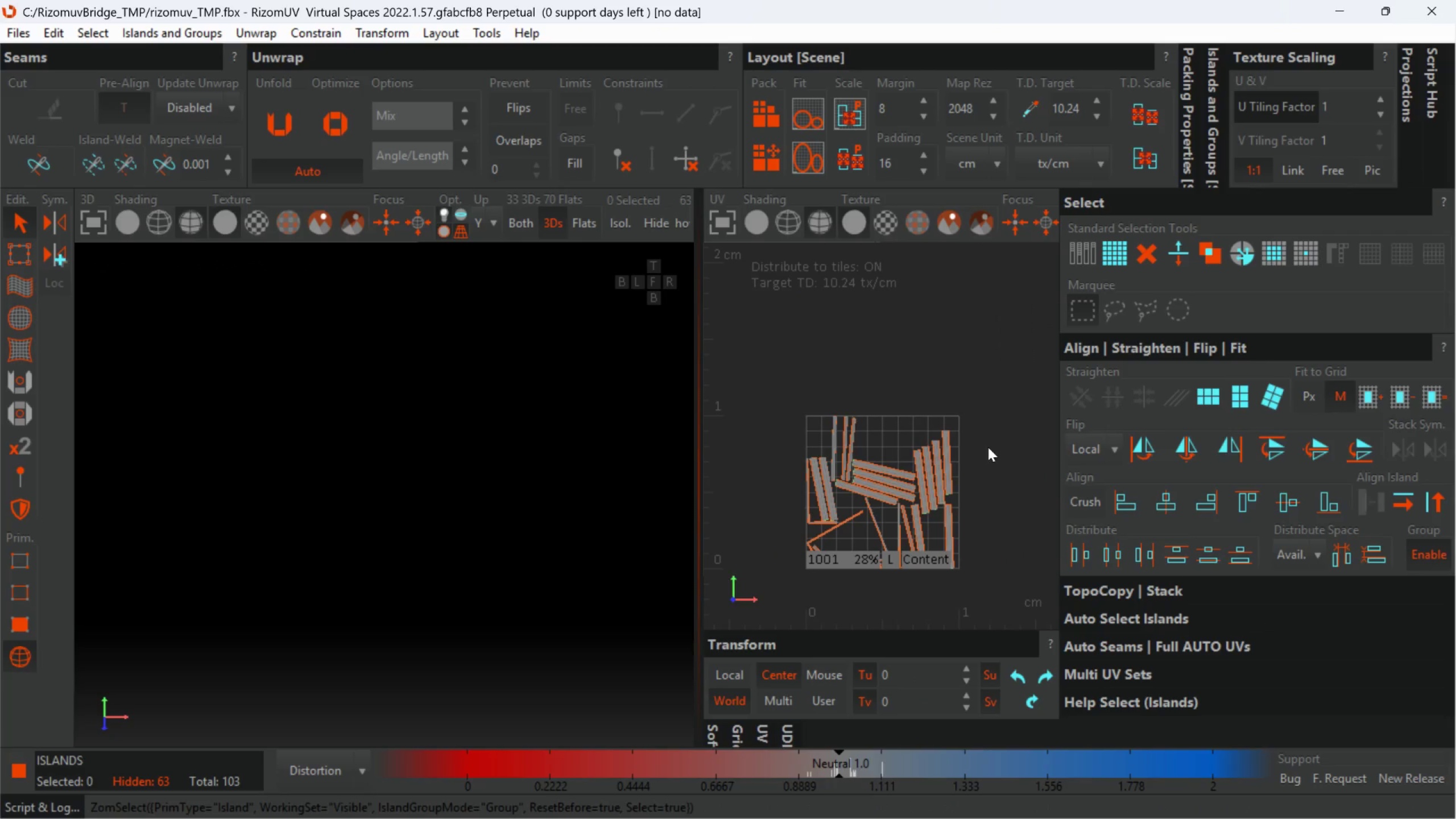 
left_click_drag(start_coordinate=[988, 440], to_coordinate=[811, 484])
 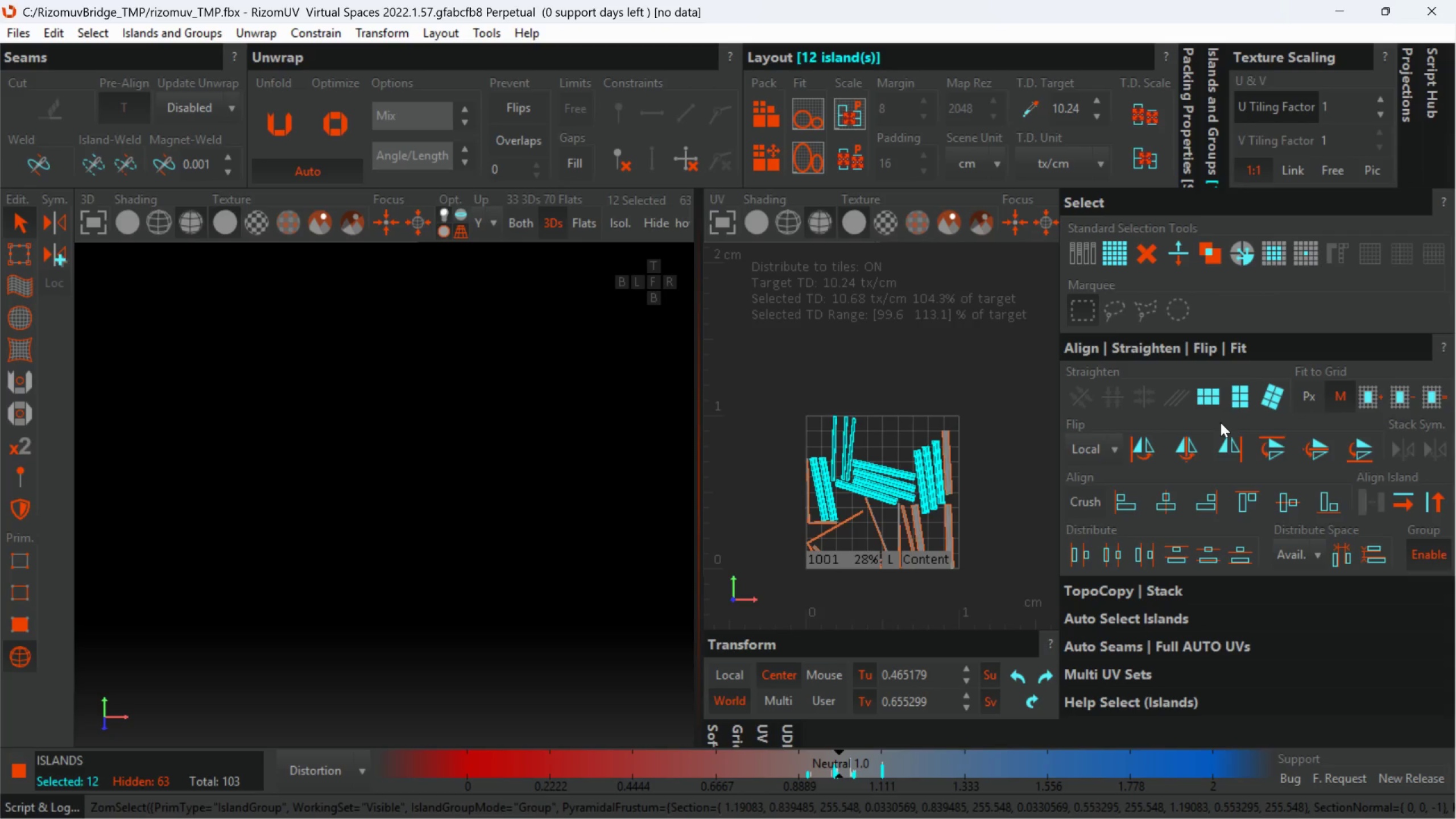 
left_click([1231, 404])
 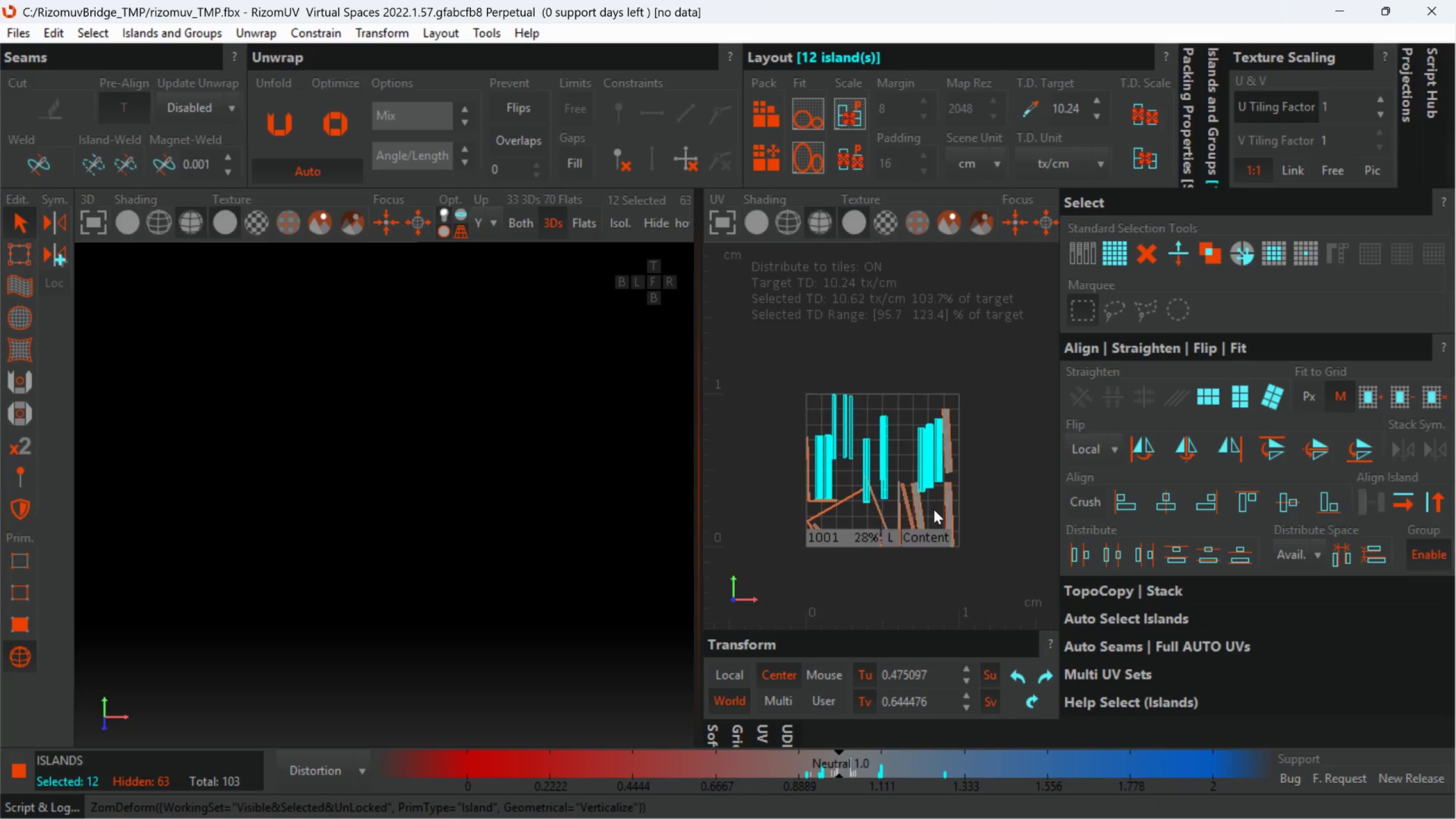 
scroll: coordinate [951, 475], scroll_direction: up, amount: 1.0
 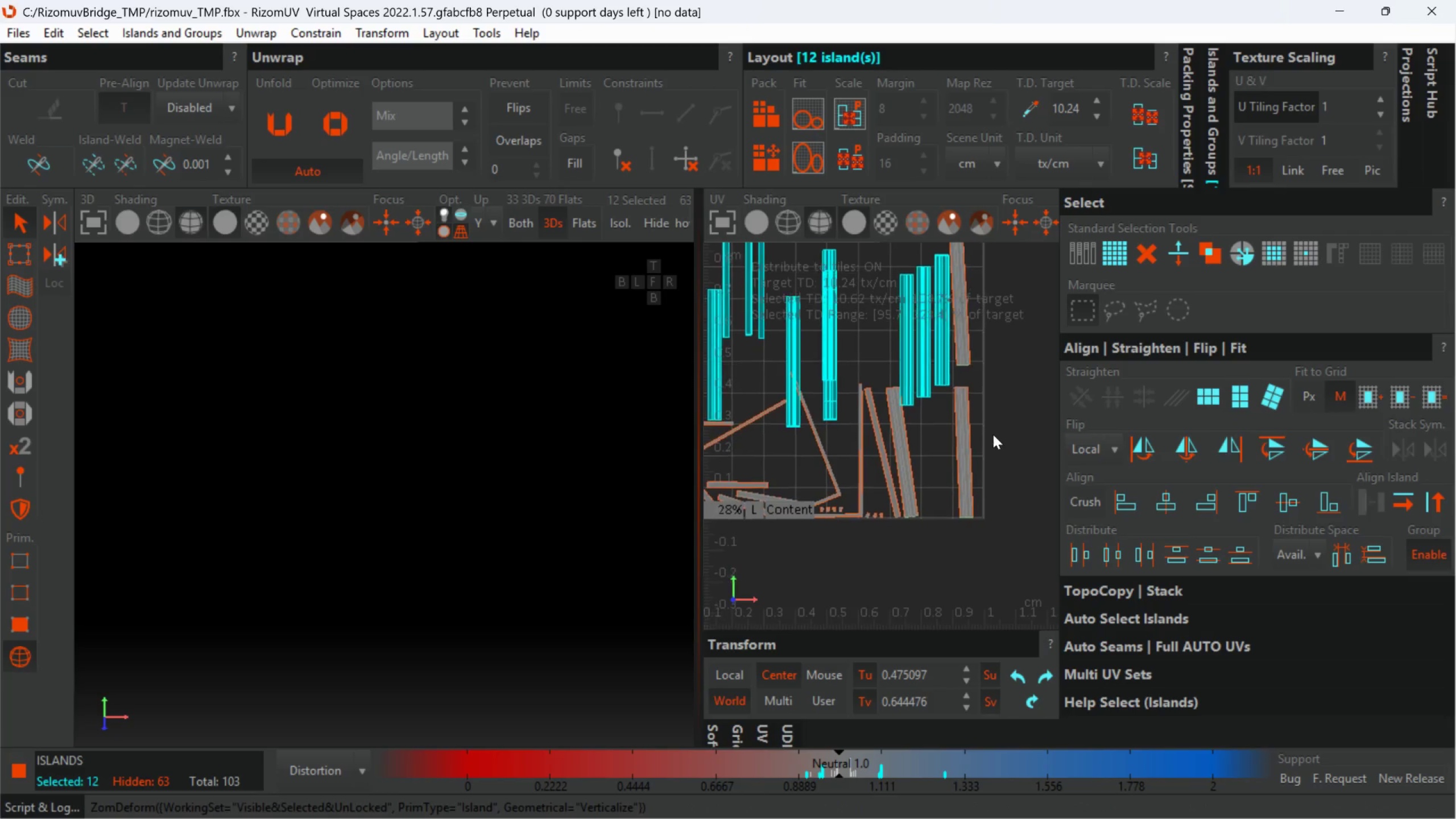 
left_click_drag(start_coordinate=[1003, 435], to_coordinate=[878, 491])
 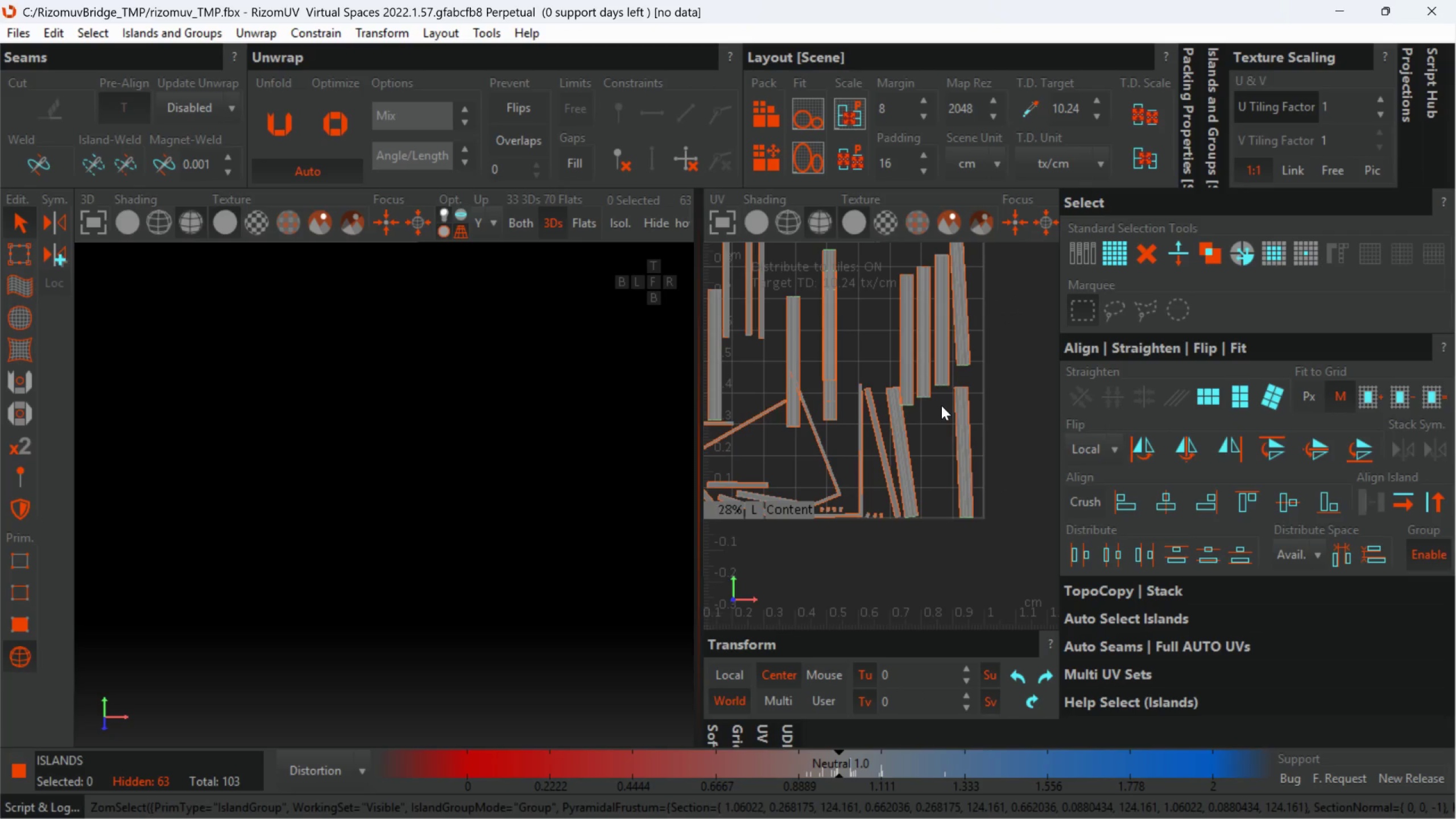 
key(Control+Z)
 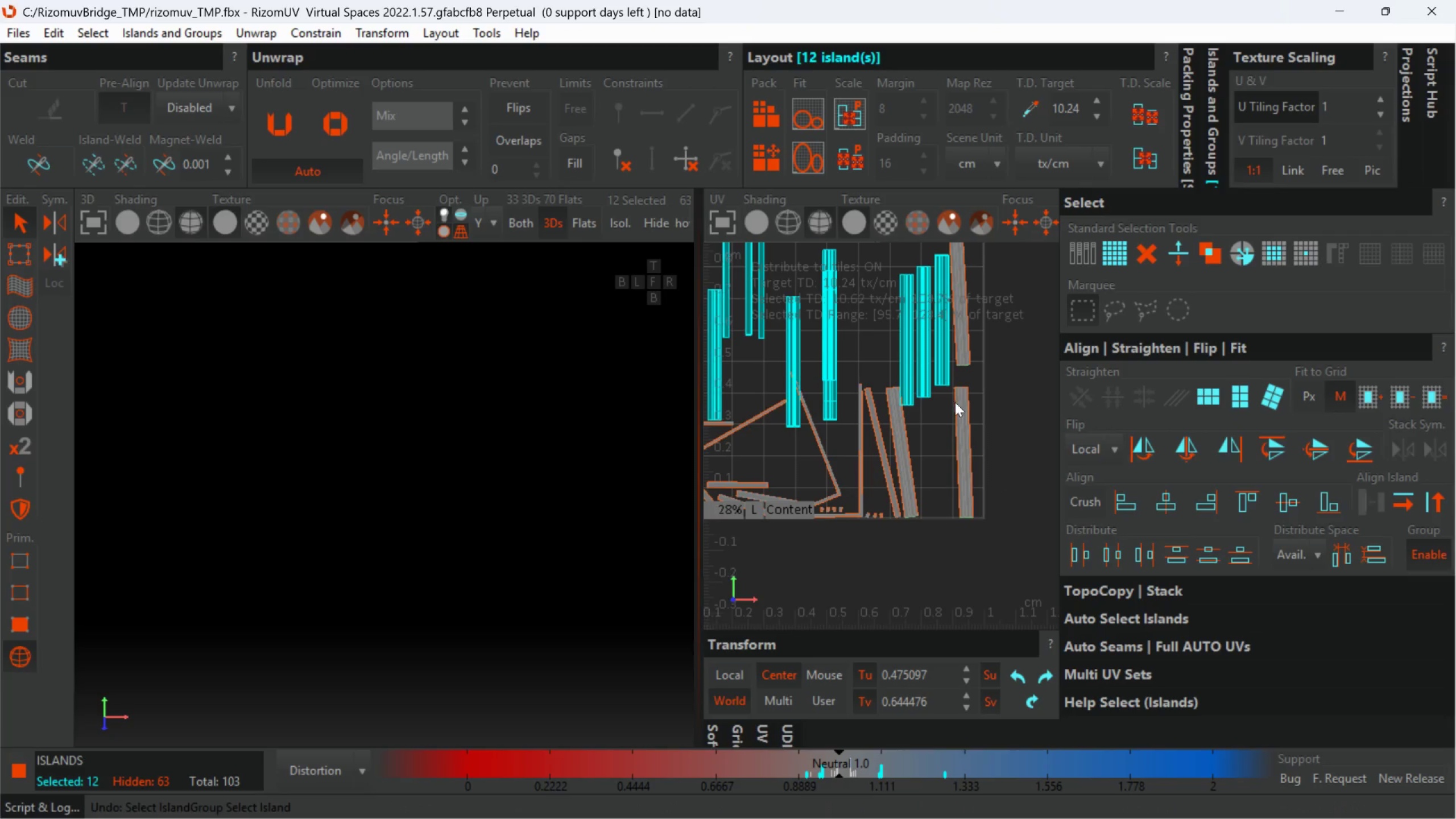 
key(Control+Z)
 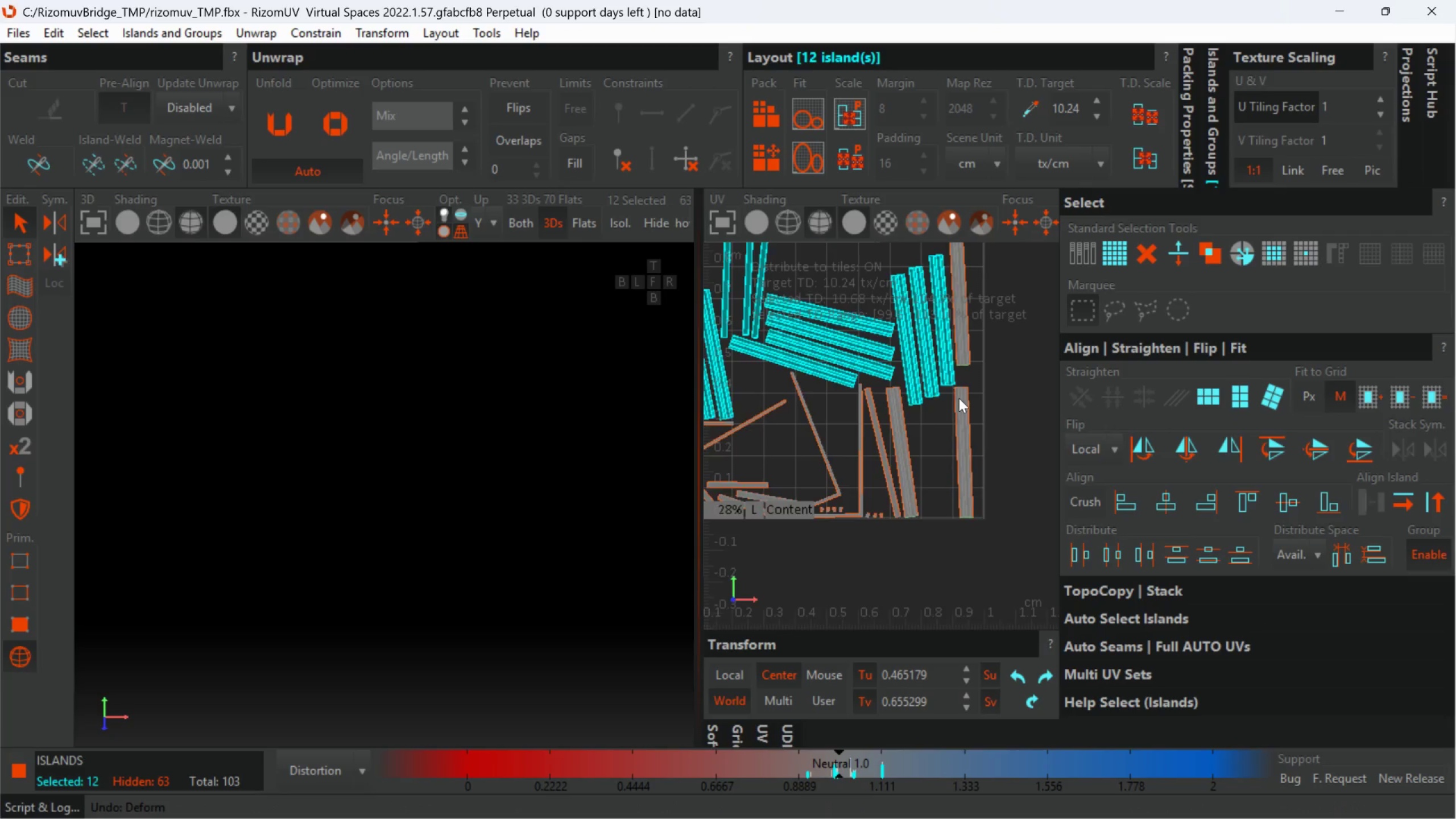 
scroll: coordinate [959, 398], scroll_direction: down, amount: 2.0
 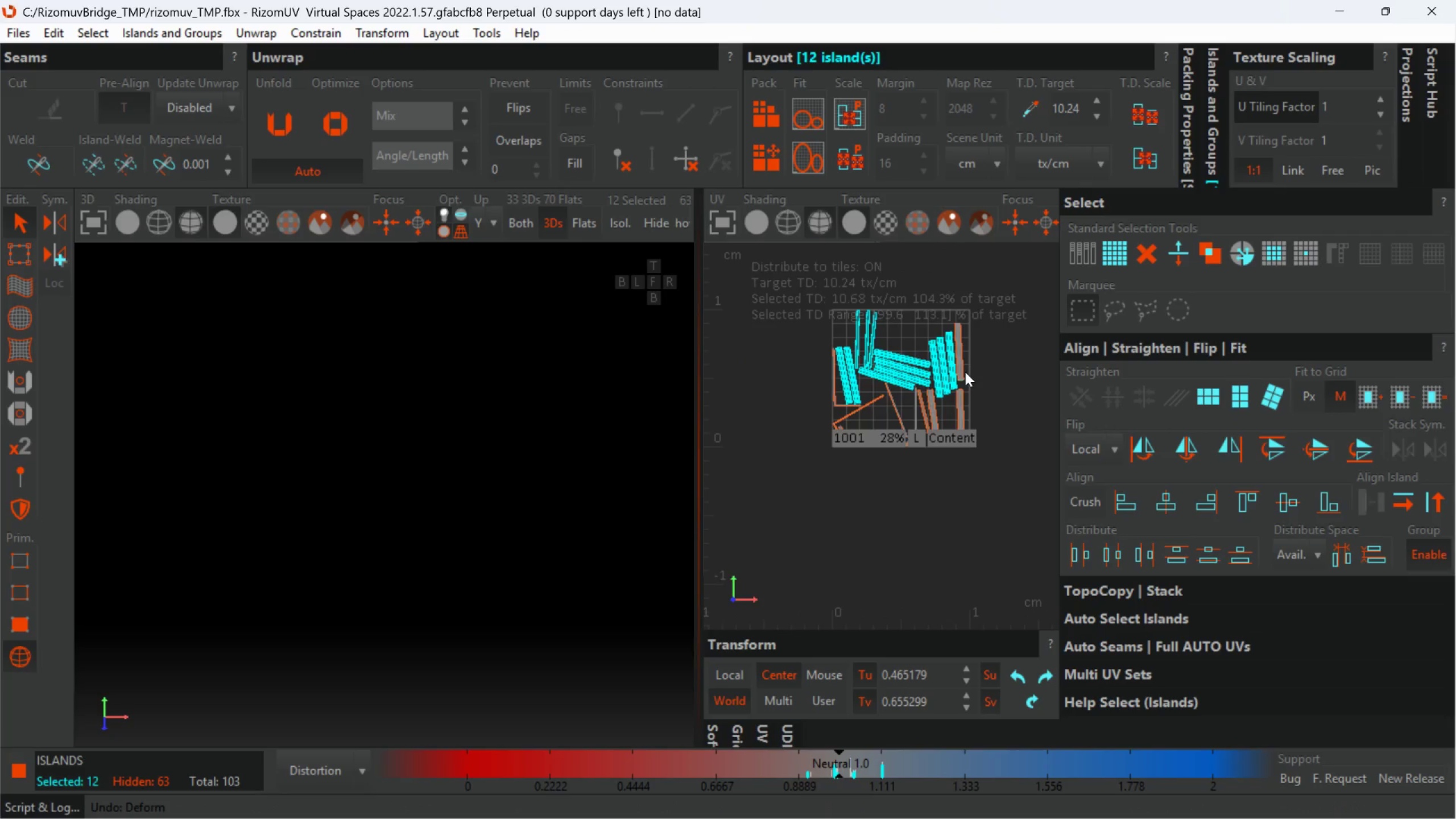 
hold_key(key=ControlLeft, duration=3.59)
 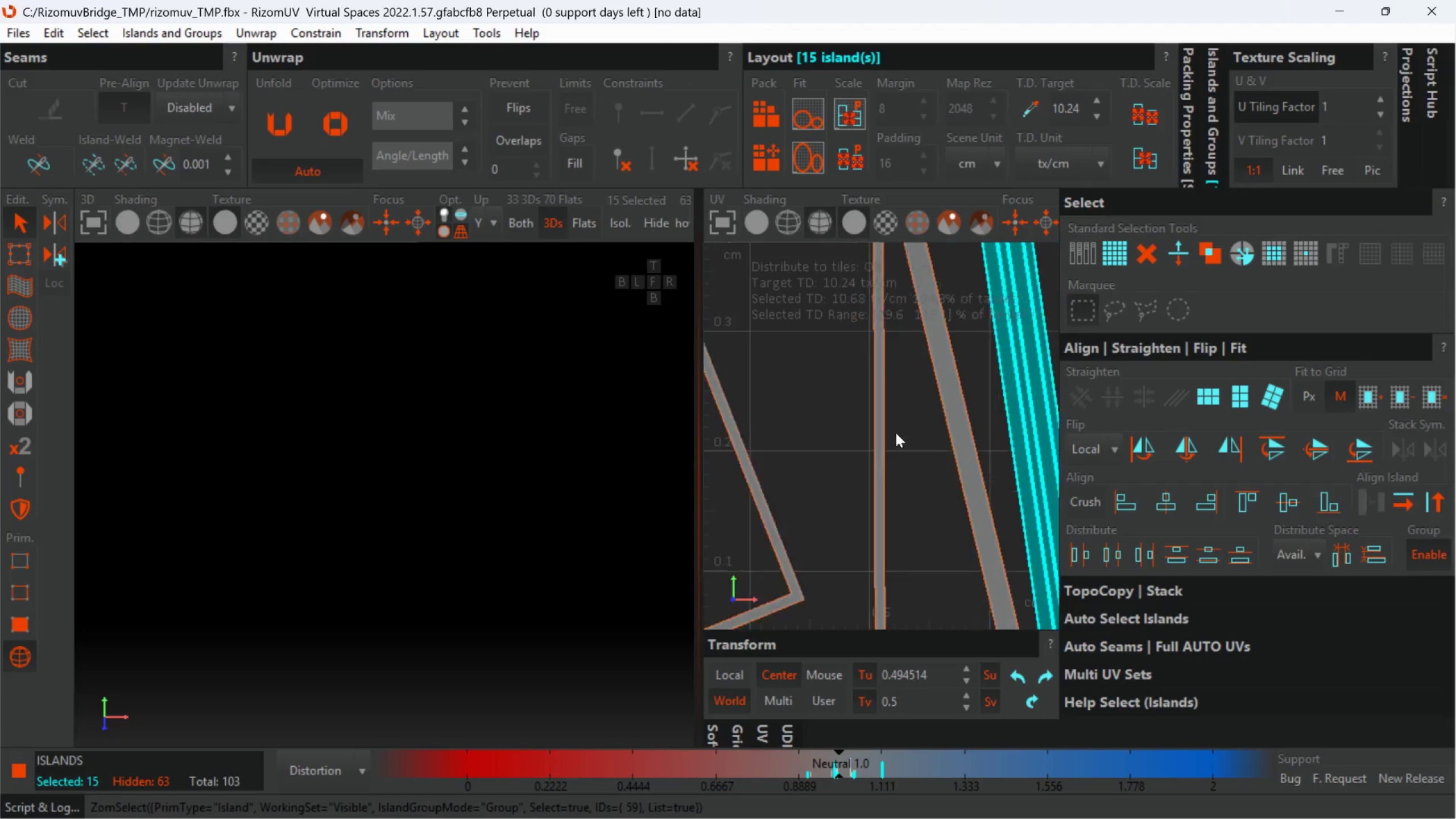 
scroll: coordinate [965, 366], scroll_direction: up, amount: 1.0
 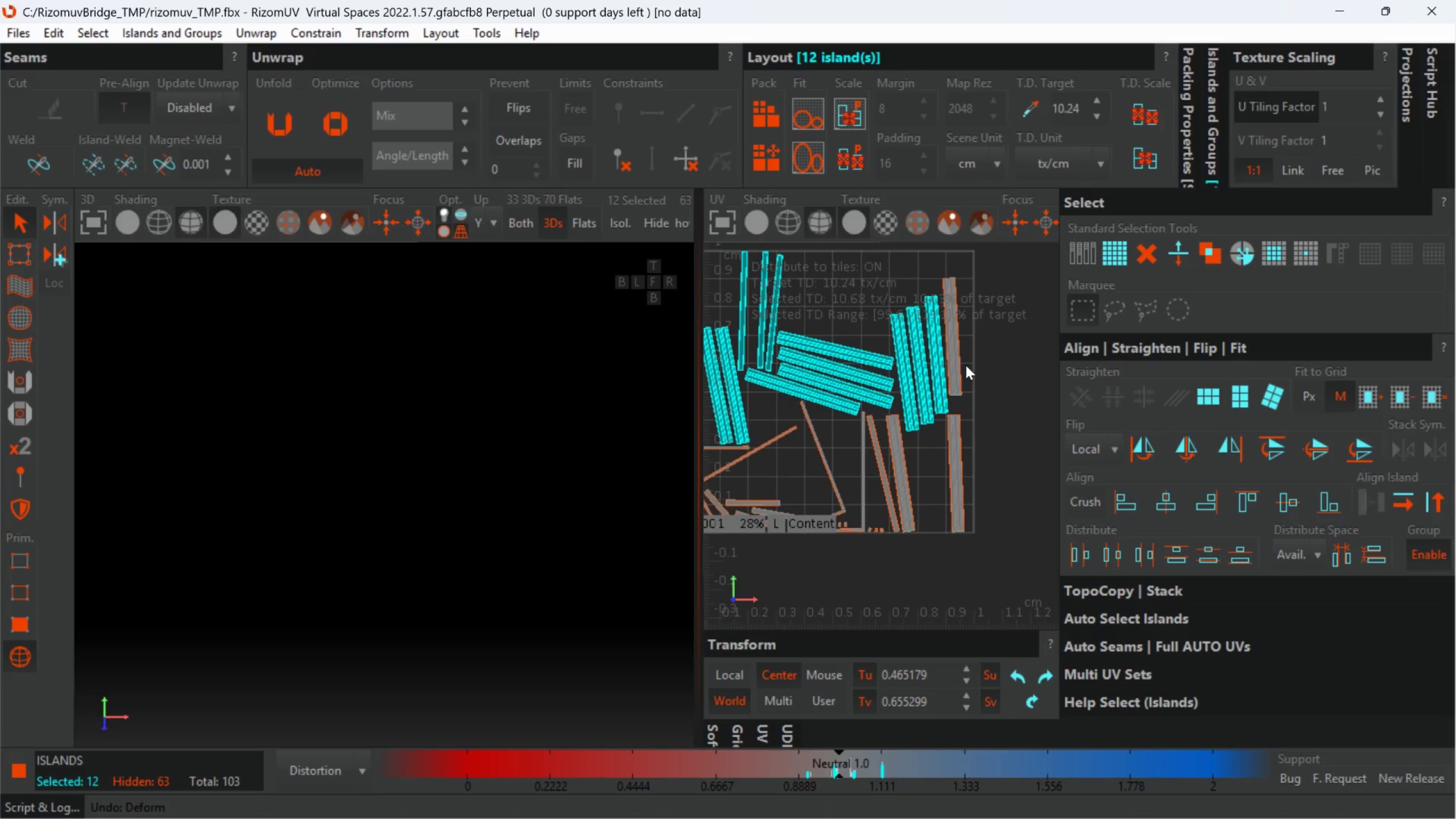 
left_click([961, 368])
 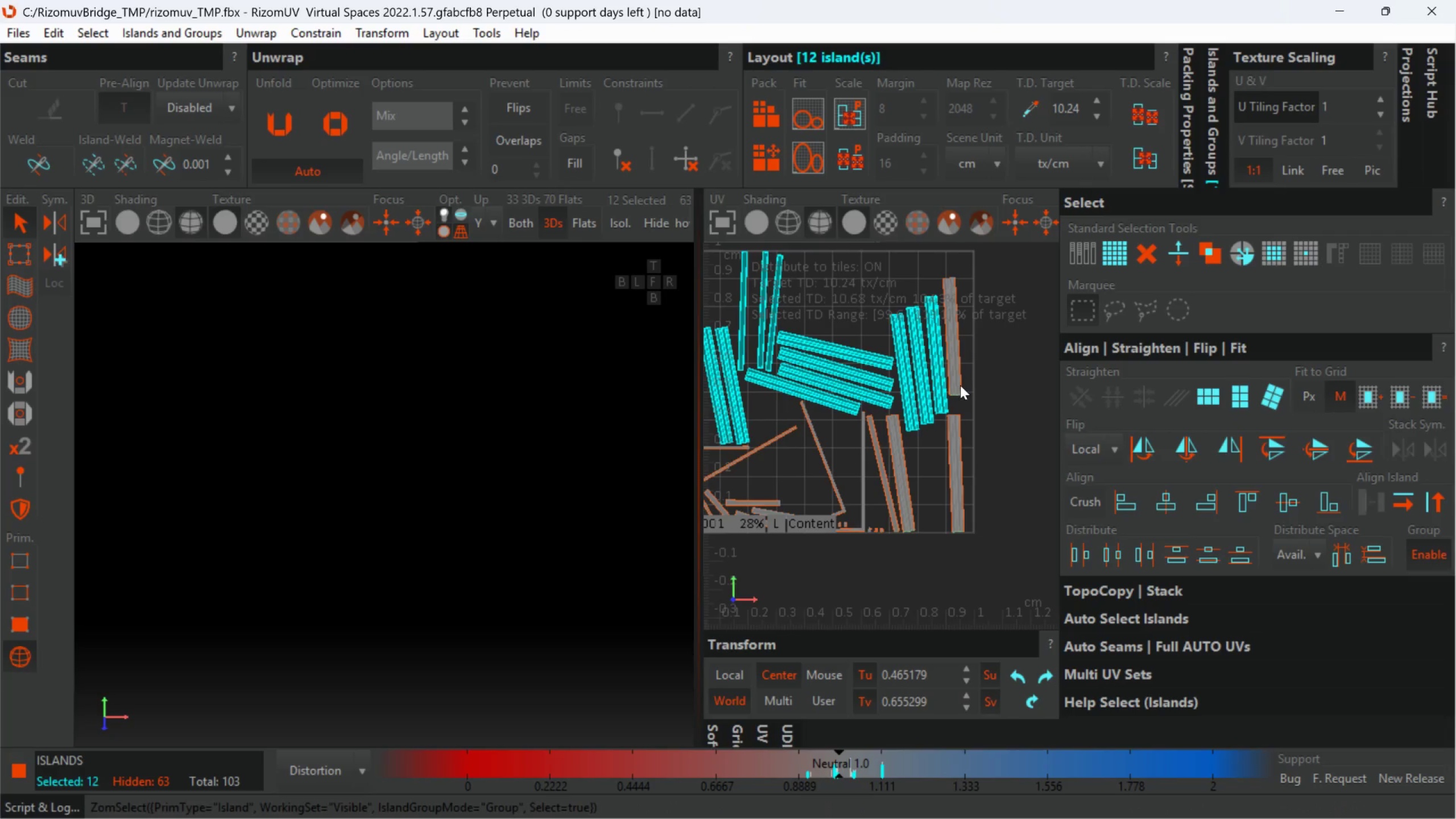 
left_click([959, 383])
 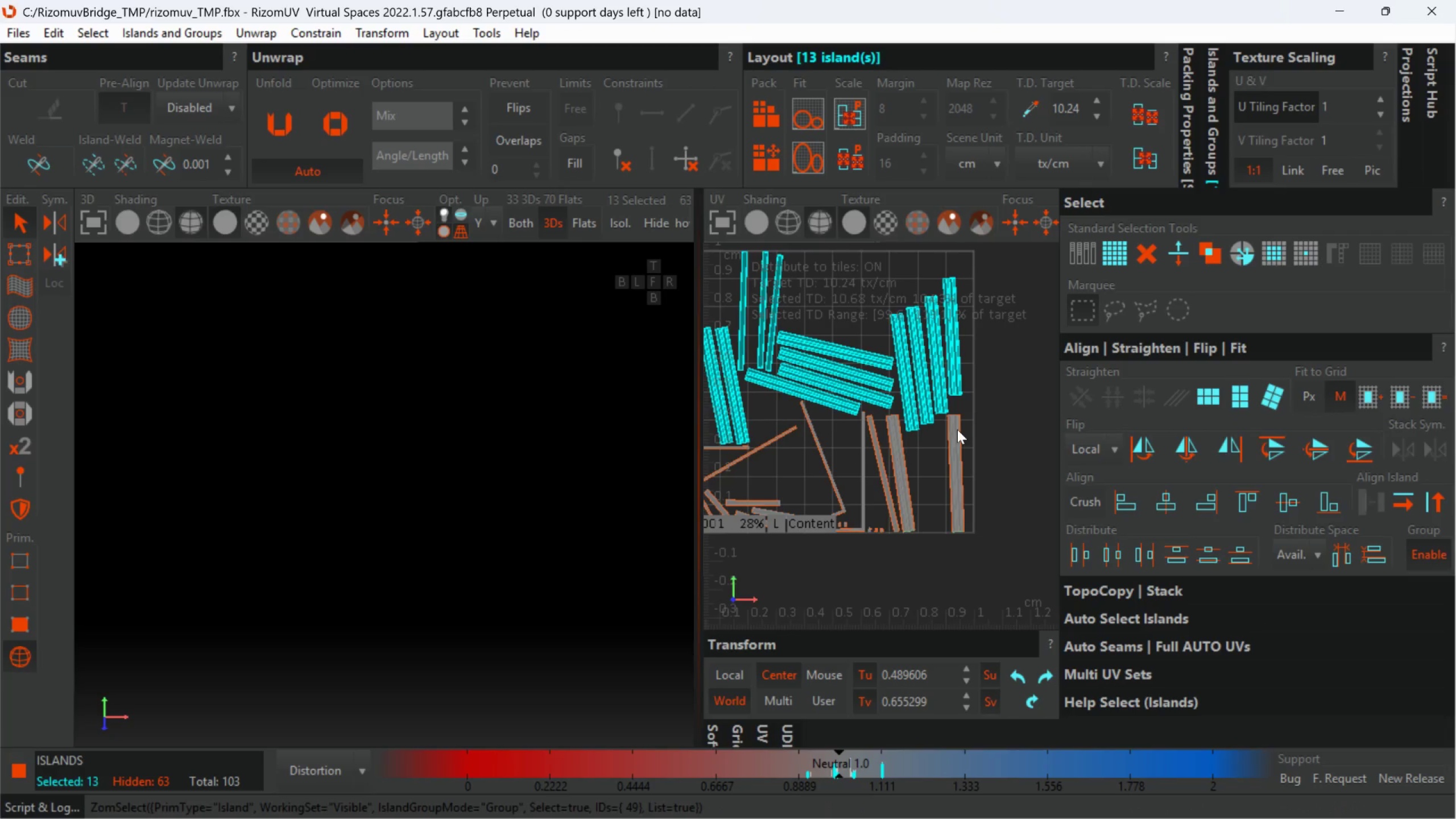 
left_click([957, 431])
 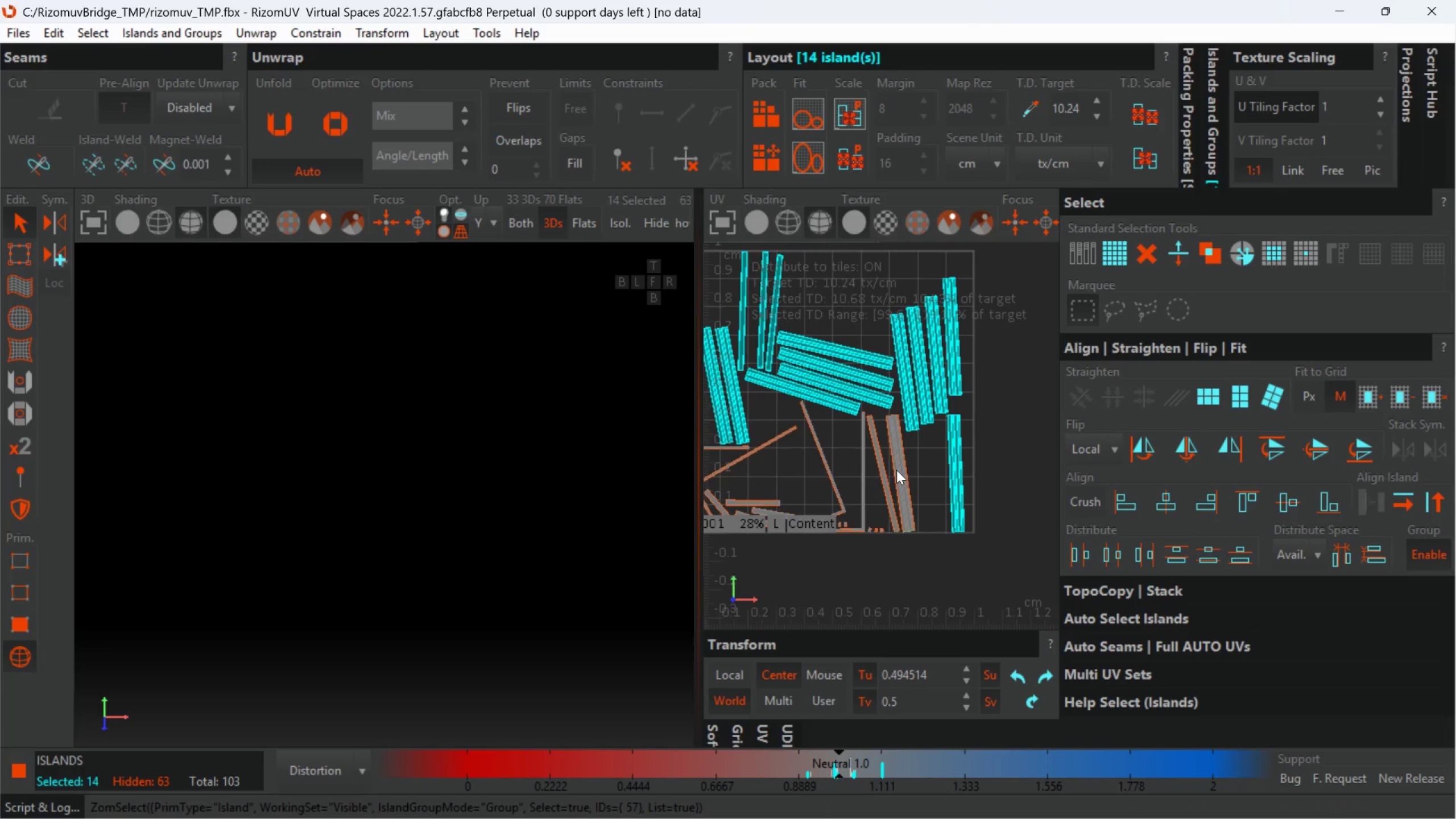 
left_click([900, 468])
 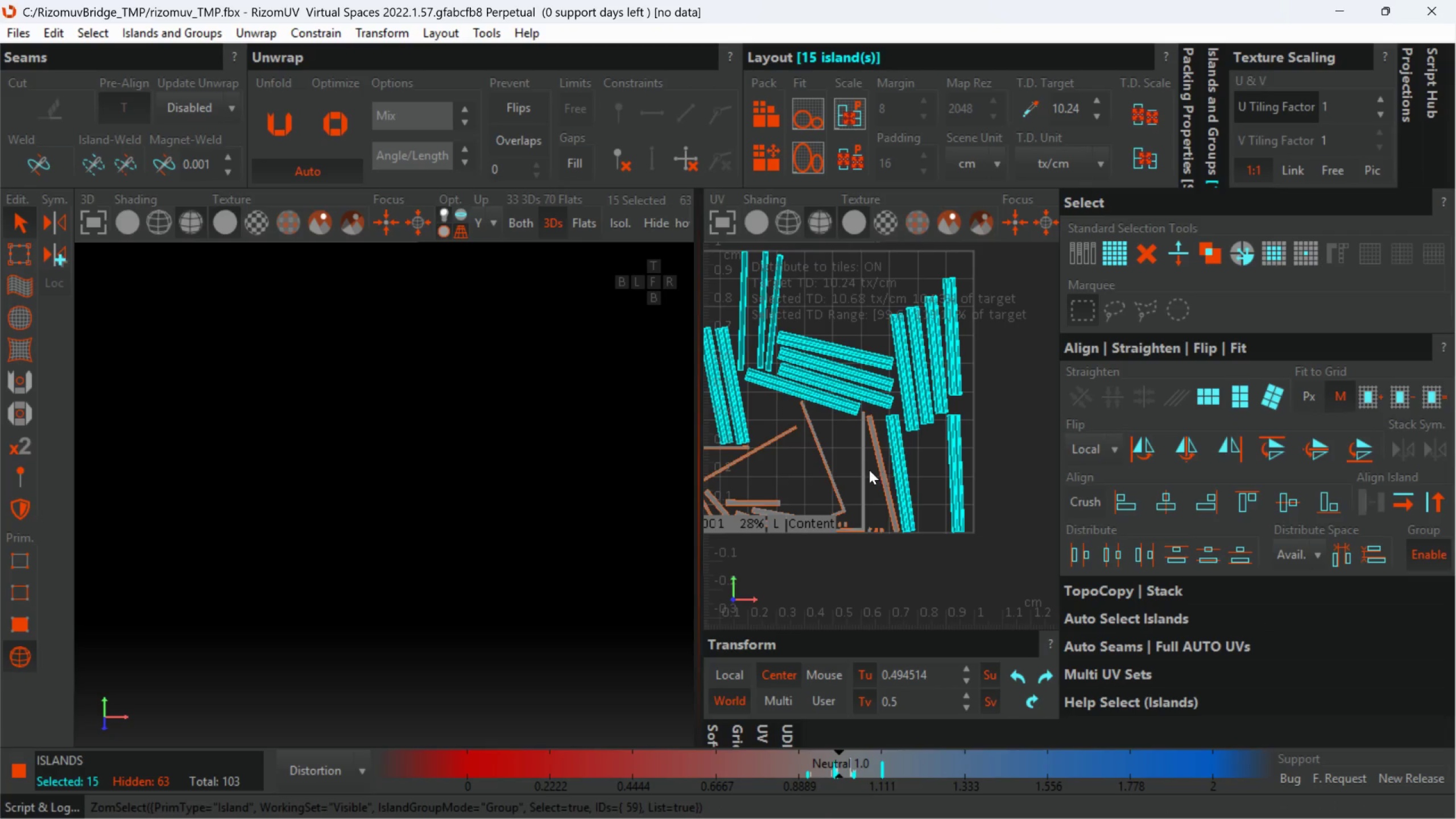 
hold_key(key=ControlLeft, duration=1.25)
 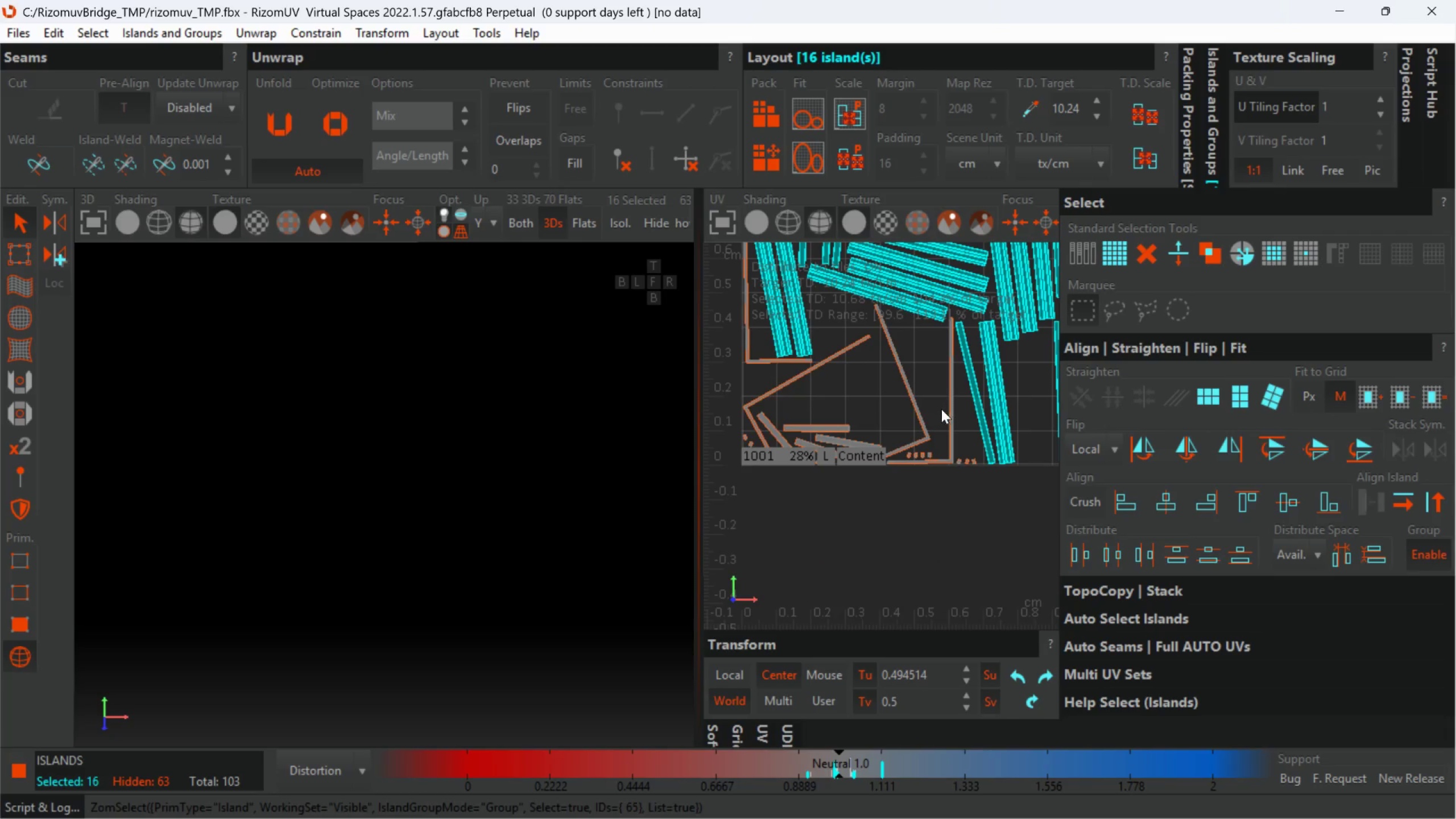 
scroll: coordinate [871, 466], scroll_direction: up, amount: 2.0
 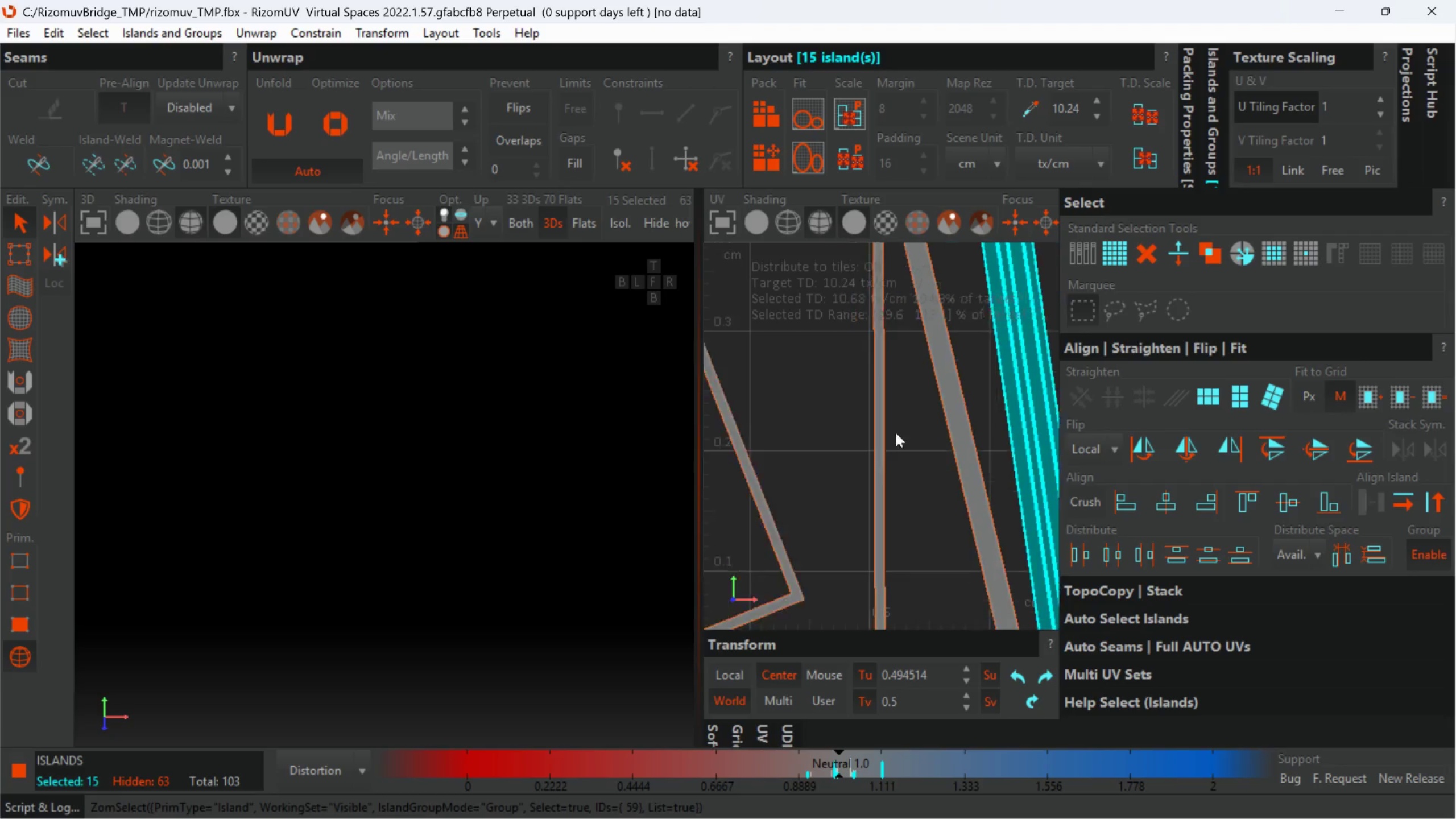 
left_click([985, 371])
 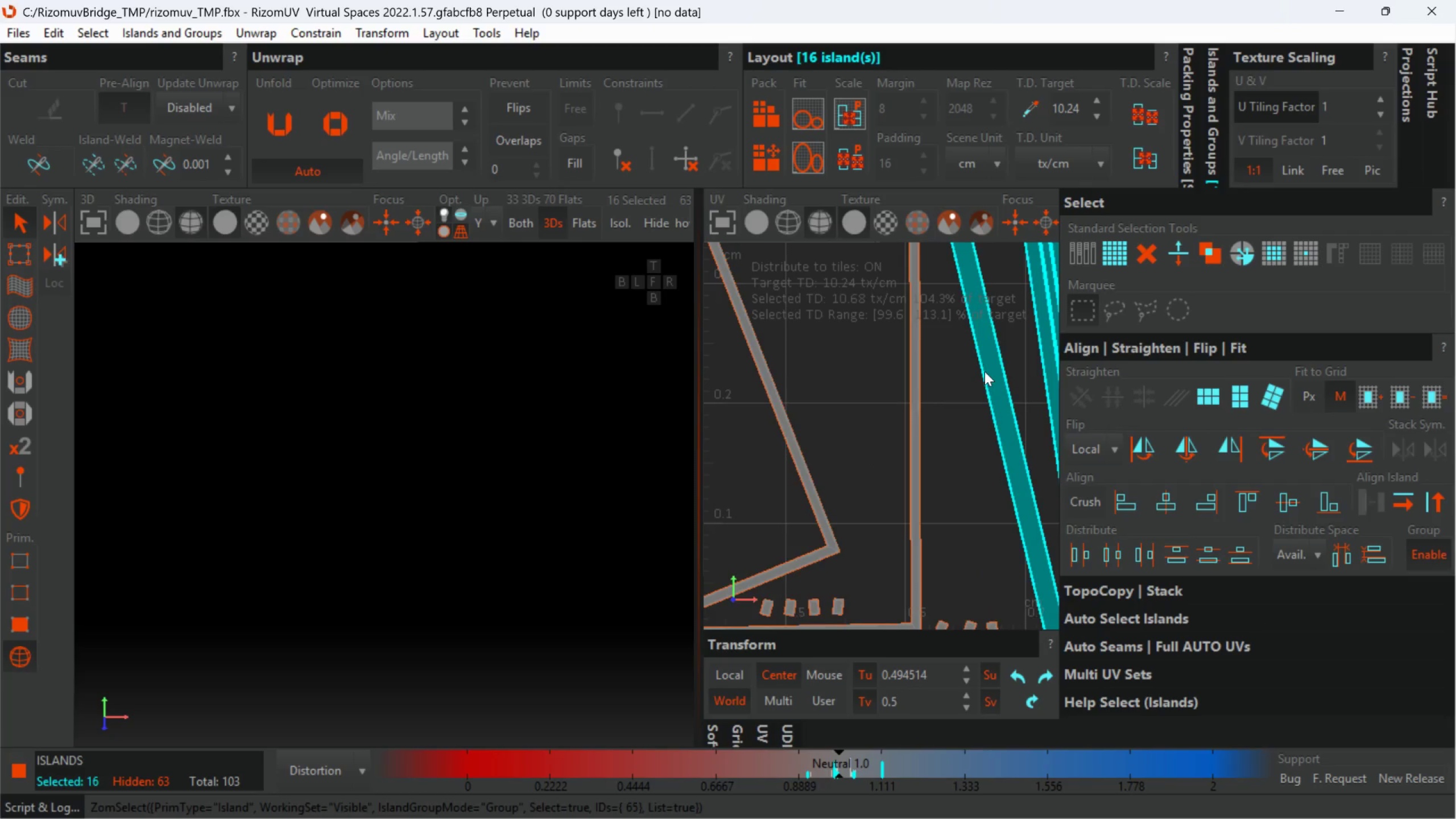 
scroll: coordinate [857, 427], scroll_direction: down, amount: 4.0
 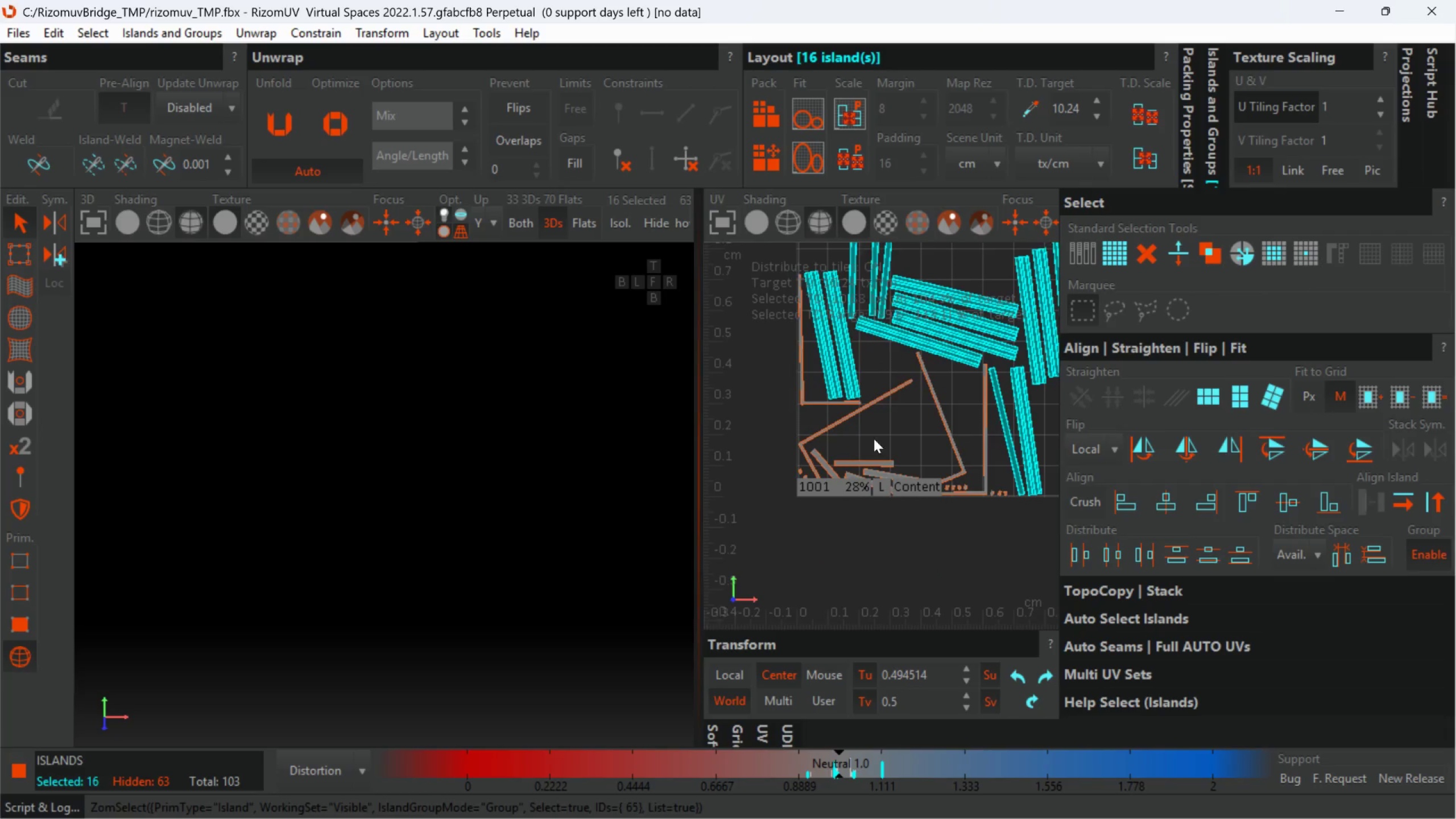 
scroll: coordinate [856, 441], scroll_direction: up, amount: 2.0
 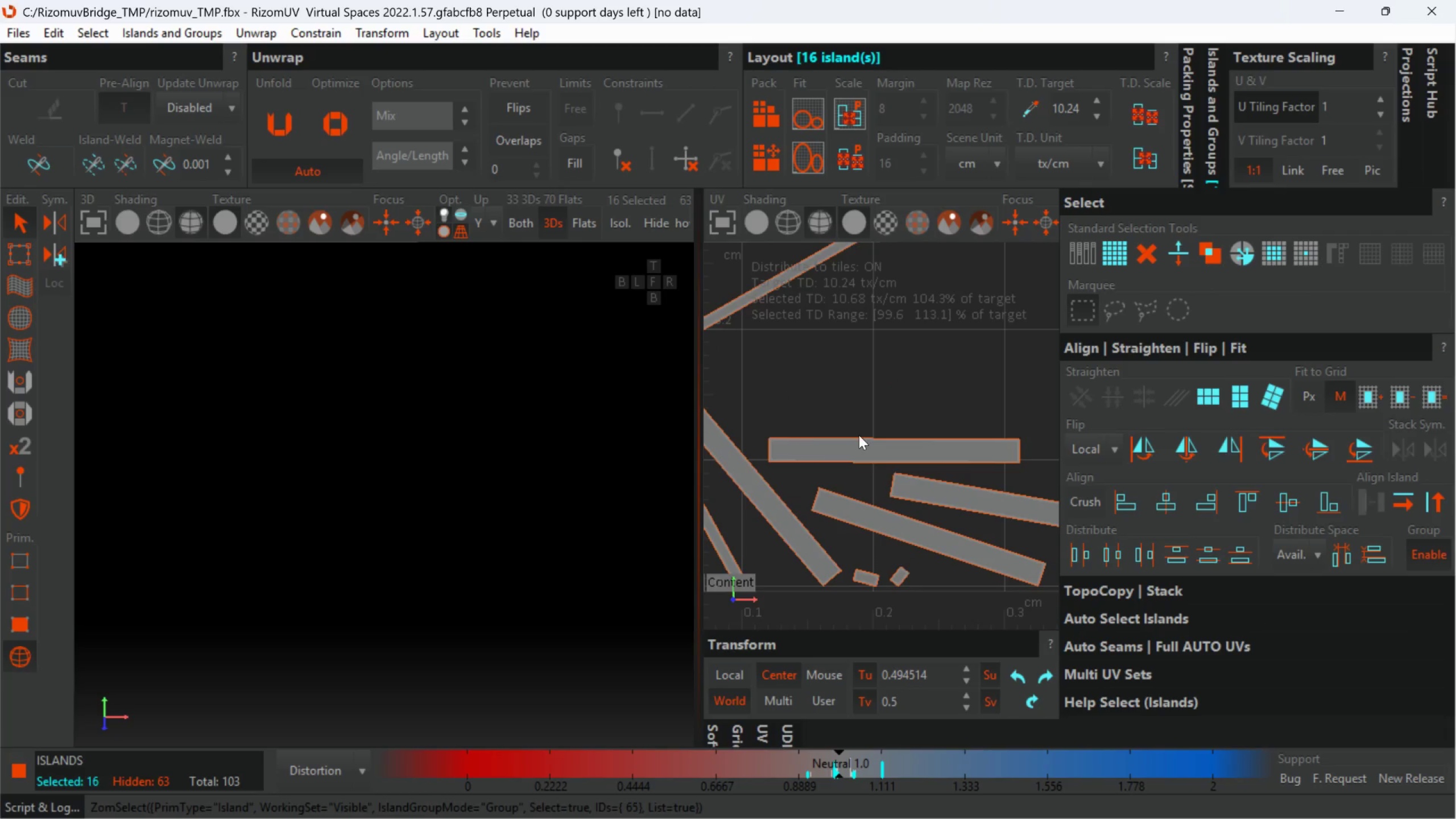 
hold_key(key=ControlLeft, duration=1.92)
left_click([862, 443])
 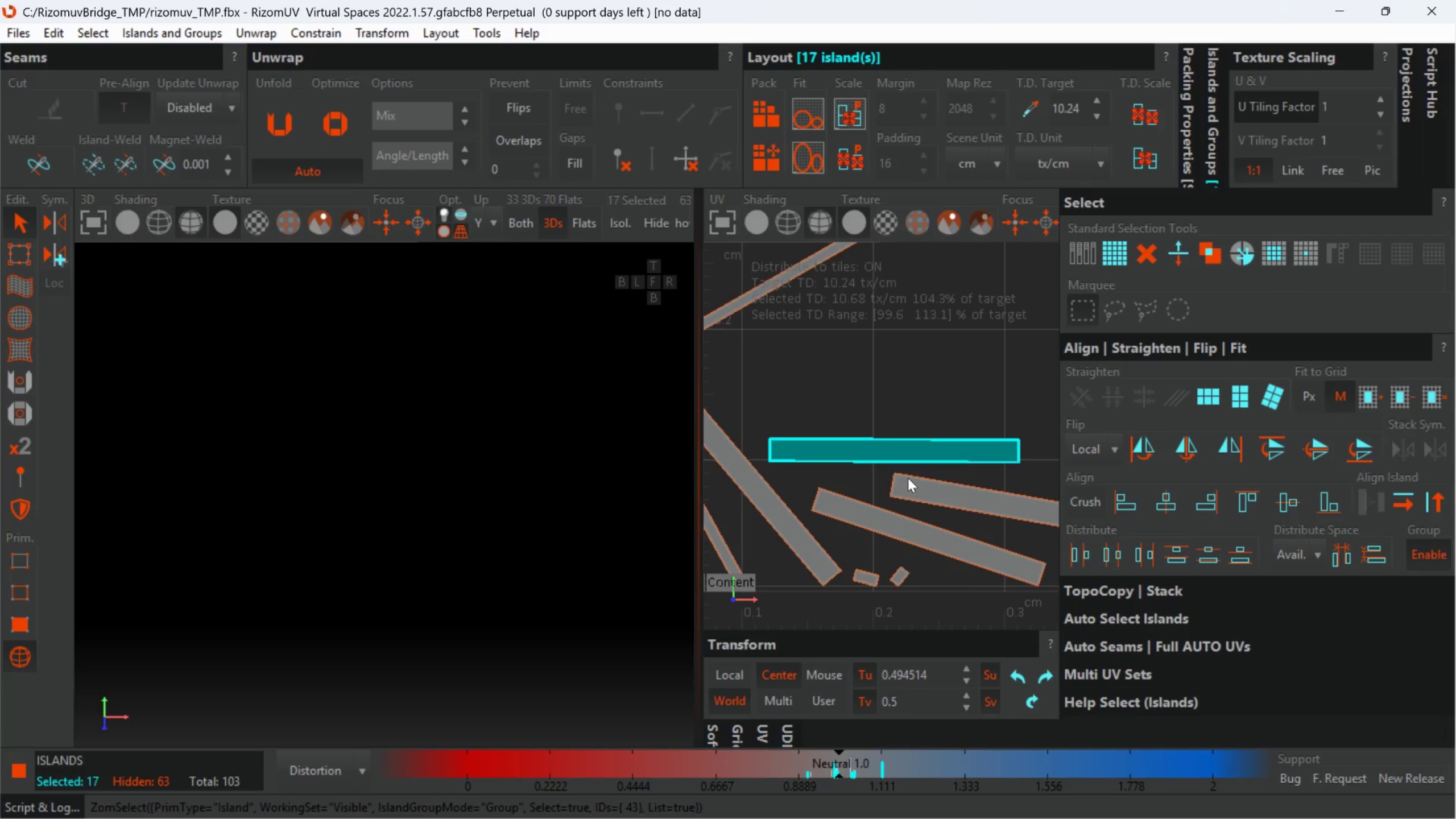 
left_click([908, 483])
 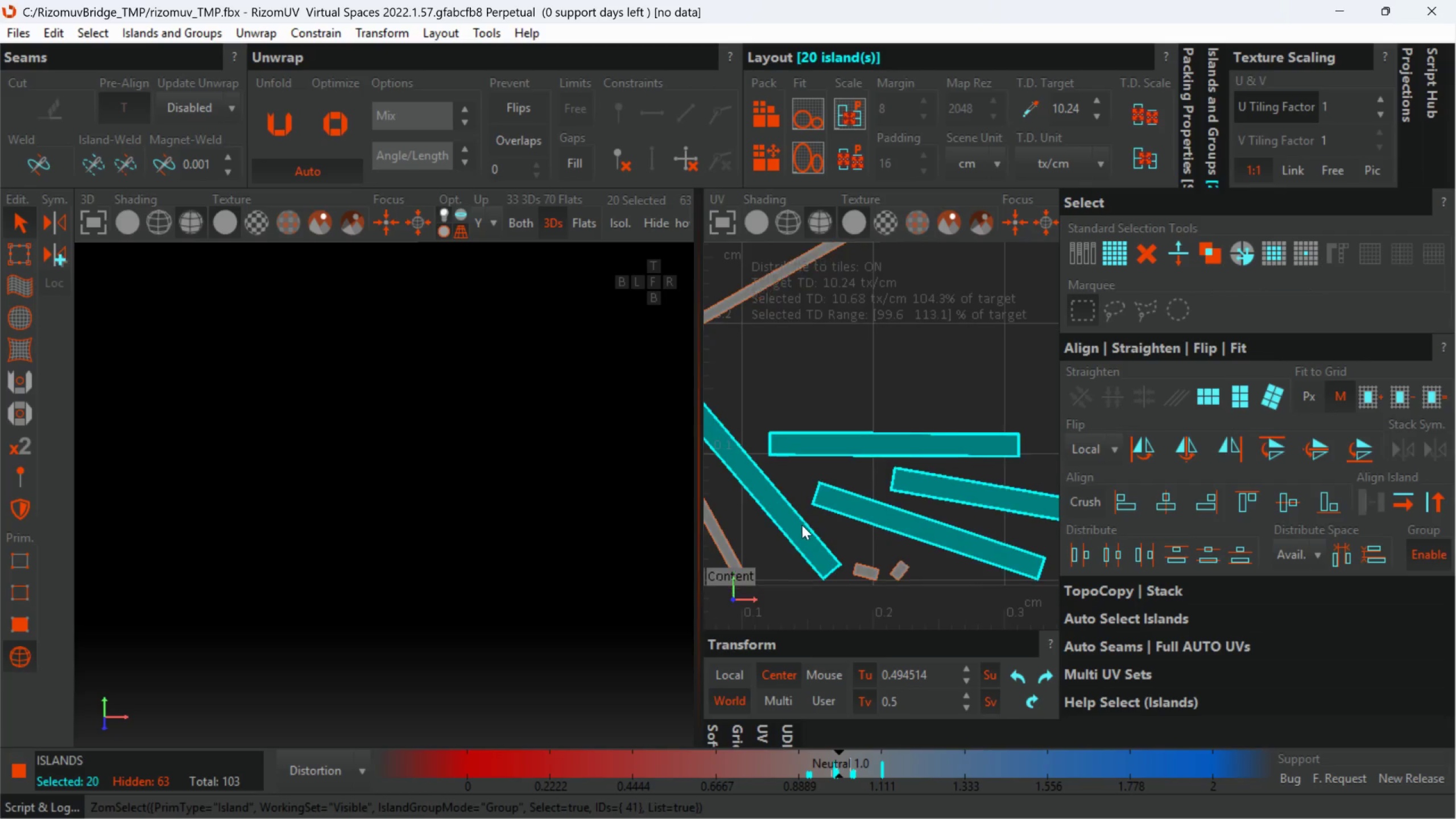 
hold_key(key=ControlLeft, duration=1.15)
 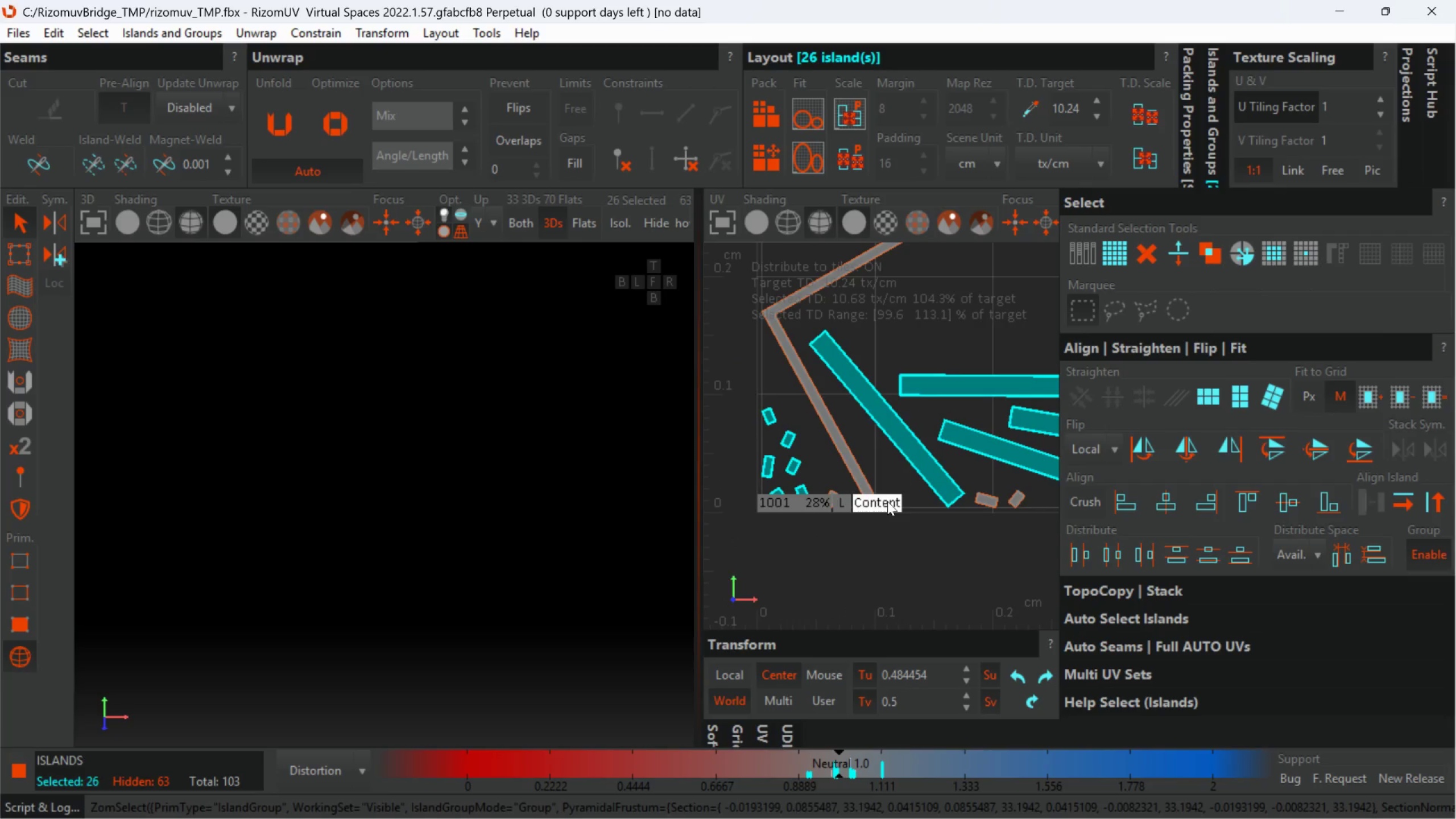 
scroll: coordinate [784, 479], scroll_direction: down, amount: 1.0
 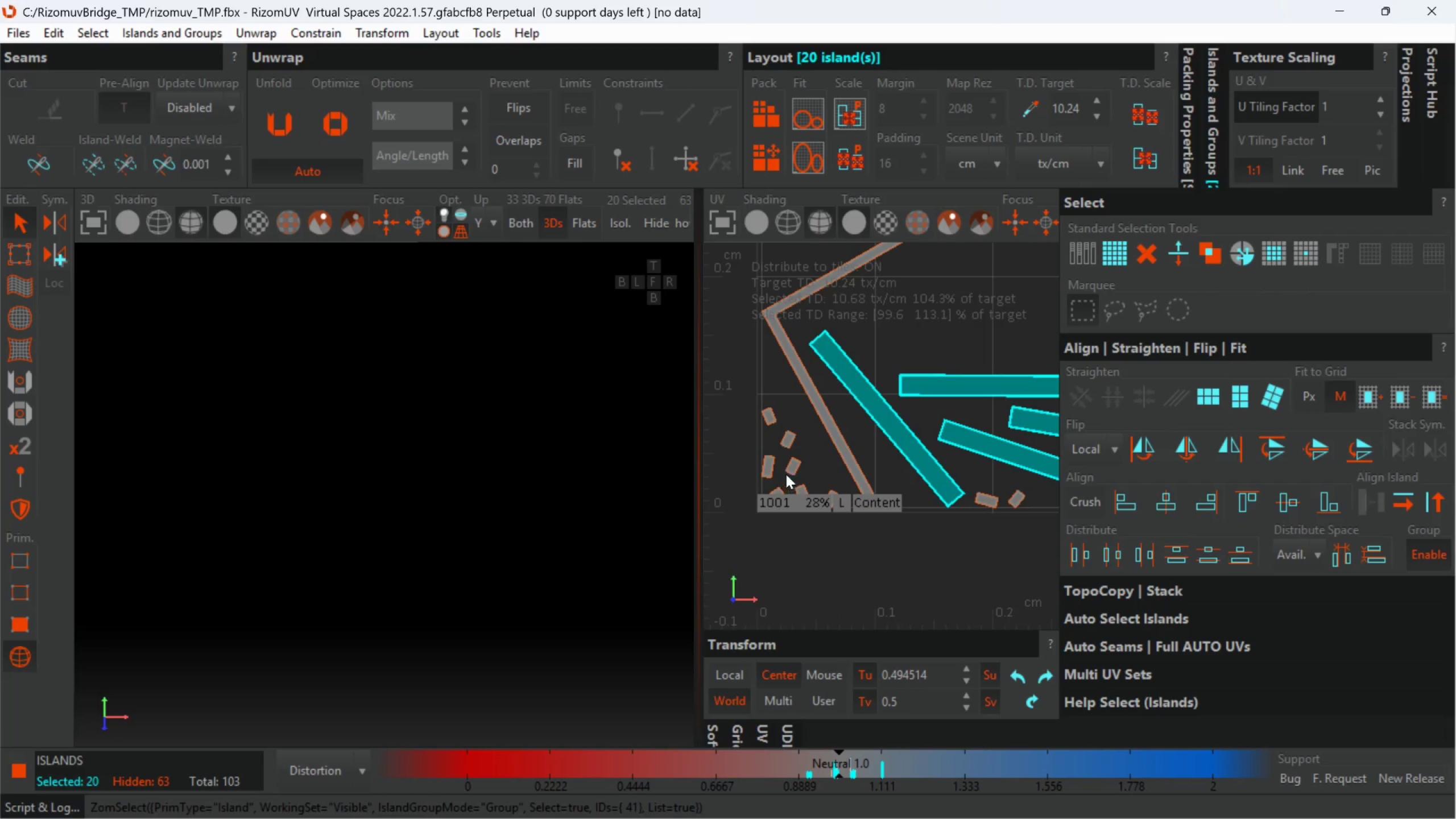 
left_click_drag(start_coordinate=[735, 412], to_coordinate=[806, 522])
 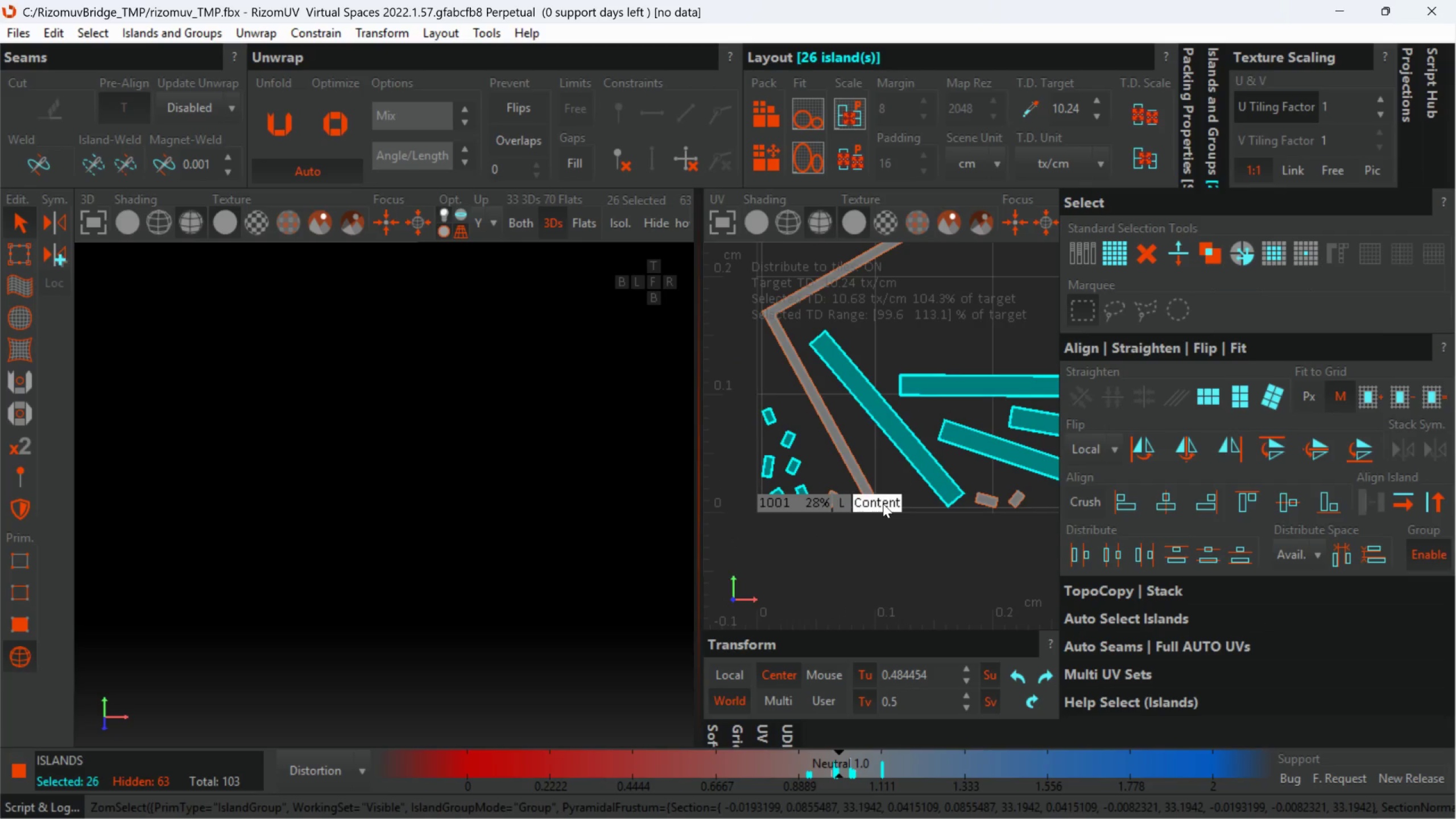 
key(Control+ControlLeft)
 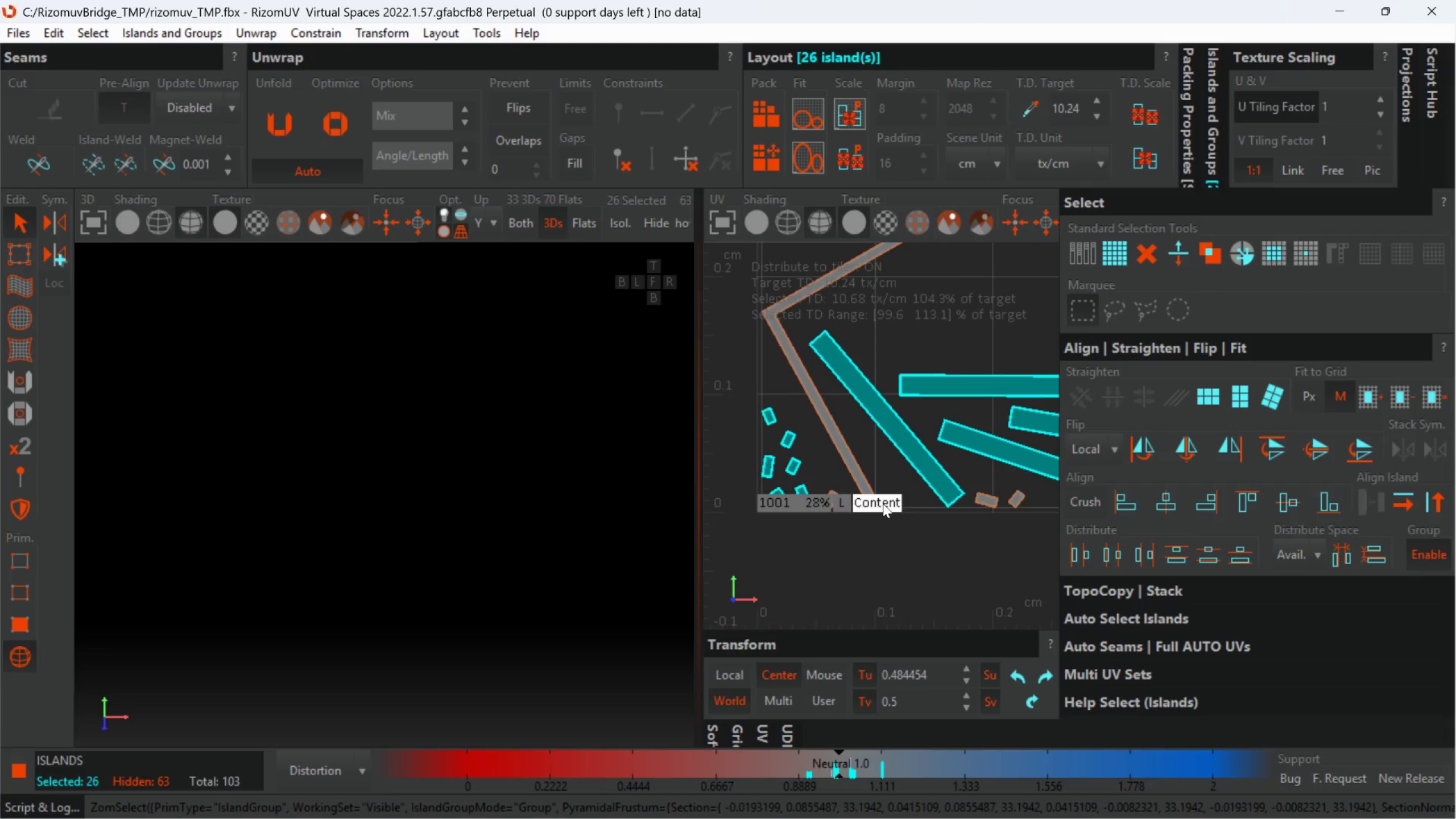 
scroll: coordinate [883, 506], scroll_direction: down, amount: 3.0
 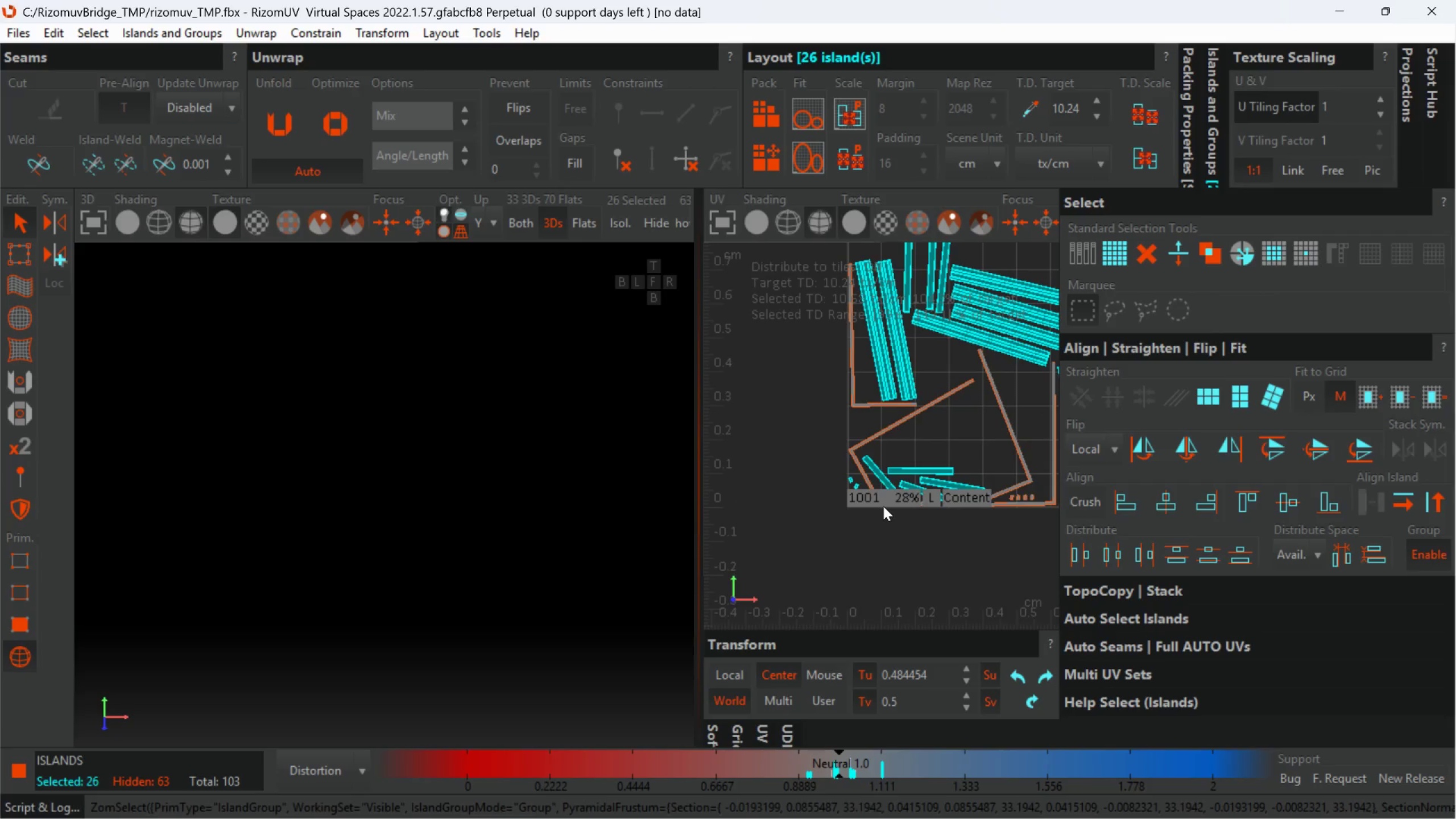 
key(Control+A)
 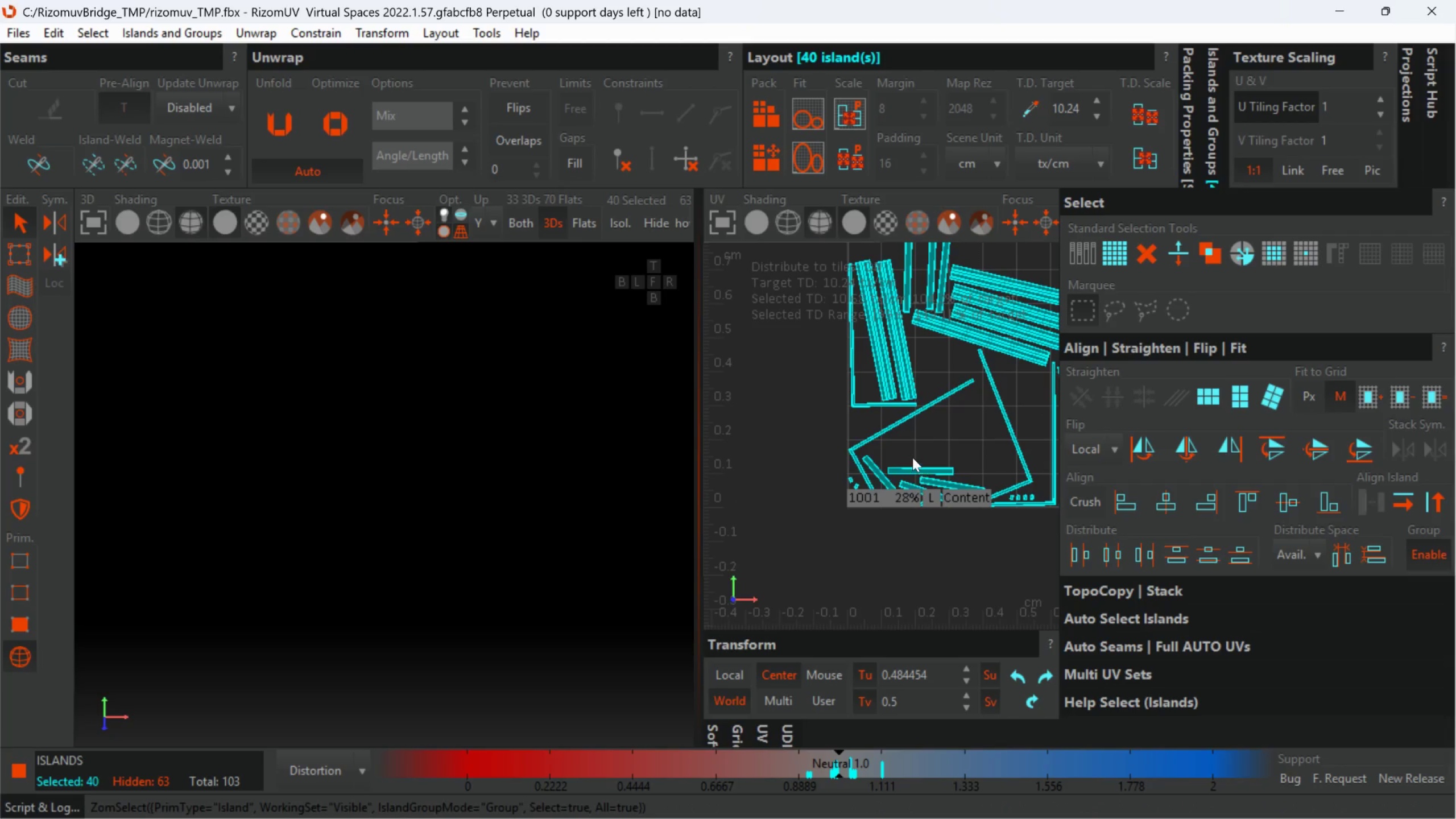 
scroll: coordinate [912, 456], scroll_direction: up, amount: 2.0
 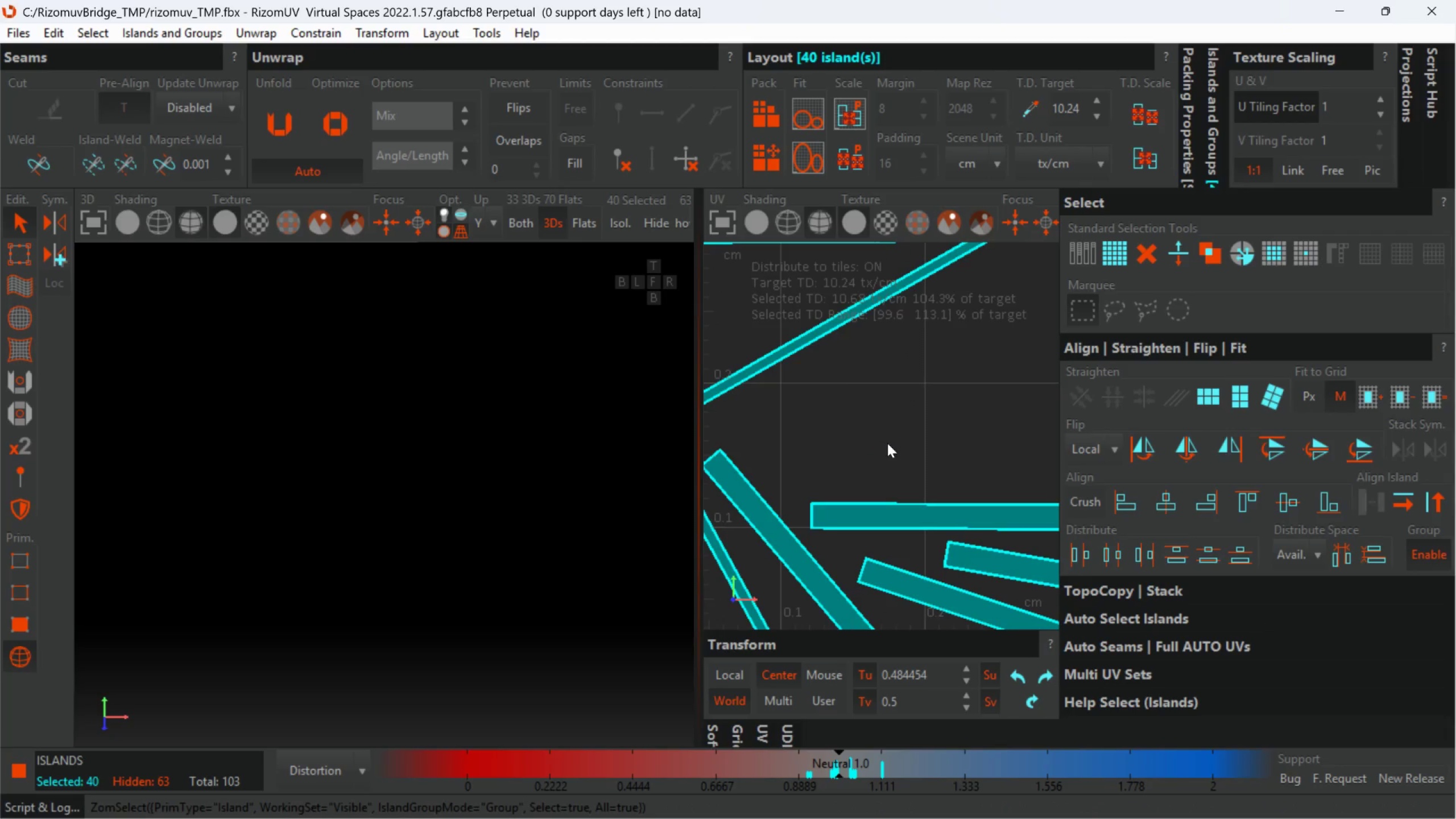 
hold_key(key=AltLeft, duration=2.26)
 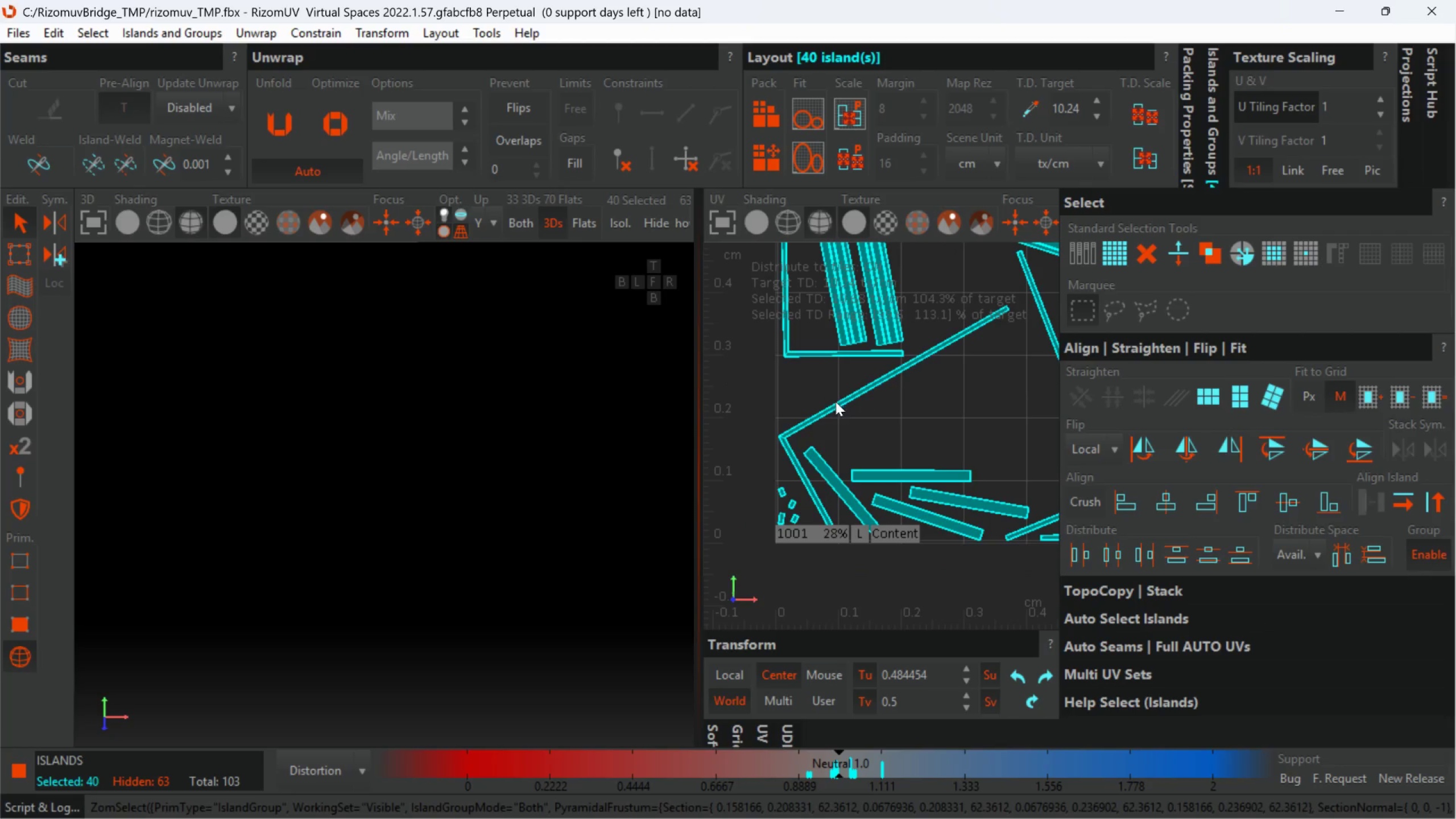 
scroll: coordinate [883, 444], scroll_direction: down, amount: 2.0
 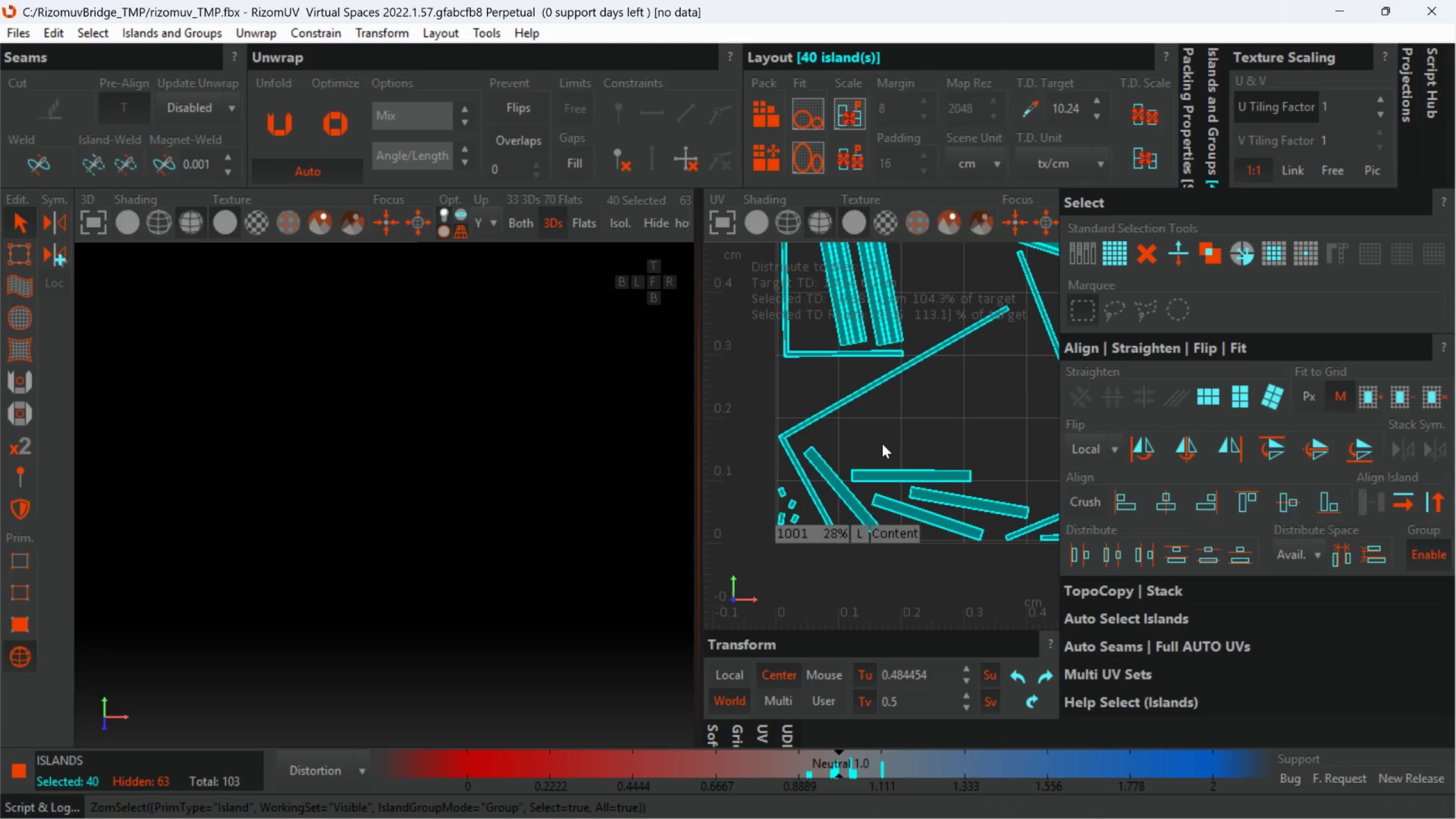 
left_click([848, 401])
 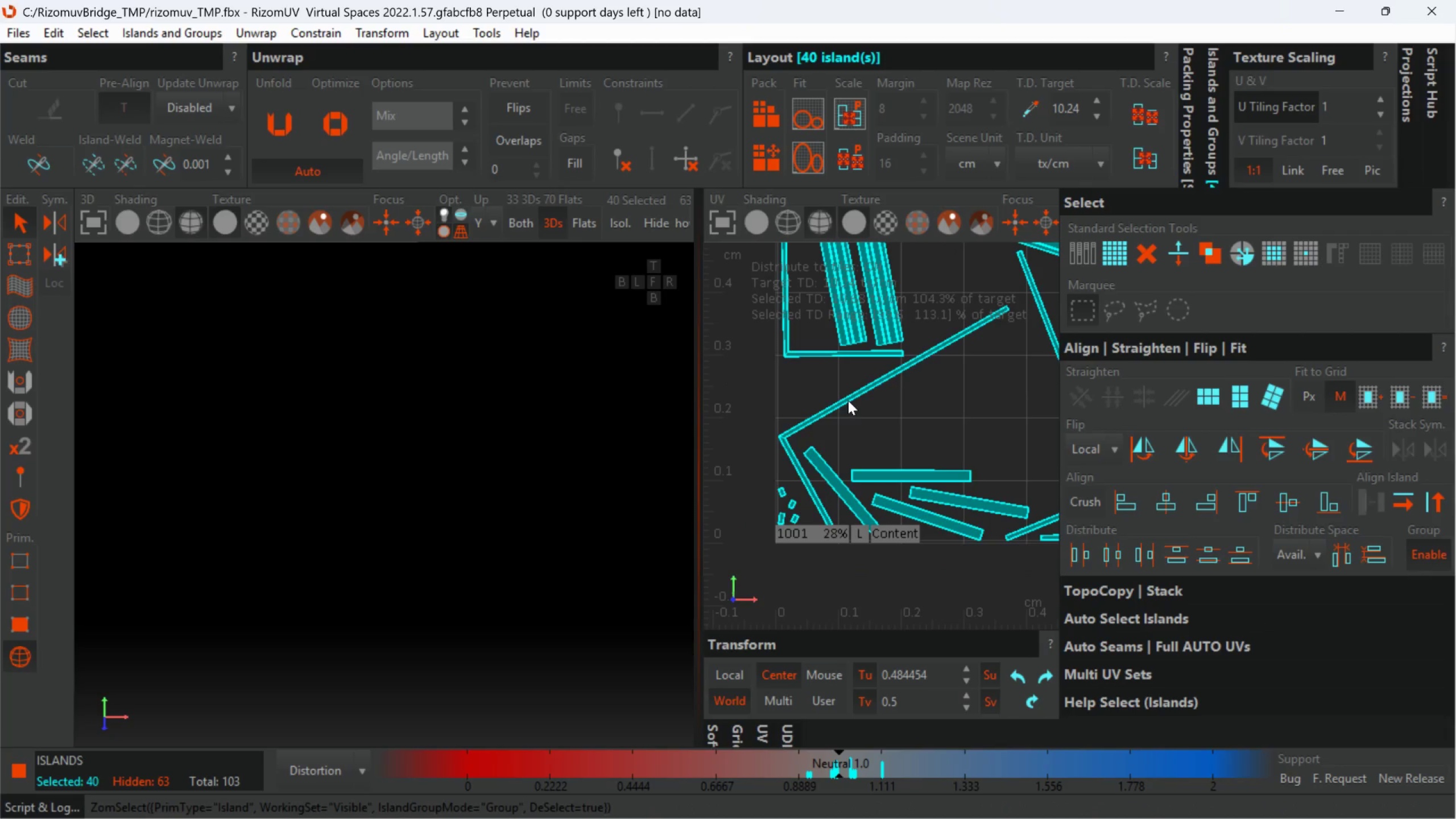 
left_click_drag(start_coordinate=[875, 412], to_coordinate=[818, 394])
 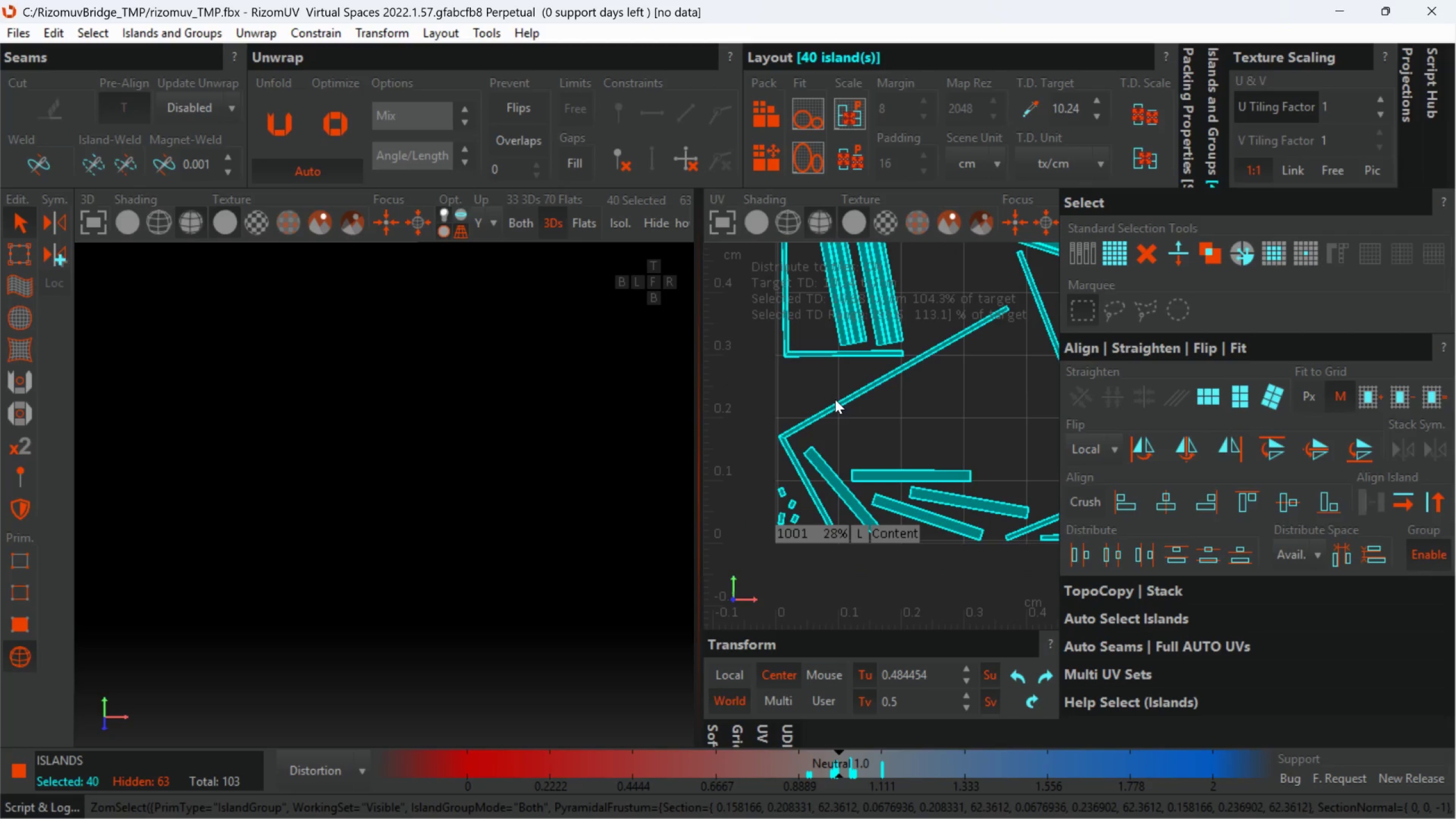 
hold_key(key=AltLeft, duration=0.6)
left_click([844, 412])
 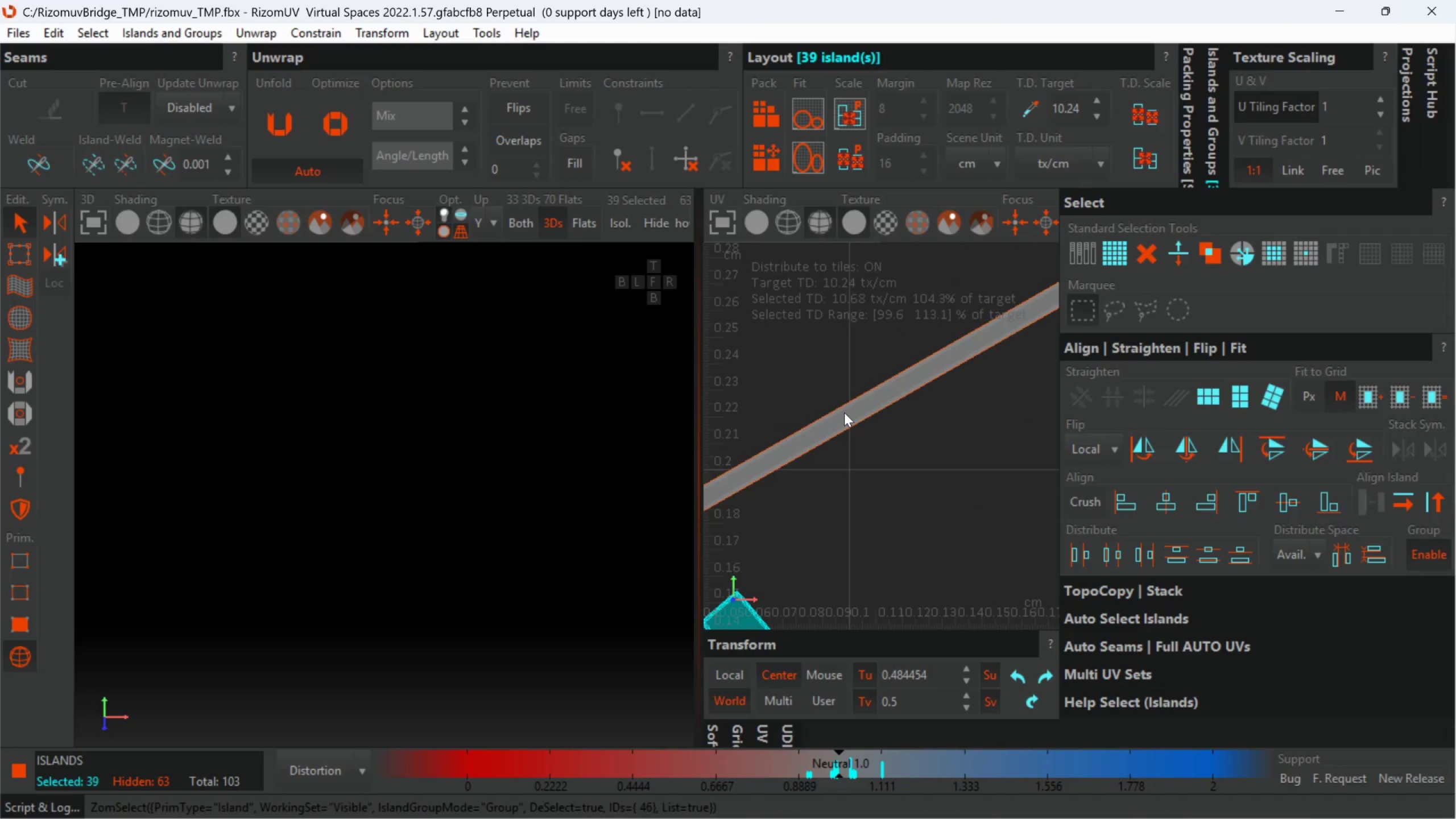 
scroll: coordinate [835, 402], scroll_direction: up, amount: 2.0
 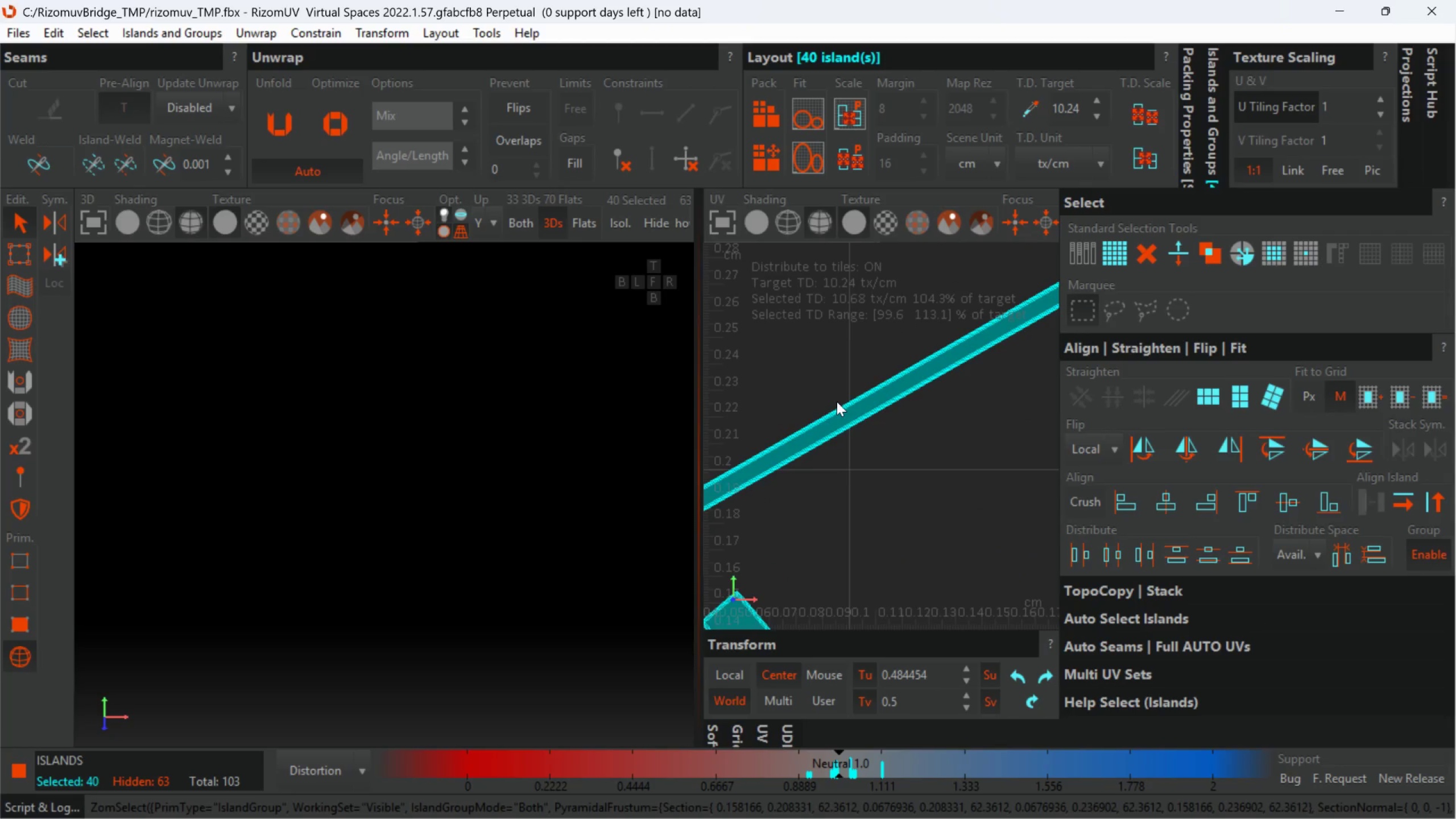 
hold_key(key=AltLeft, duration=0.76)
 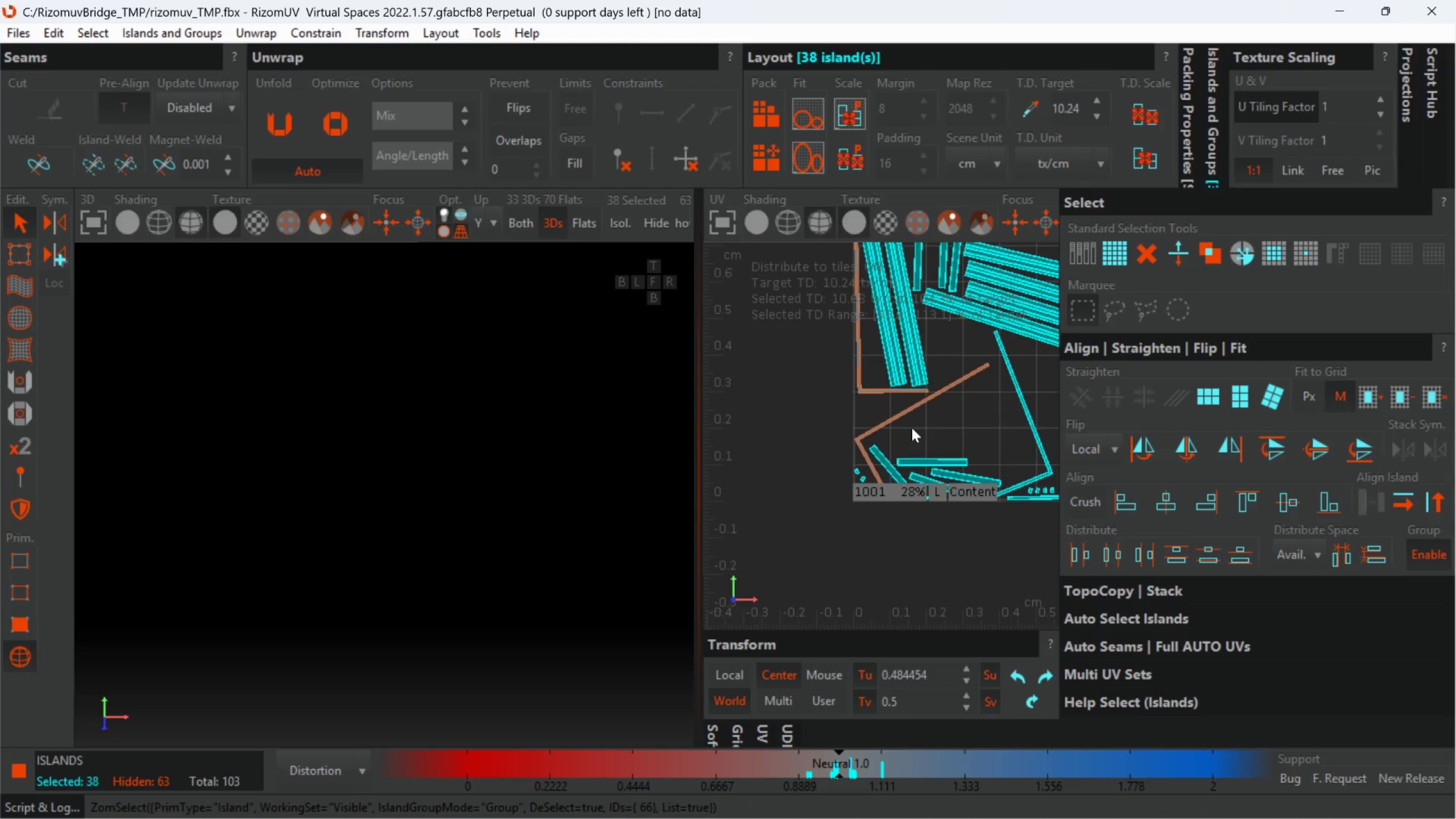 
scroll: coordinate [803, 369], scroll_direction: down, amount: 1.0
 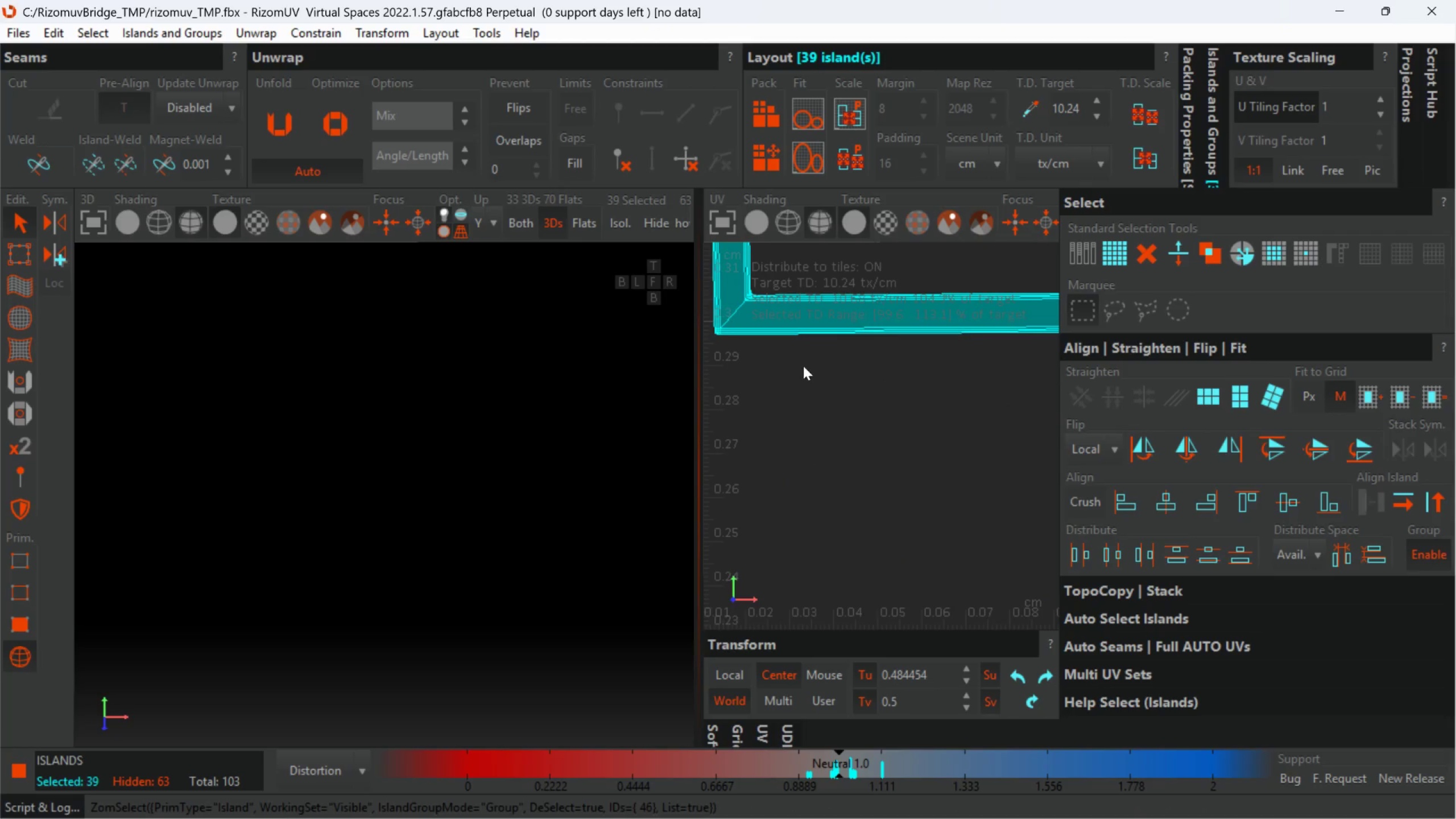 
left_click([812, 326])
 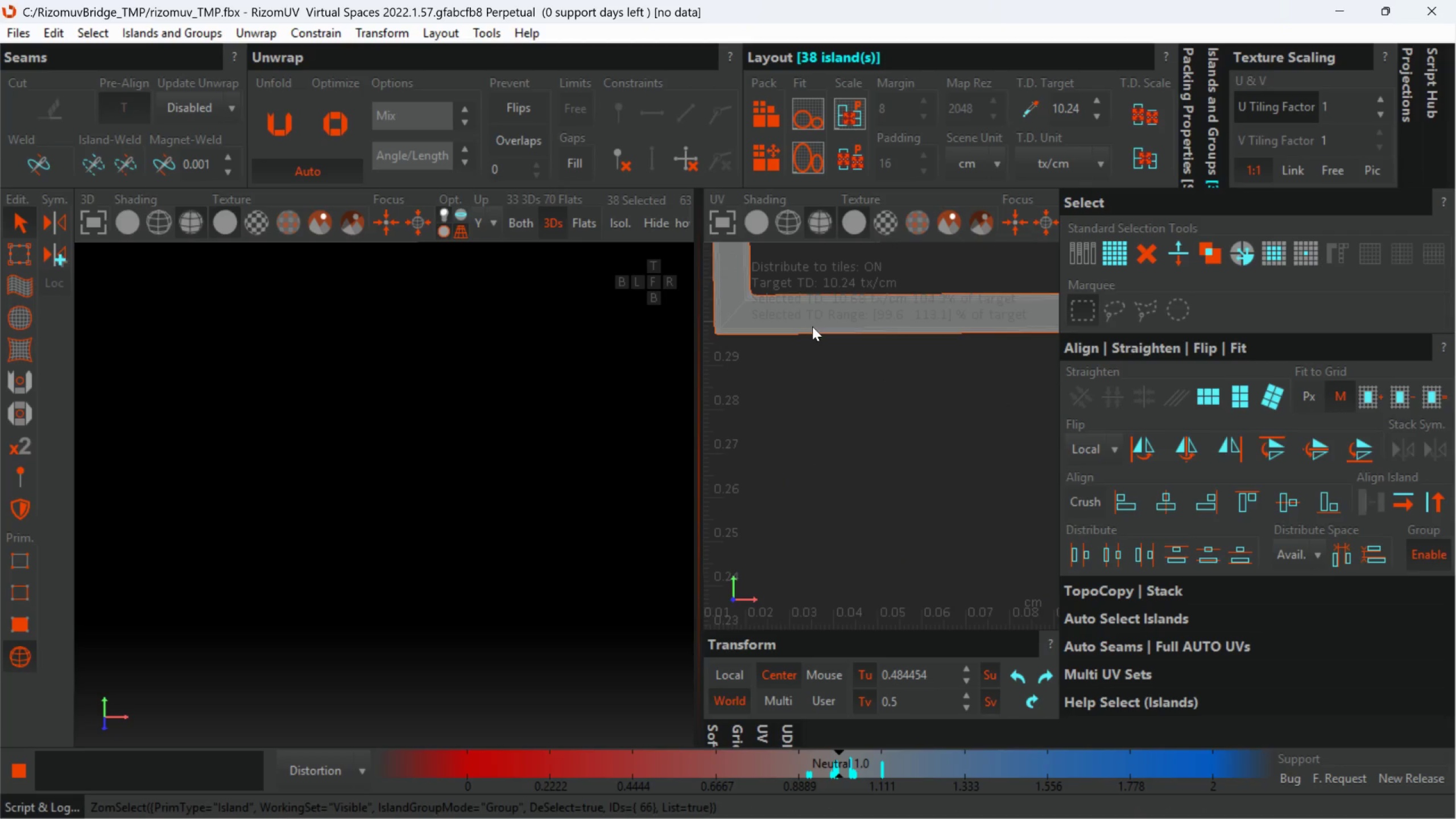 
scroll: coordinate [908, 421], scroll_direction: down, amount: 6.0
 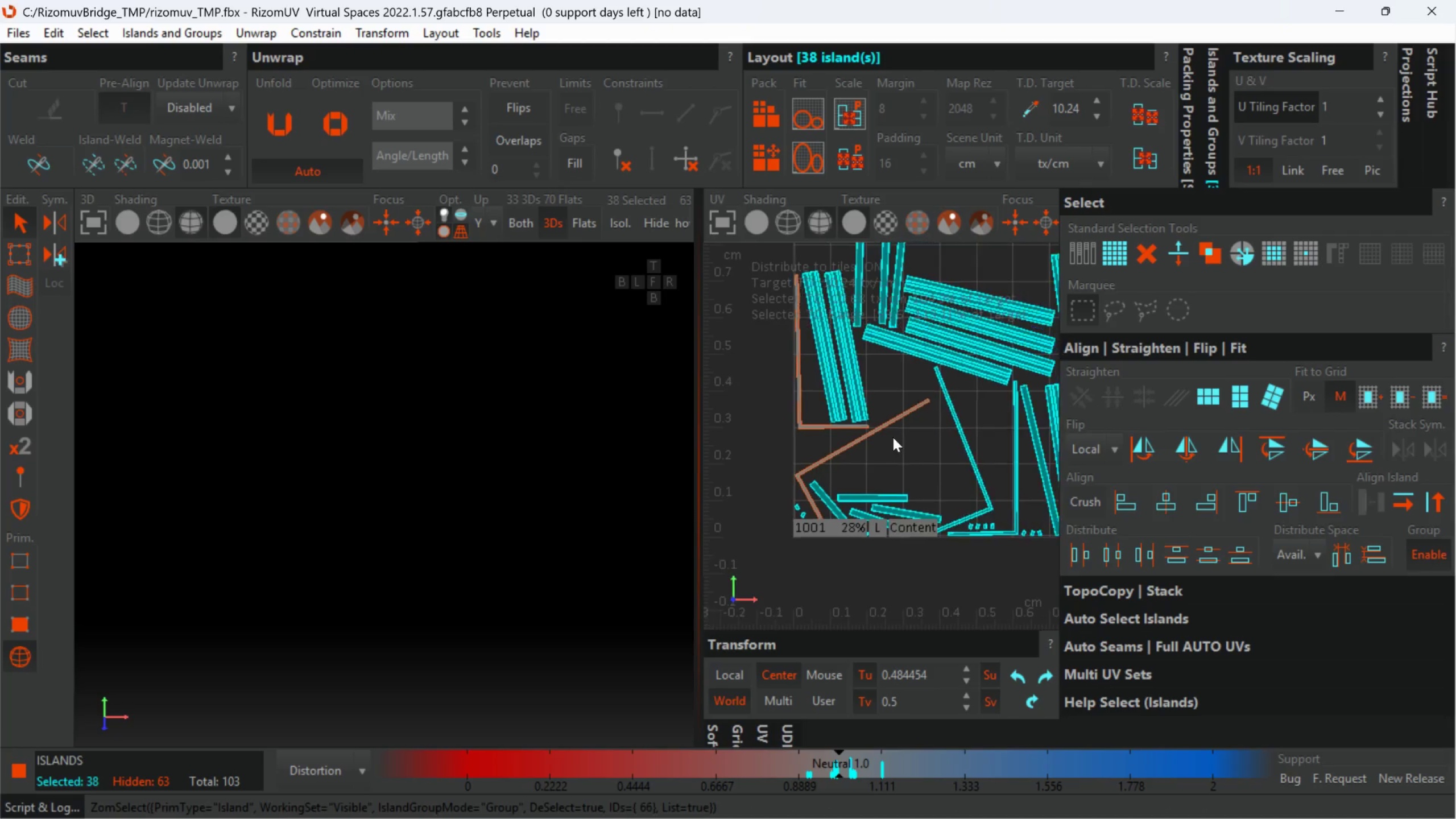 
scroll: coordinate [994, 428], scroll_direction: none, amount: 0.0
 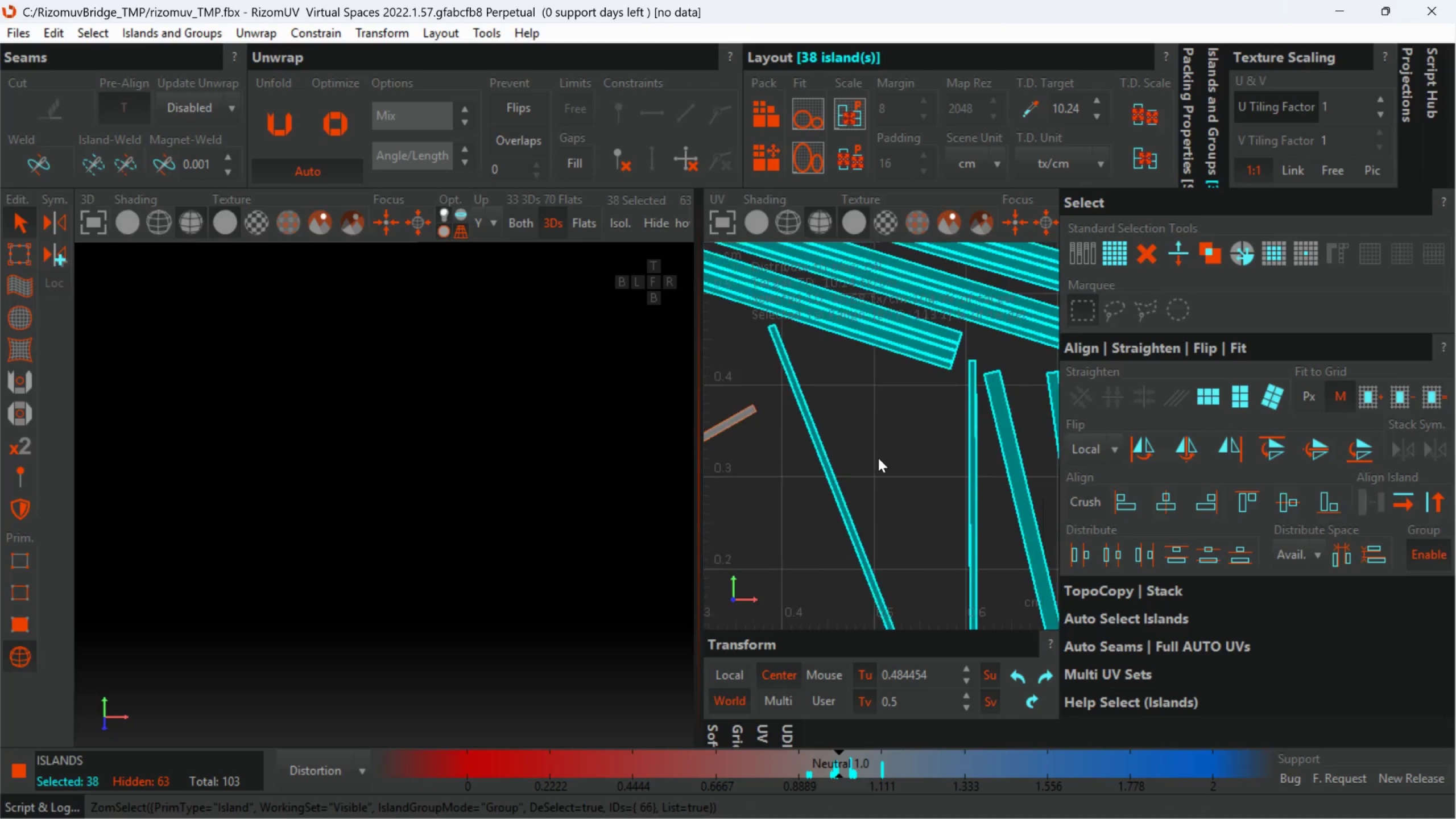 
hold_key(key=AltLeft, duration=0.71)
 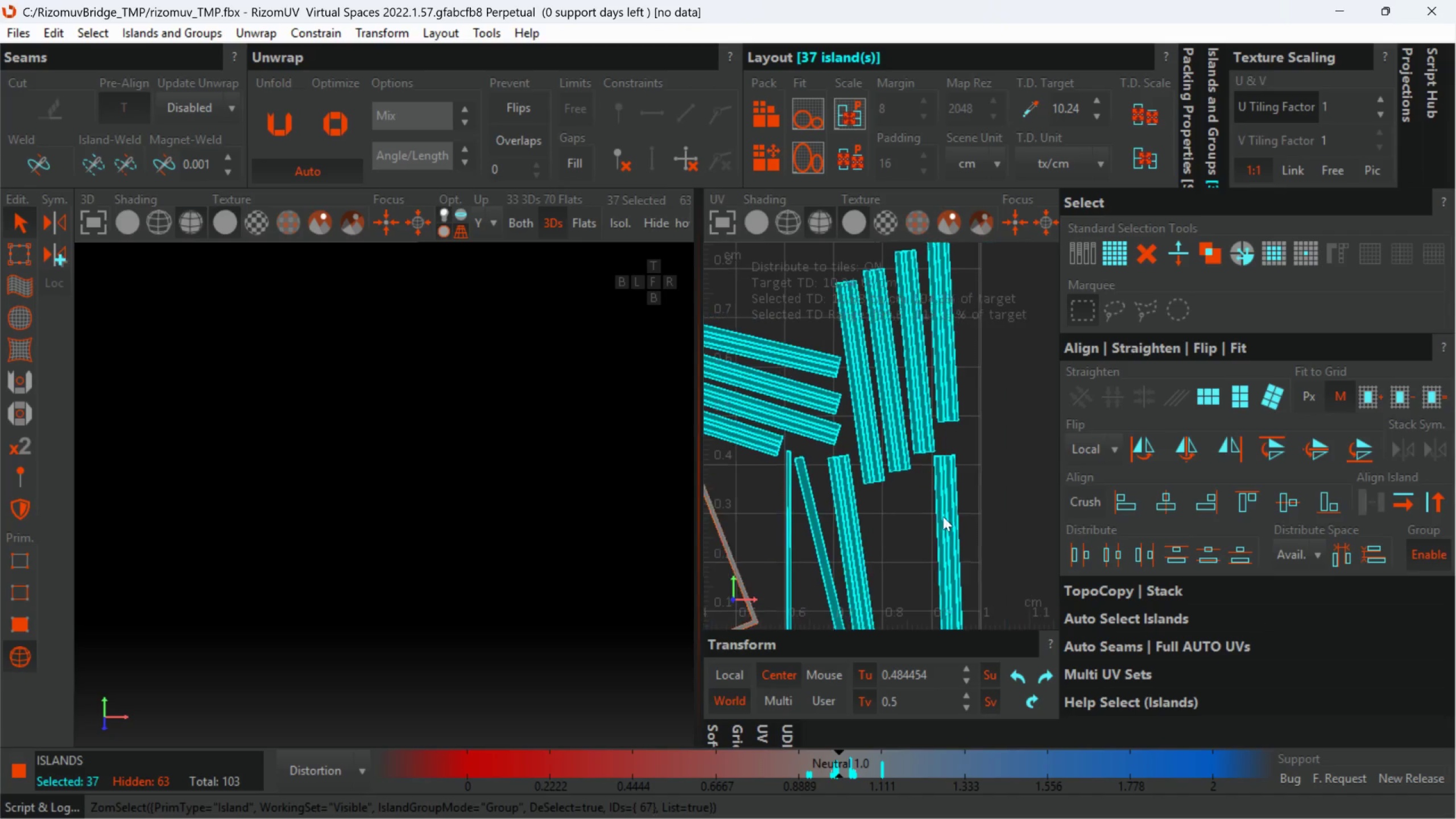 
scroll: coordinate [858, 474], scroll_direction: up, amount: 2.0
 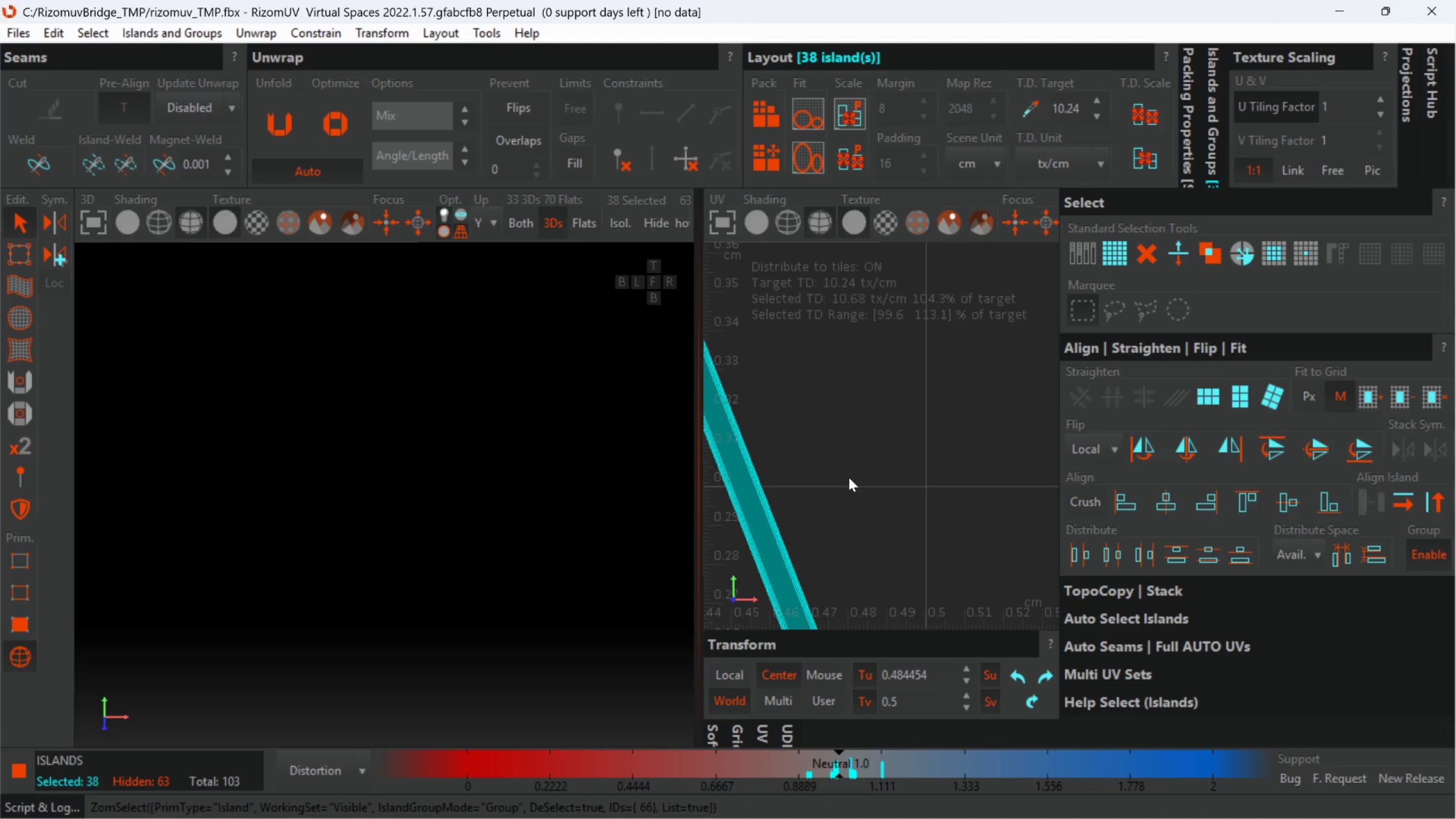 
left_click([764, 514])
 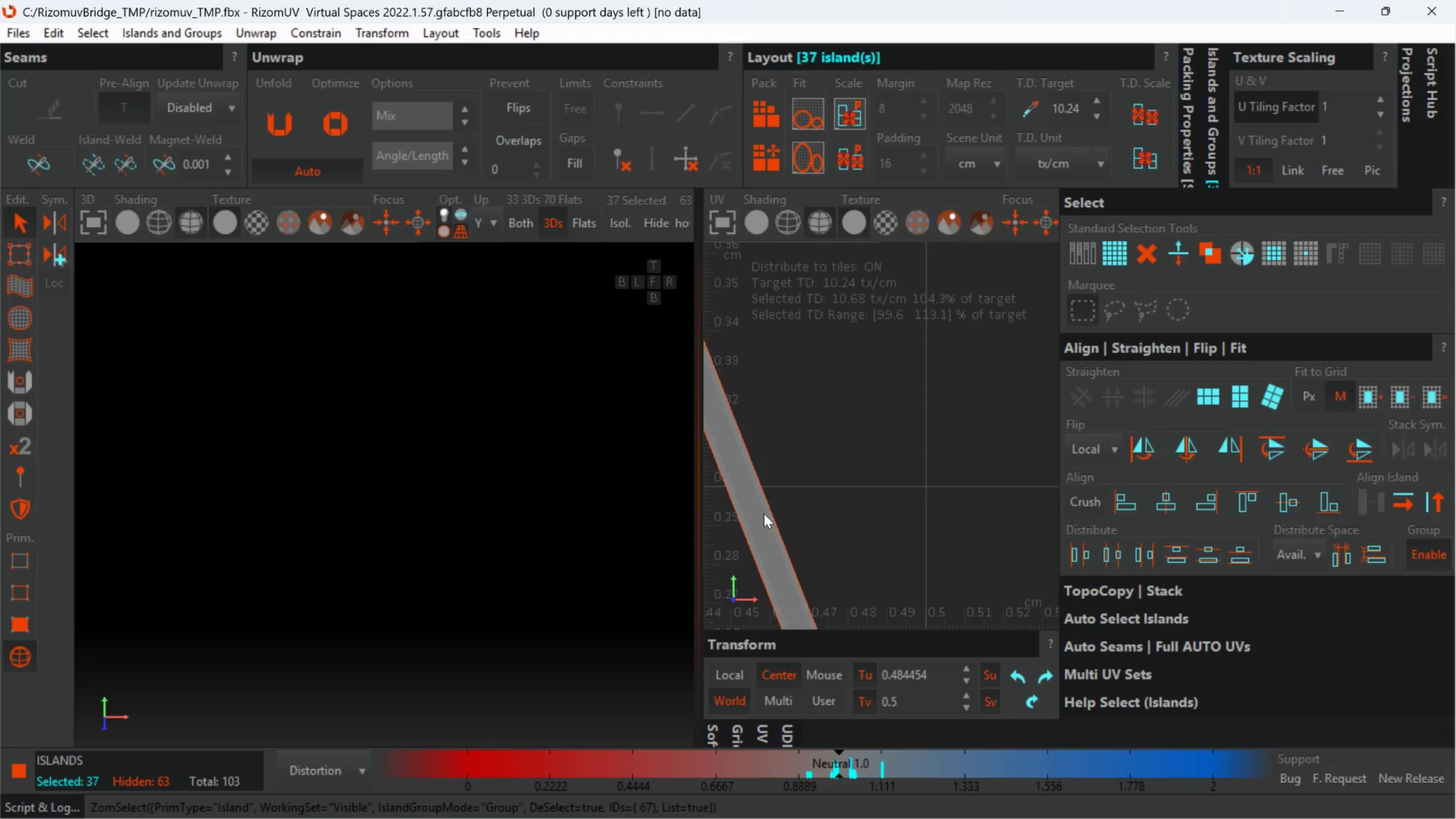 
scroll: coordinate [769, 515], scroll_direction: down, amount: 5.0
 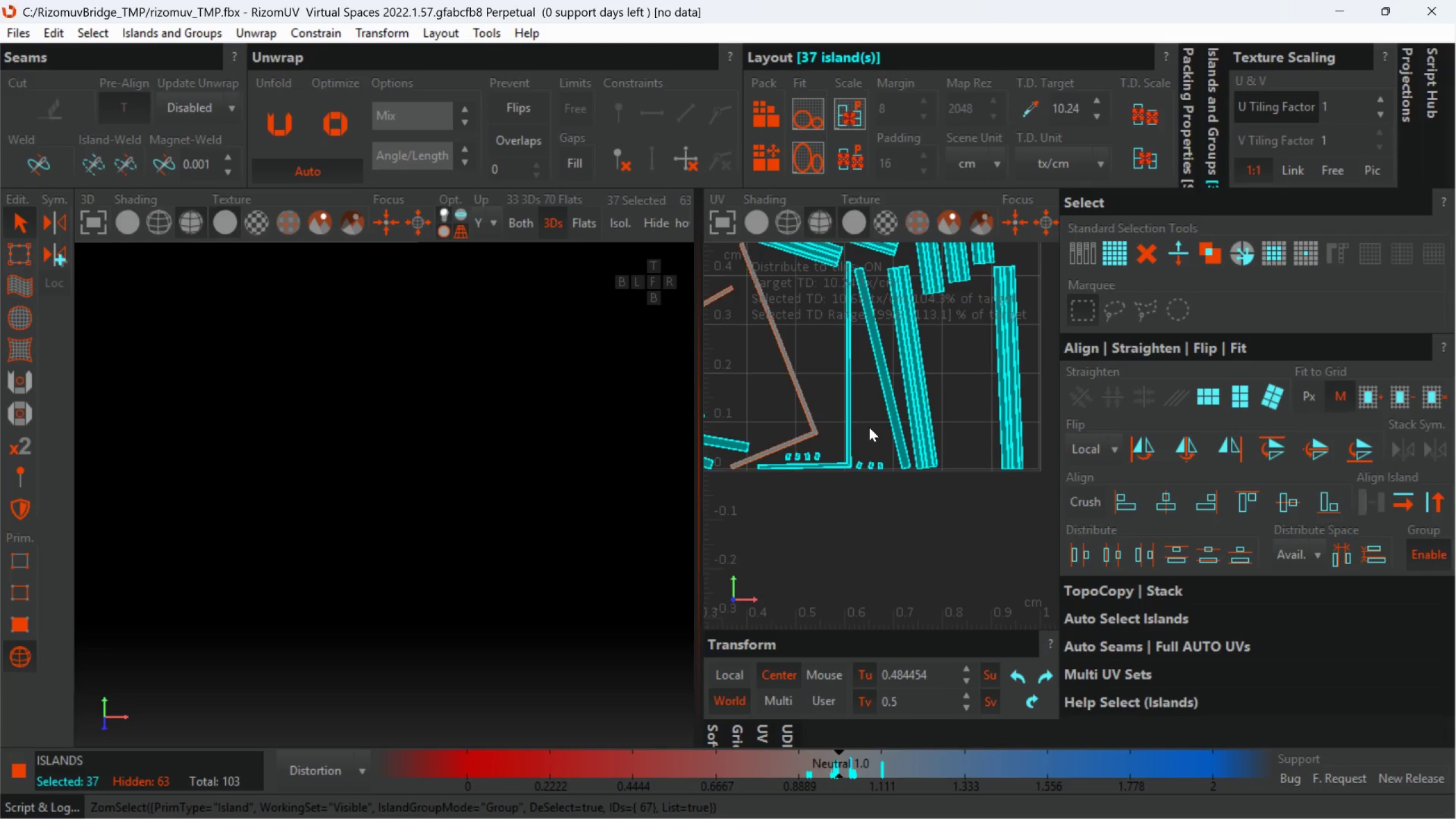 
key(Alt+AltLeft)
 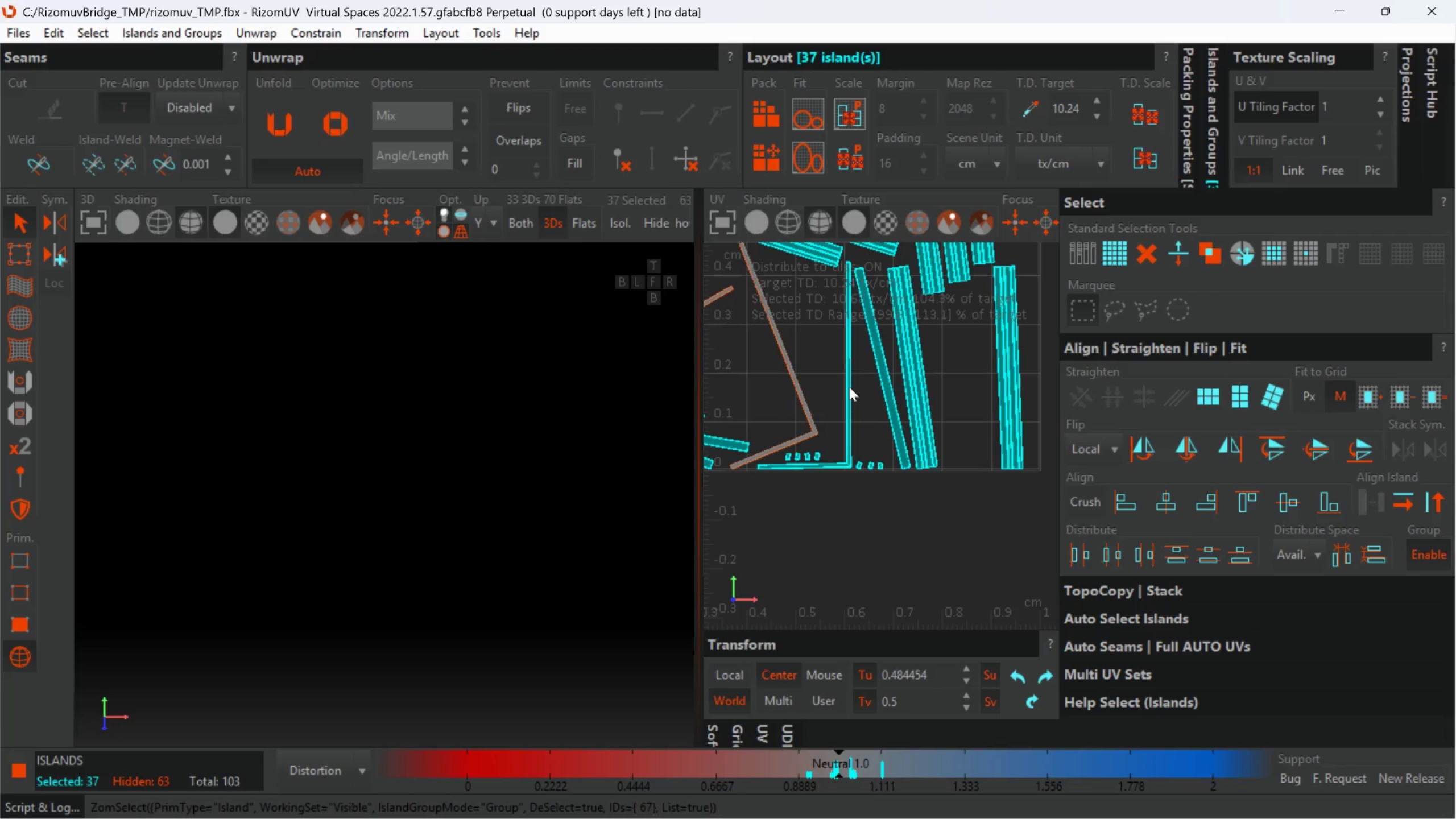 
hold_key(key=AltLeft, duration=0.47)
left_click([868, 392])
 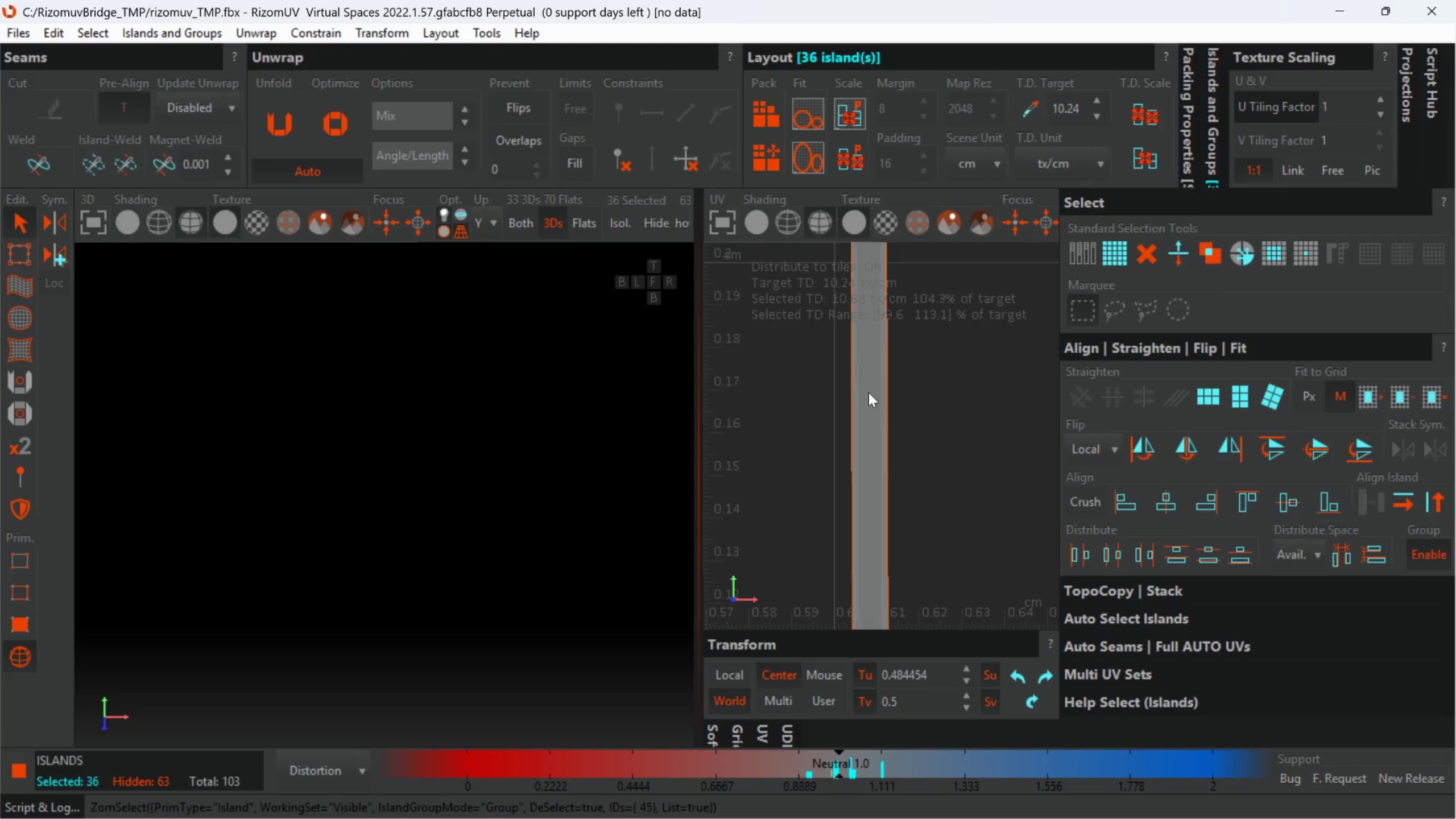 
scroll: coordinate [846, 387], scroll_direction: up, amount: 3.0
 